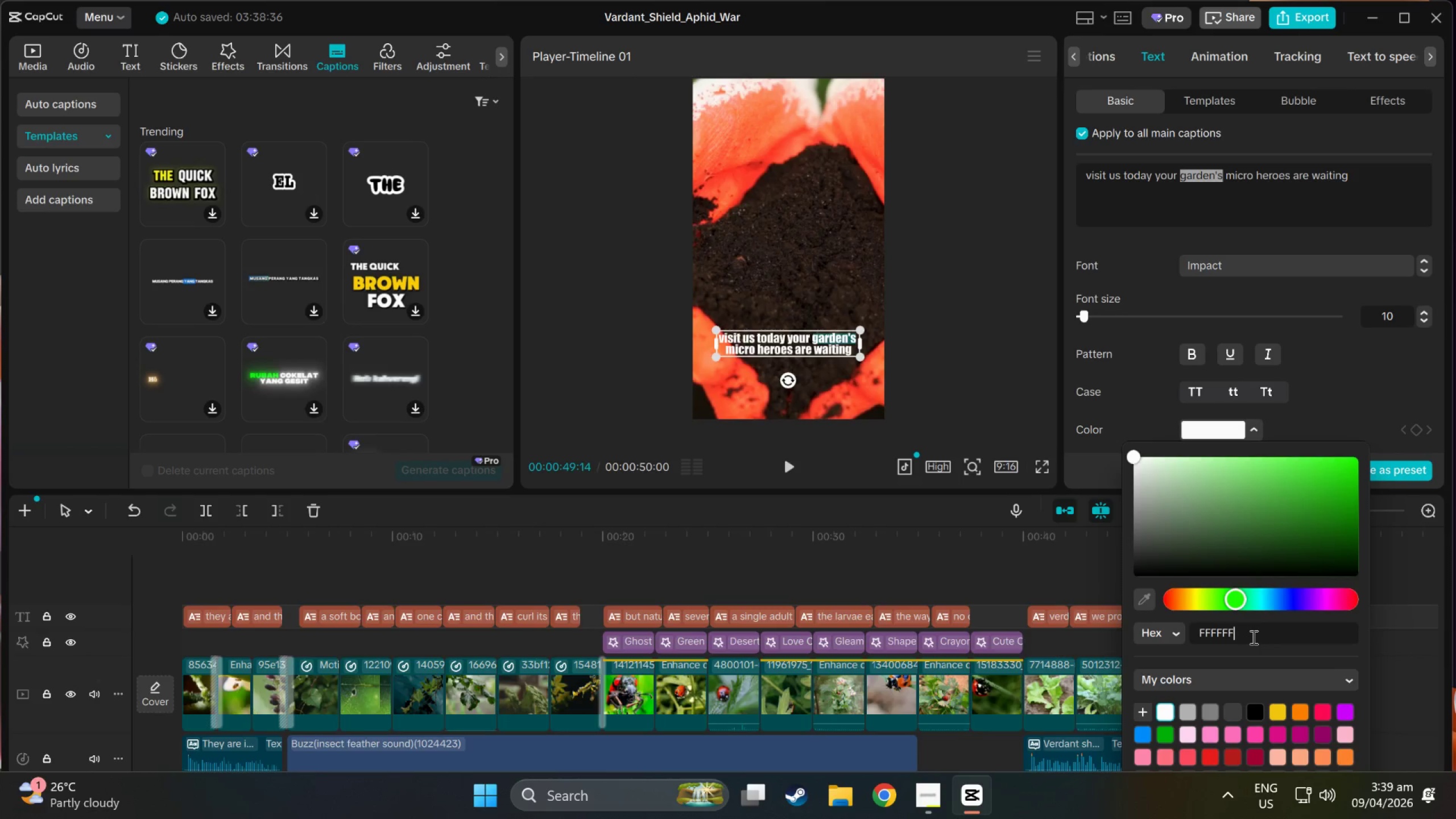 
triple_click([1252, 637])
 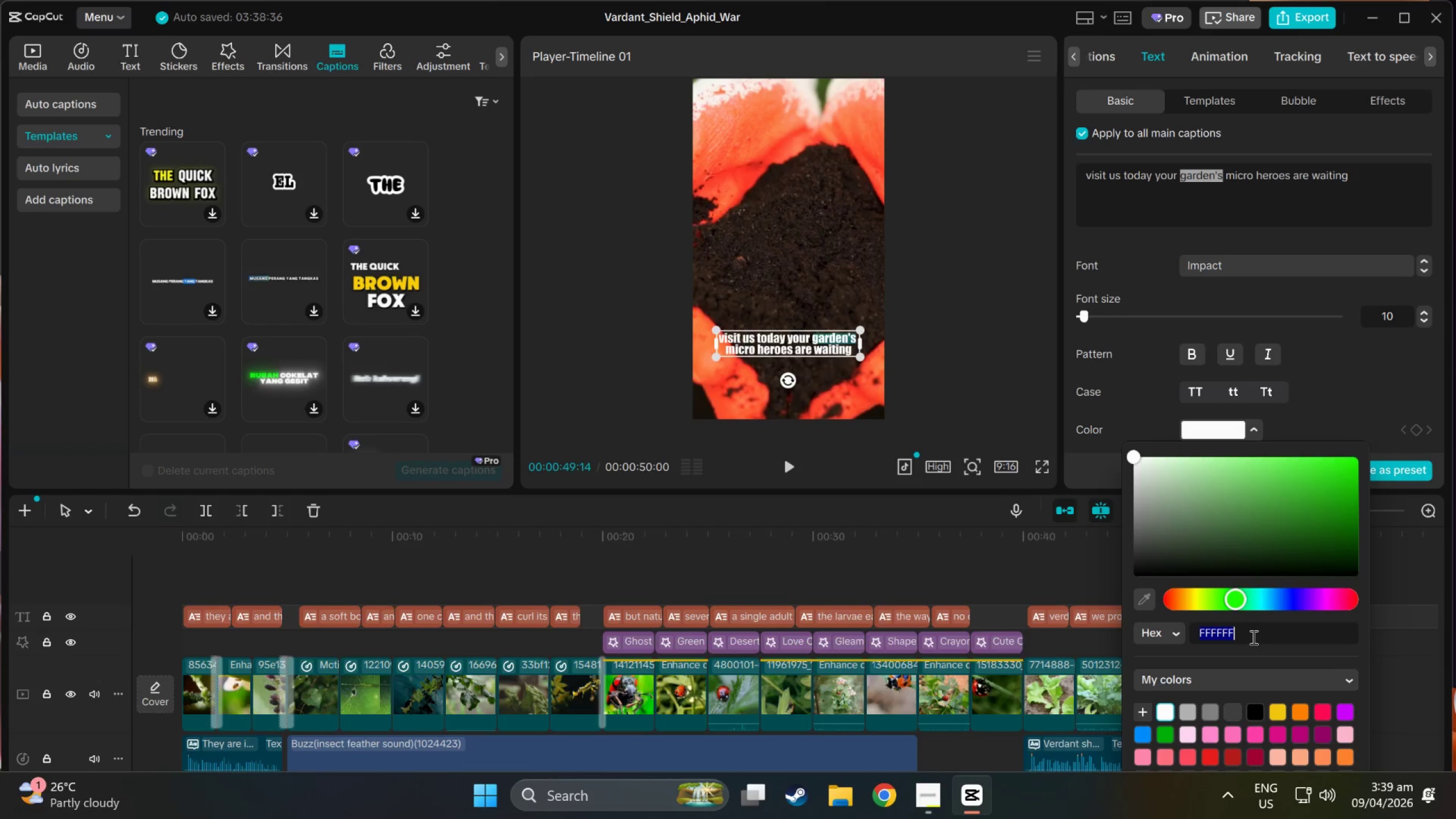 
key(Control+ControlLeft)
 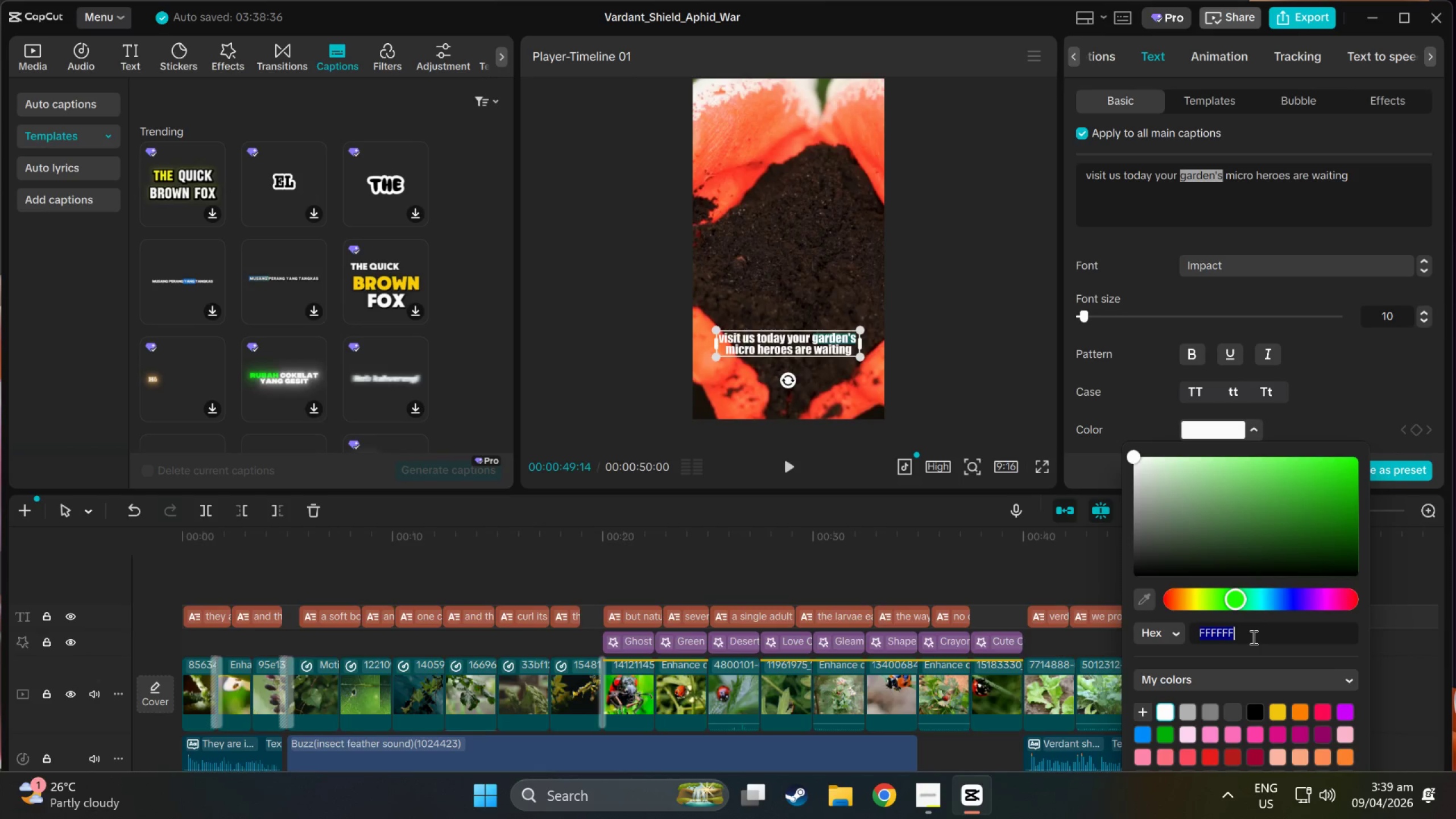 
key(Control+V)
 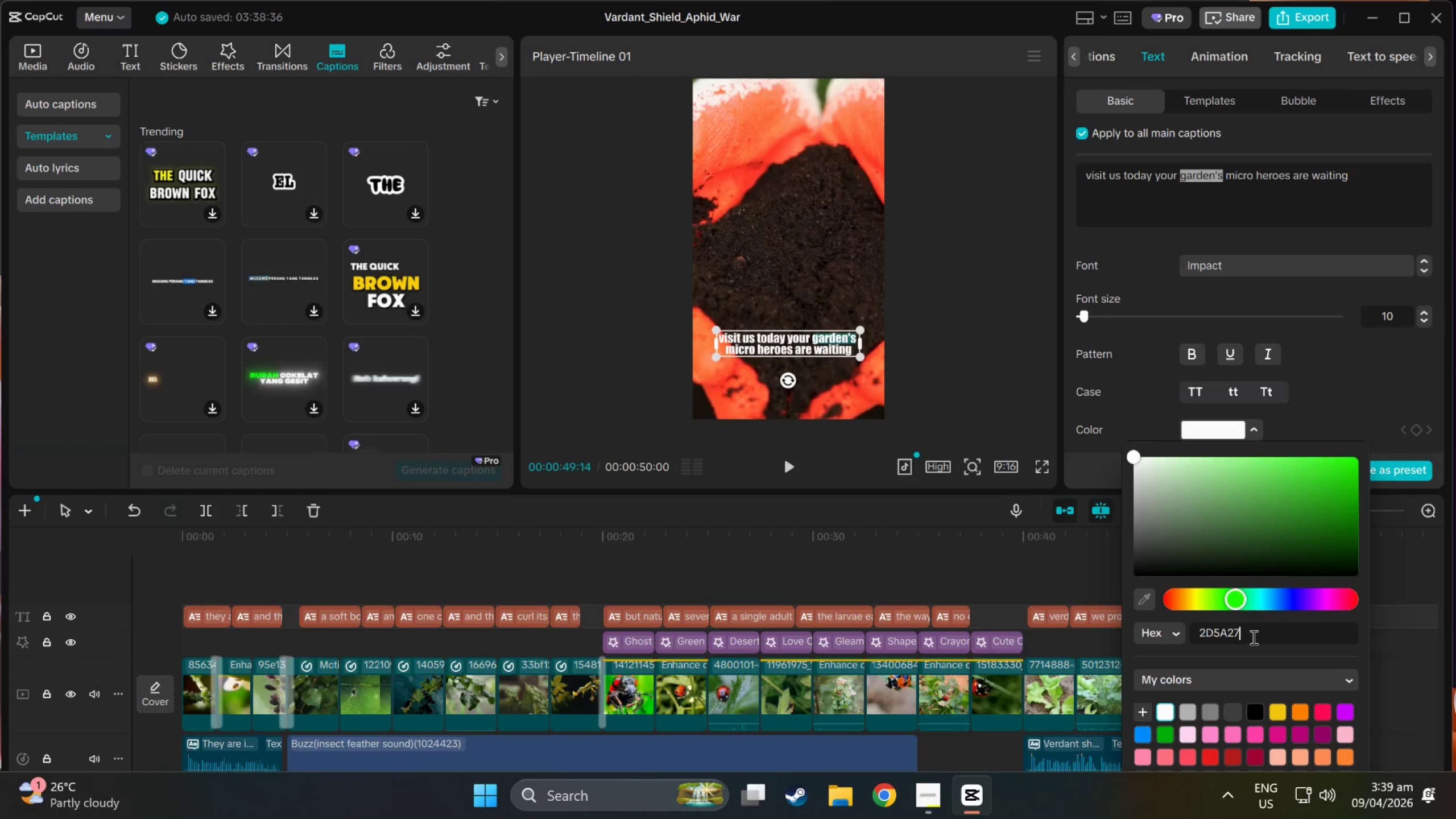 
key(NumpadEnter)
 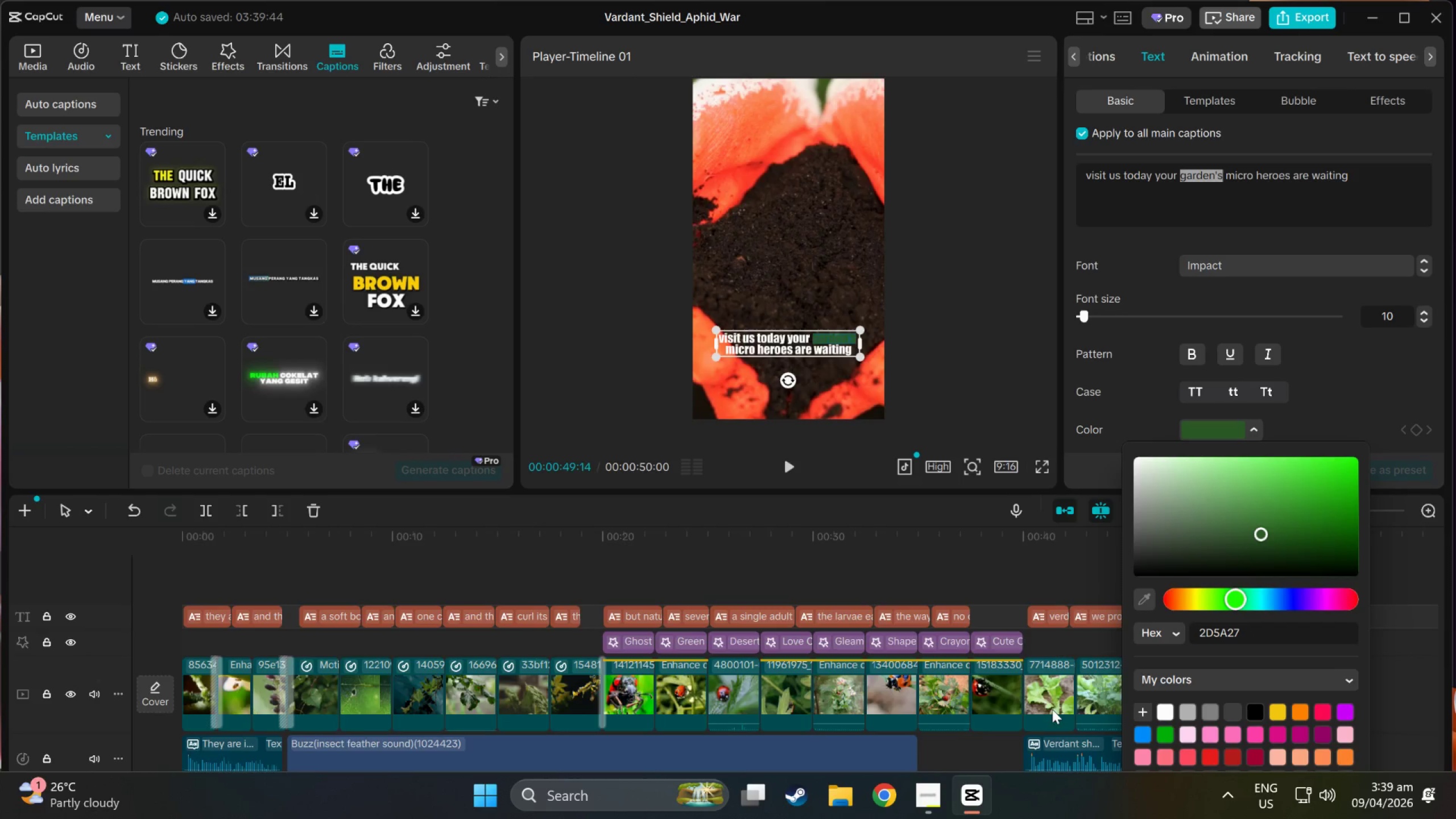 
left_click([1061, 514])
 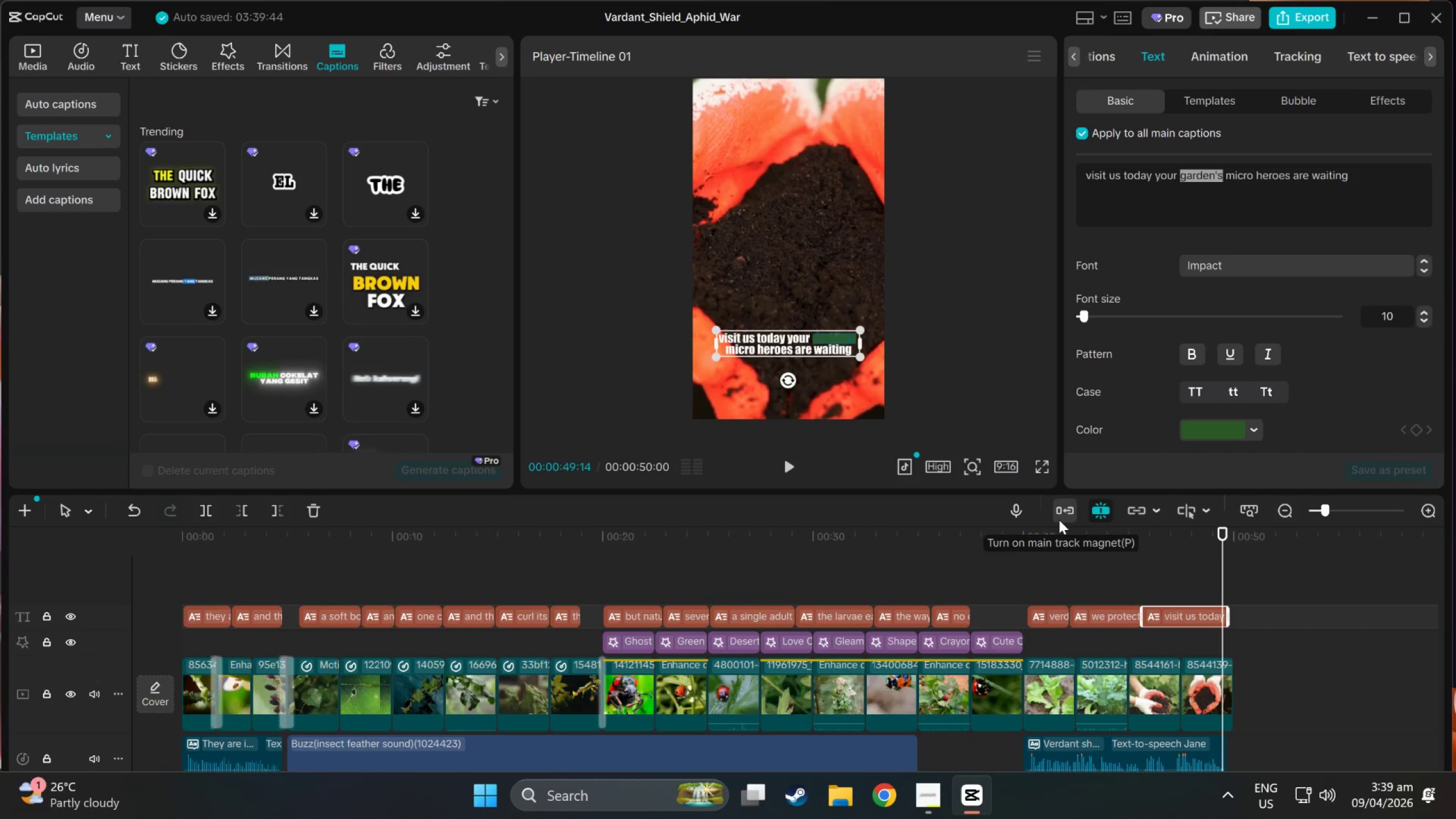 
left_click([1122, 585])
 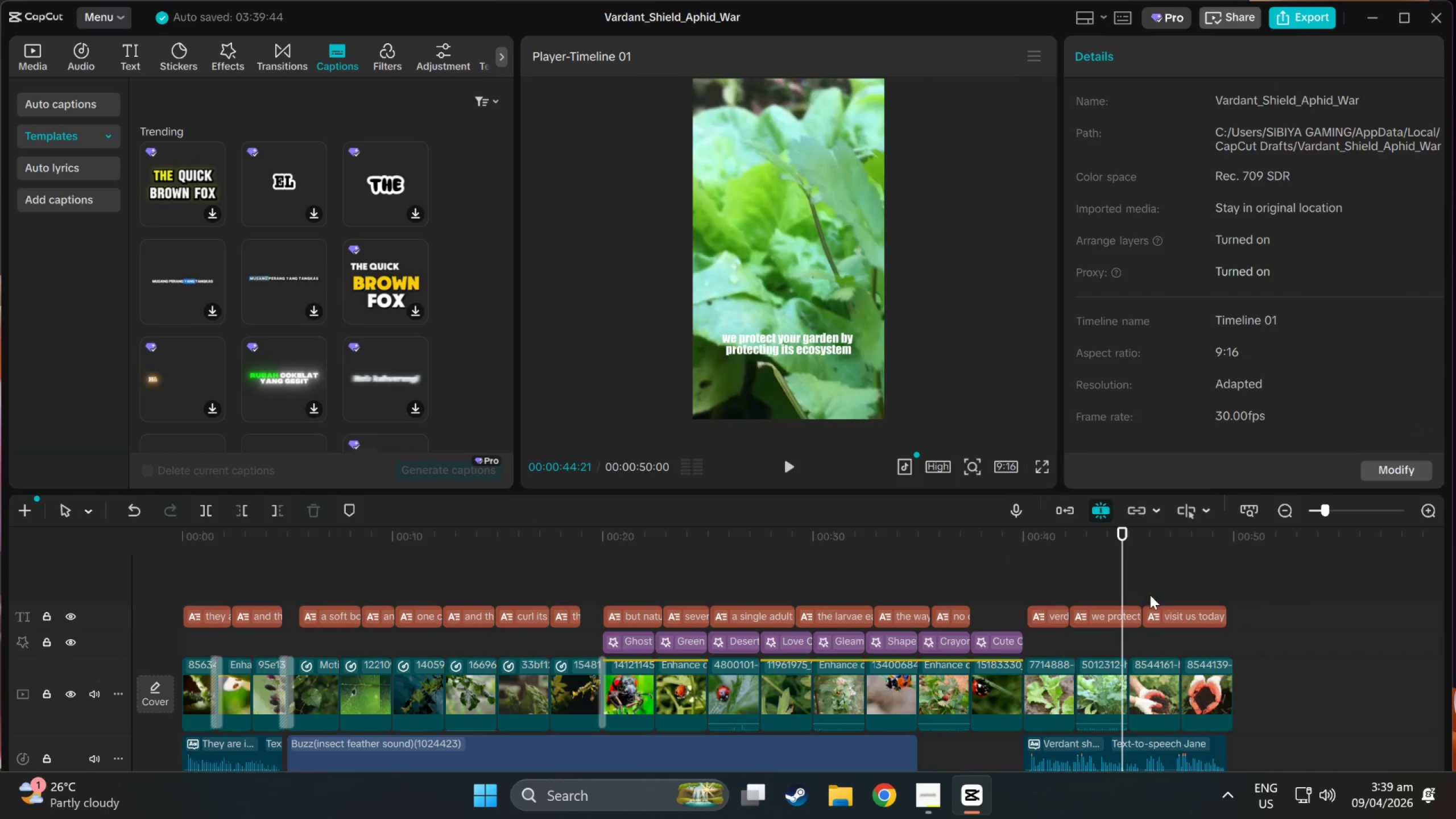 
left_click([1101, 615])
 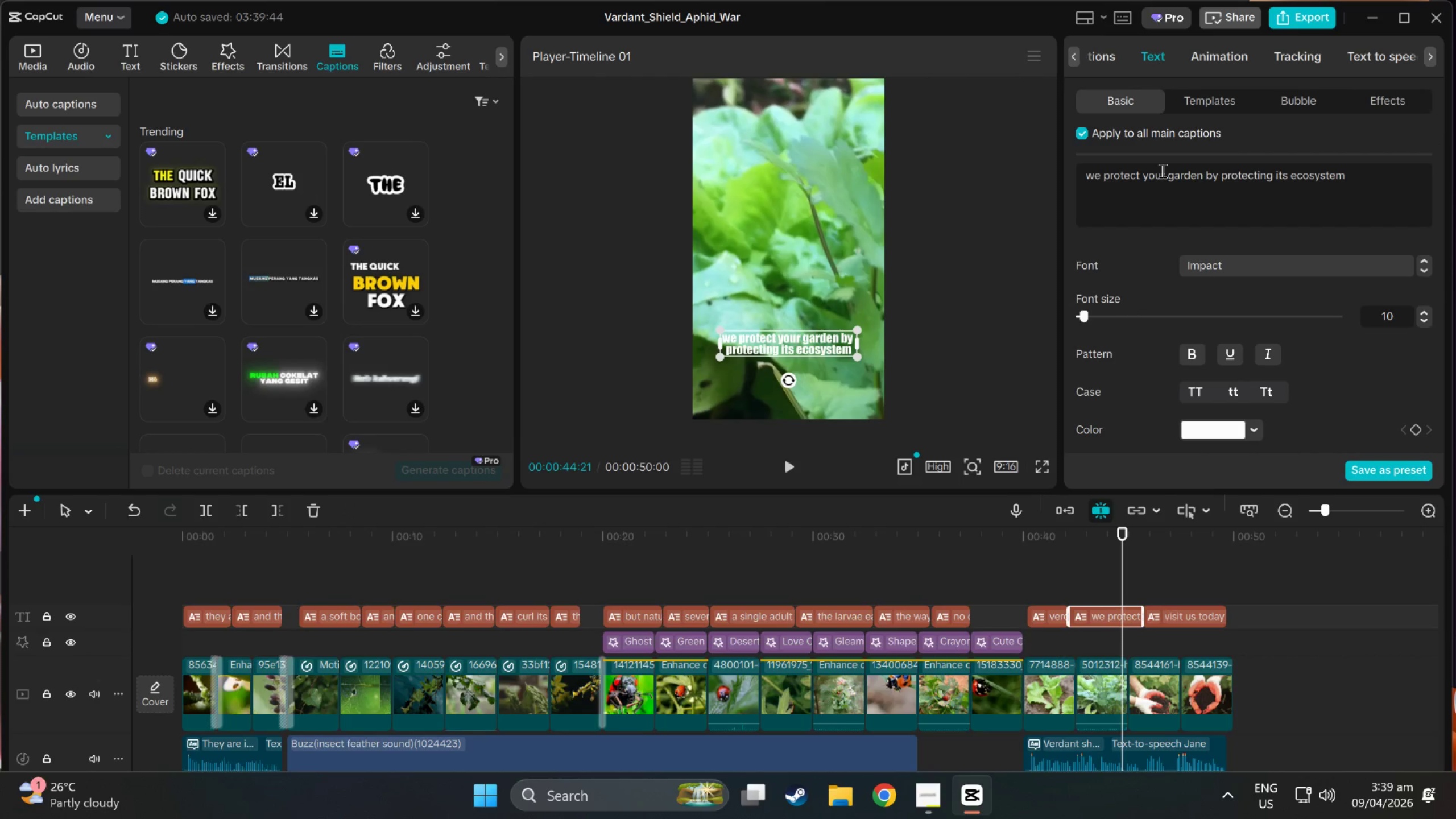 
left_click_drag(start_coordinate=[1170, 175], to_coordinate=[1202, 180])
 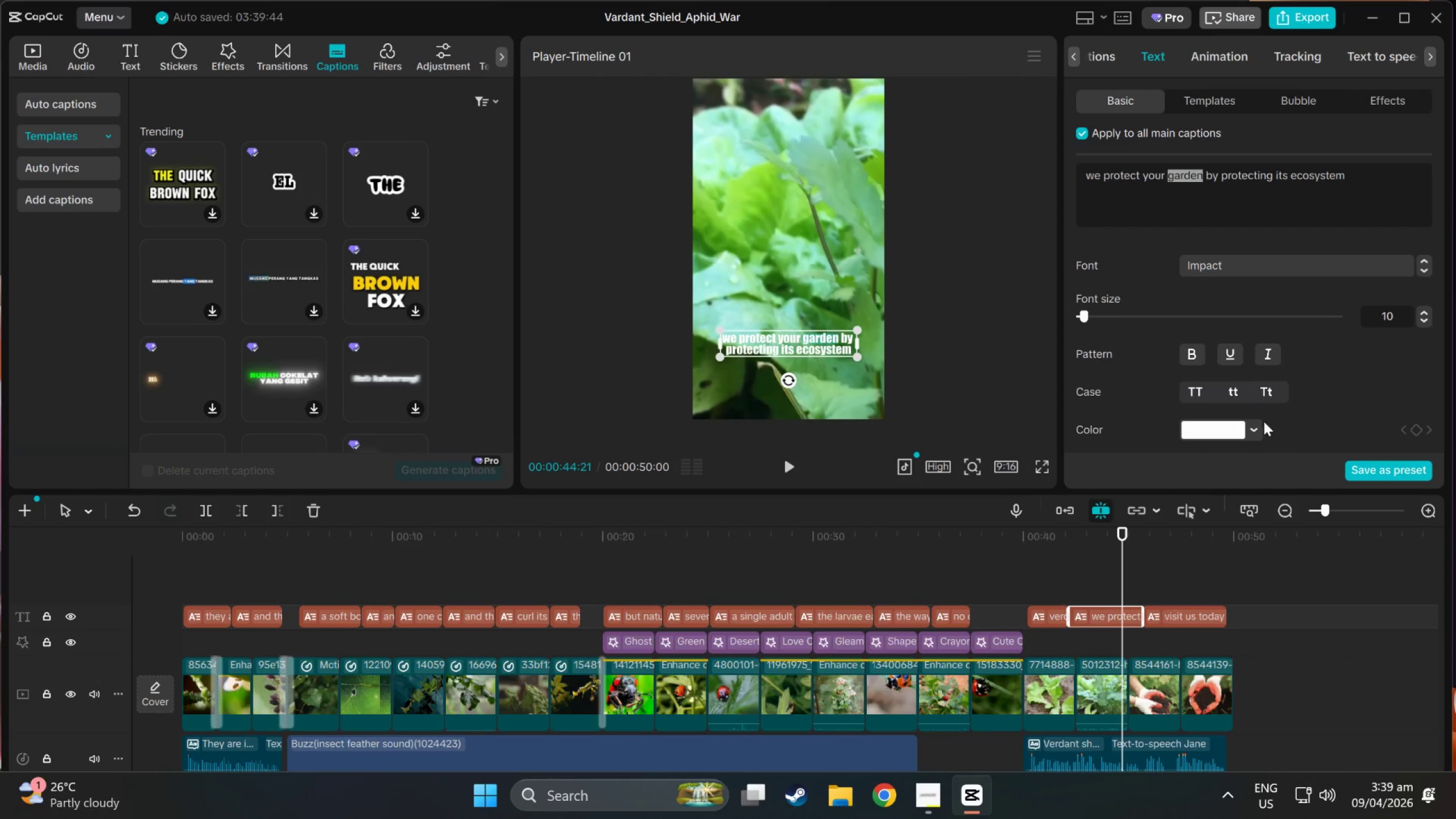 
left_click([1252, 425])
 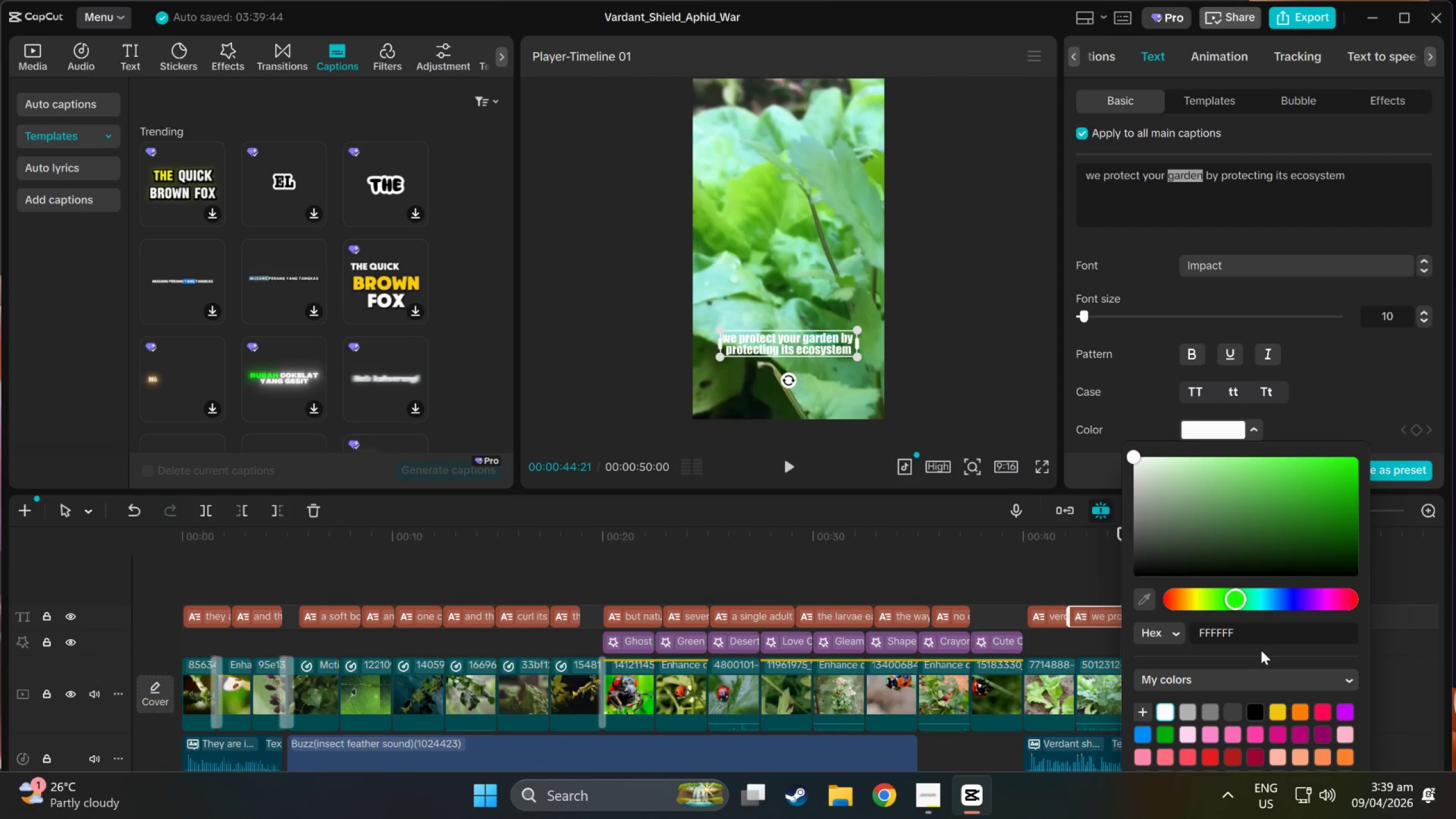 
double_click([1249, 640])
 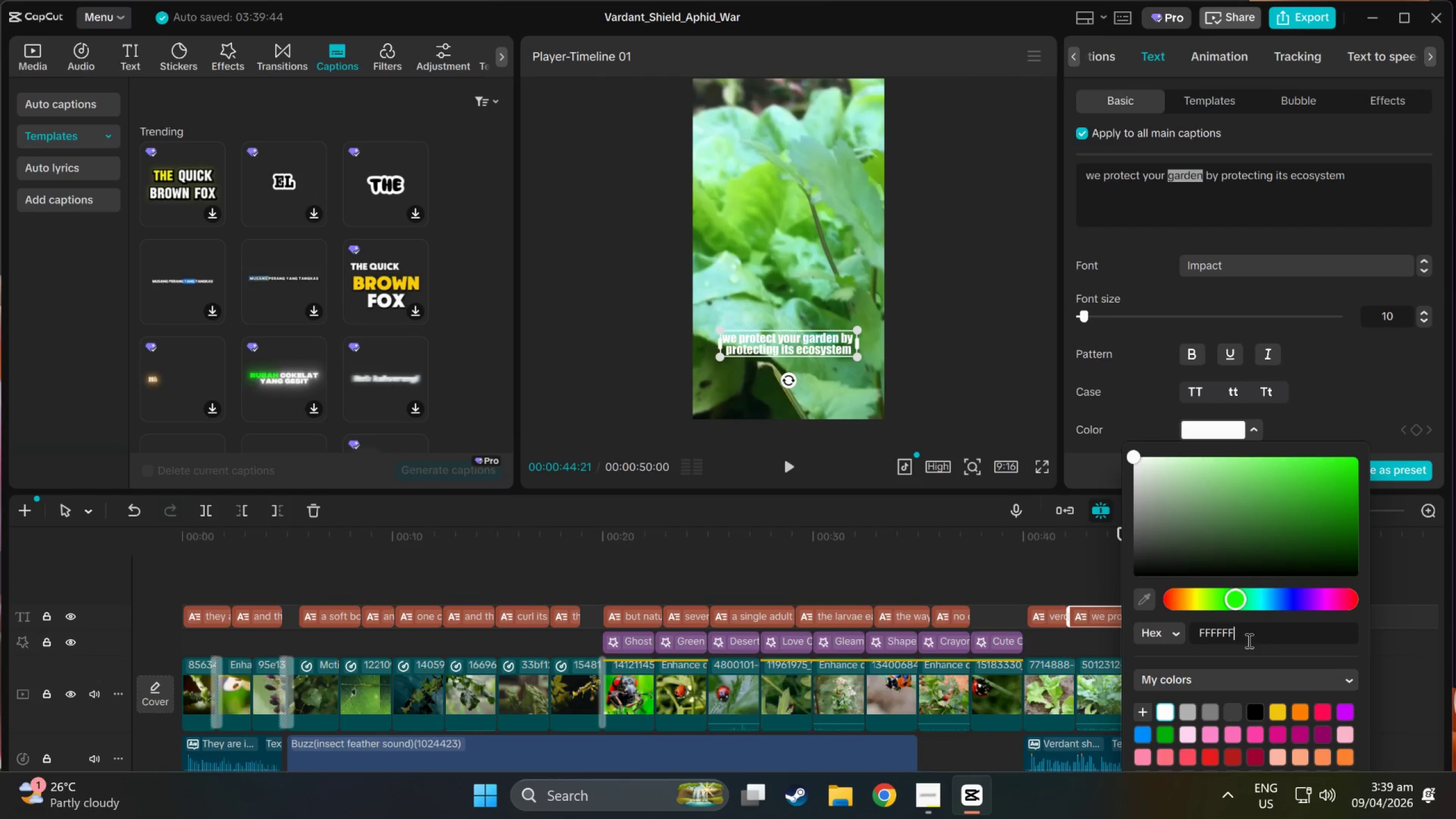 
triple_click([1247, 640])
 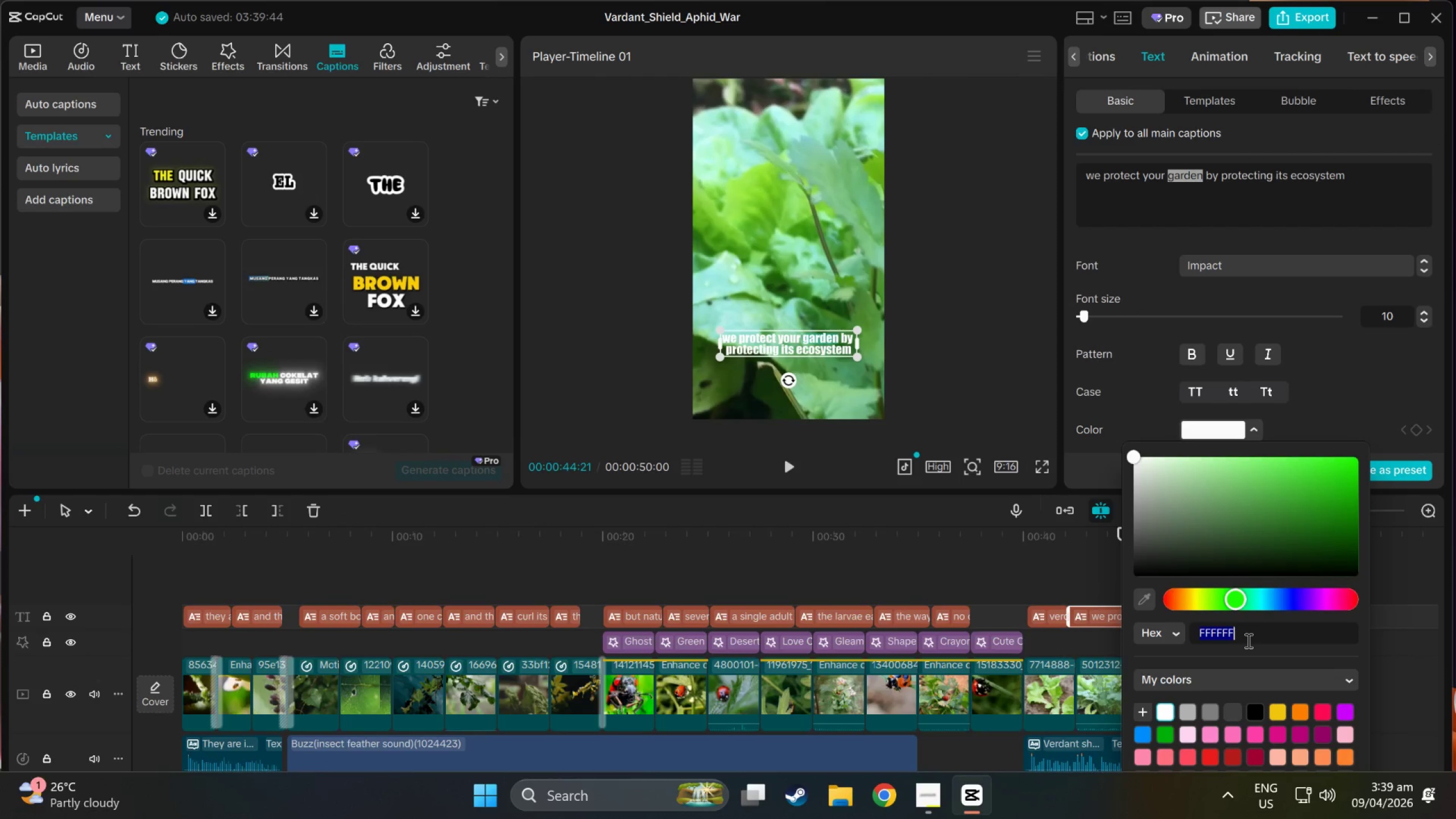 
key(Control+ControlLeft)
 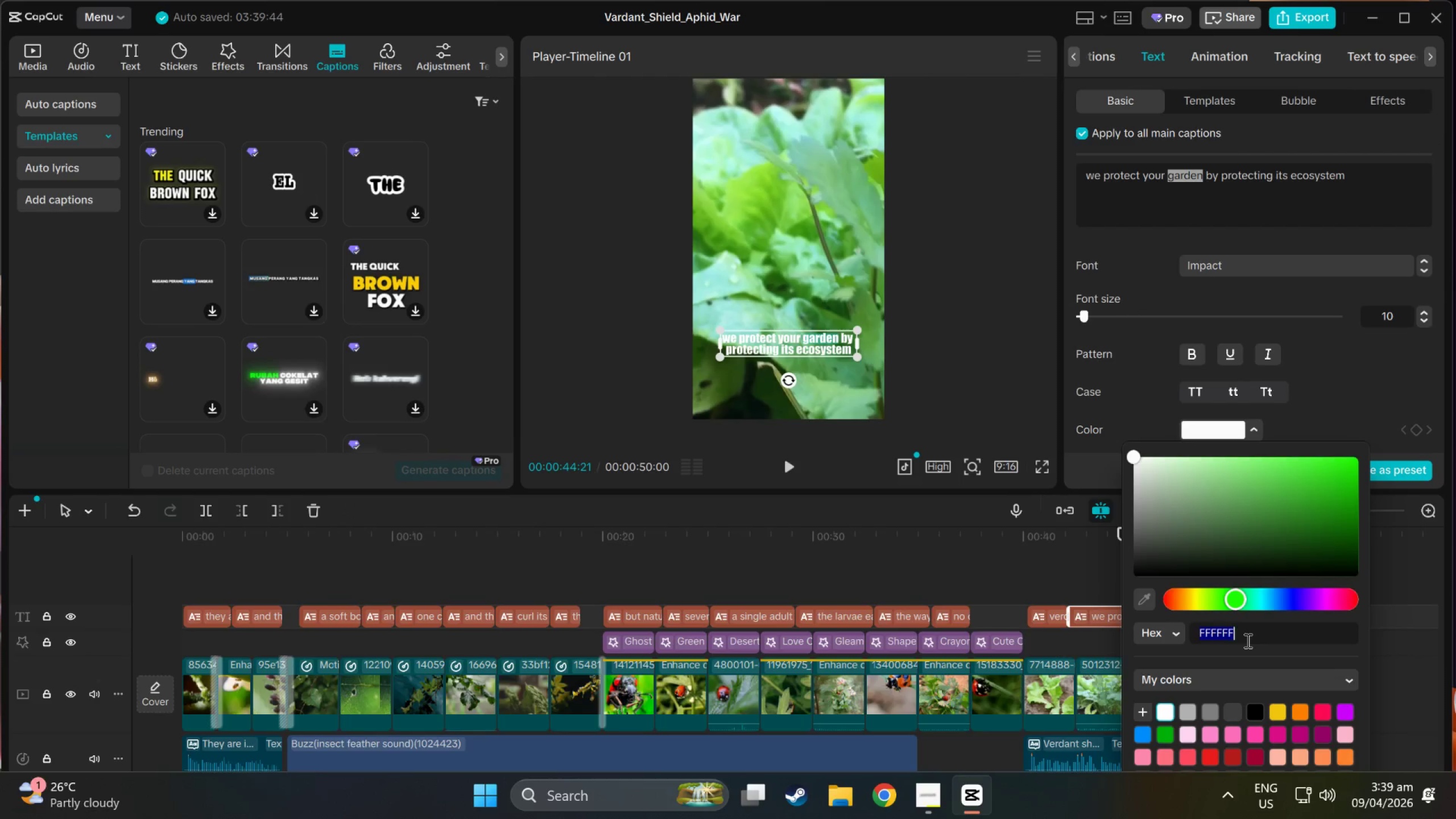 
key(Control+V)
 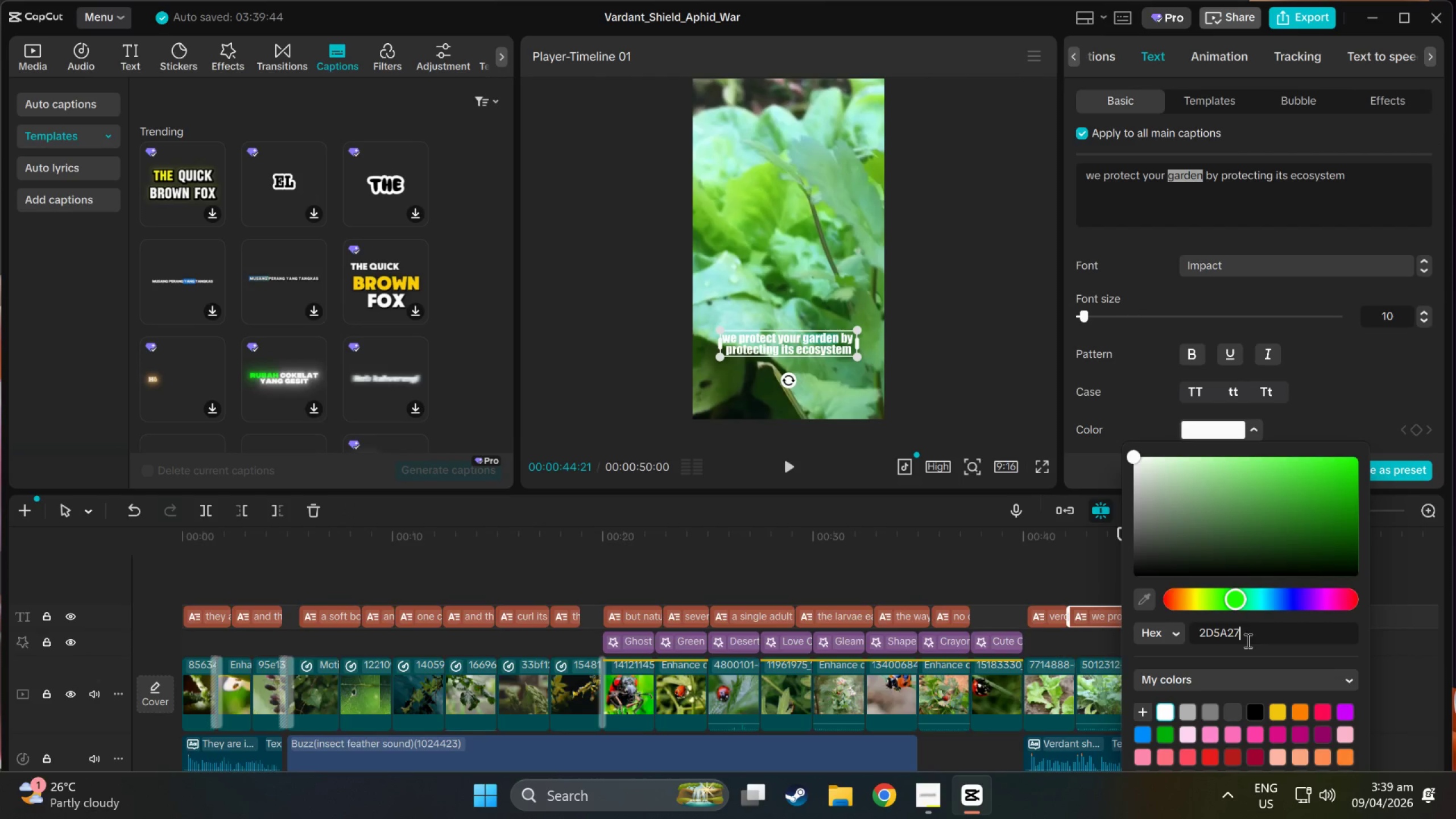 
key(NumpadEnter)
 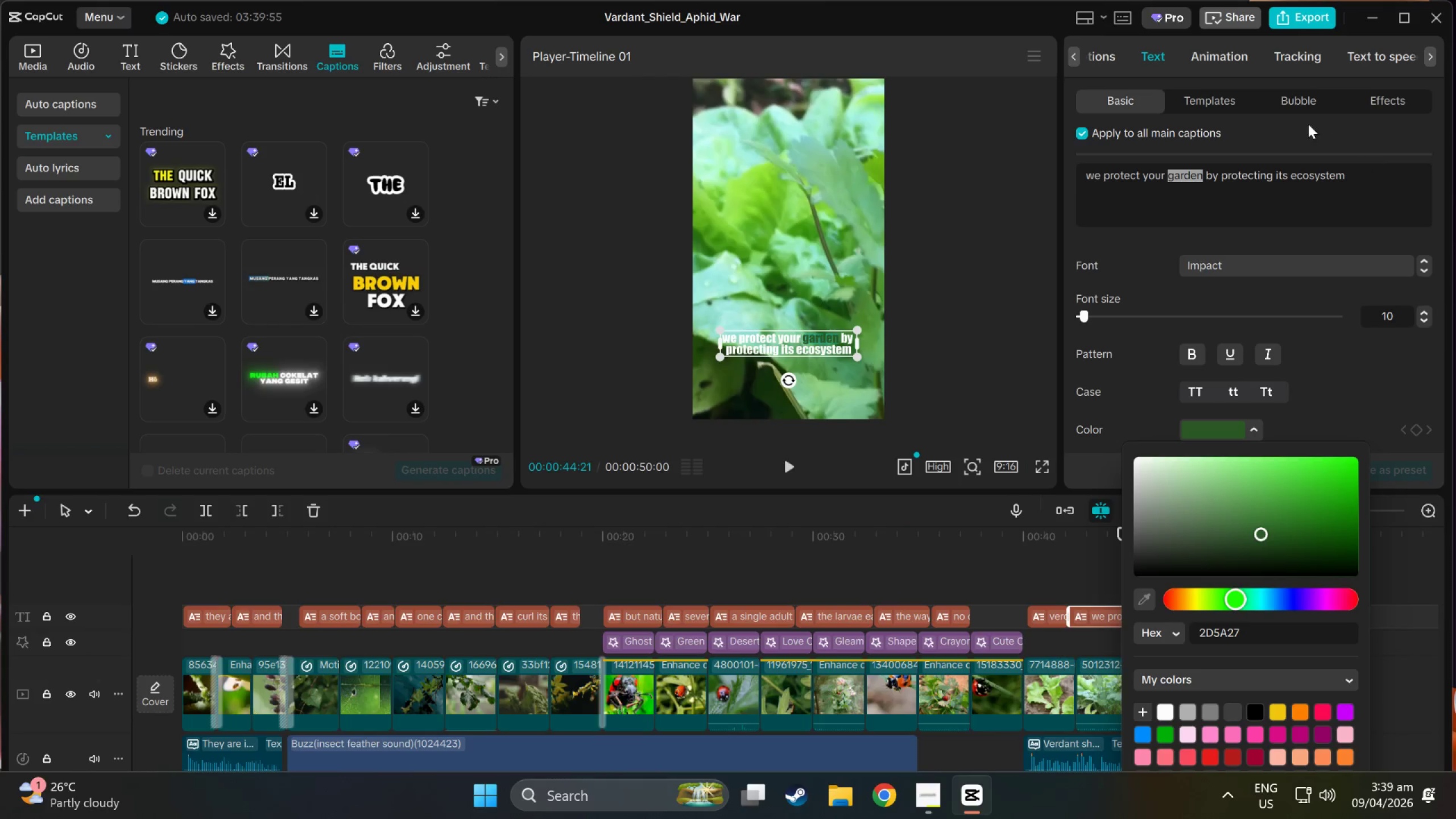 
left_click([1289, 196])
 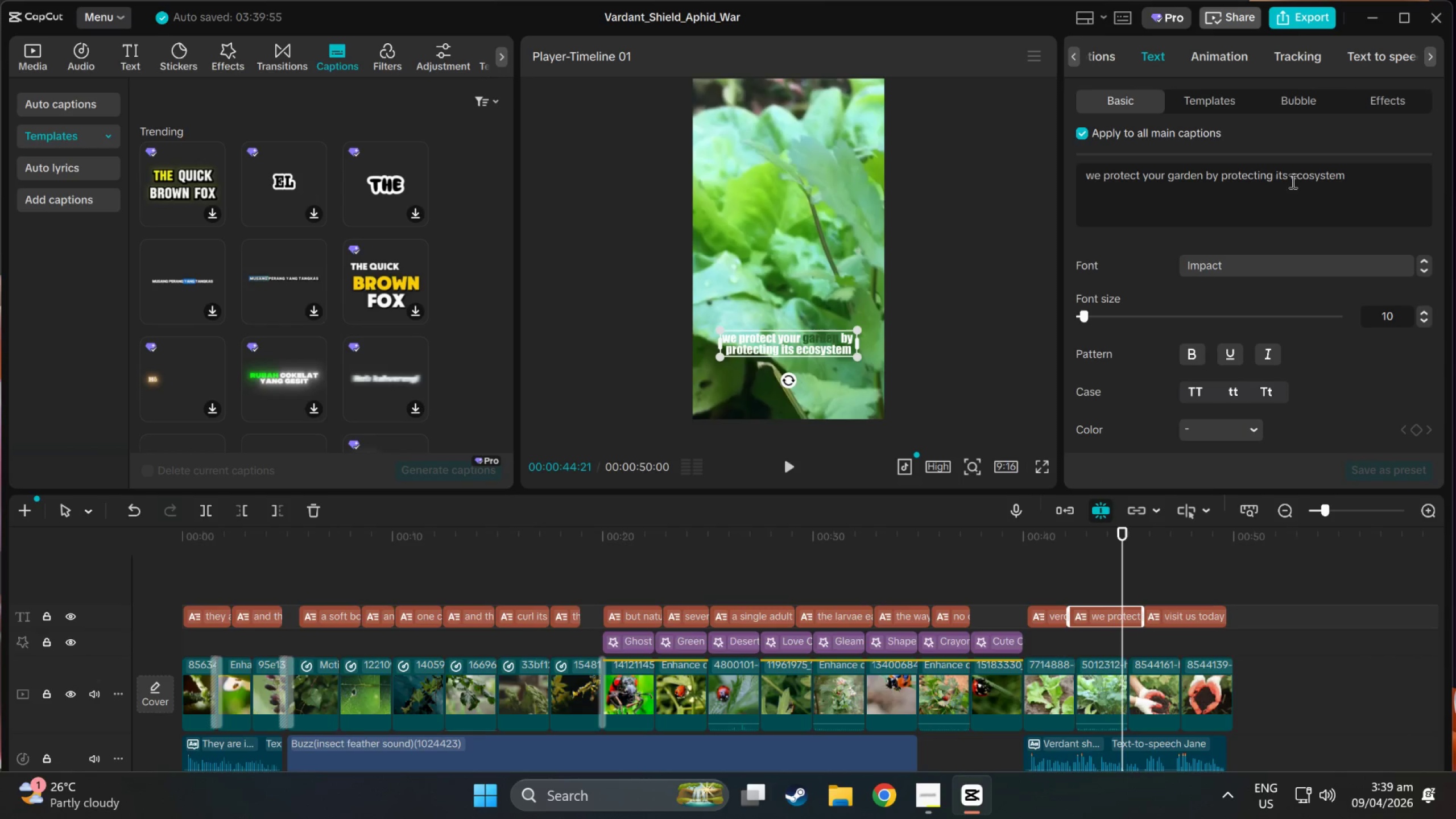 
left_click_drag(start_coordinate=[1291, 179], to_coordinate=[1345, 179])
 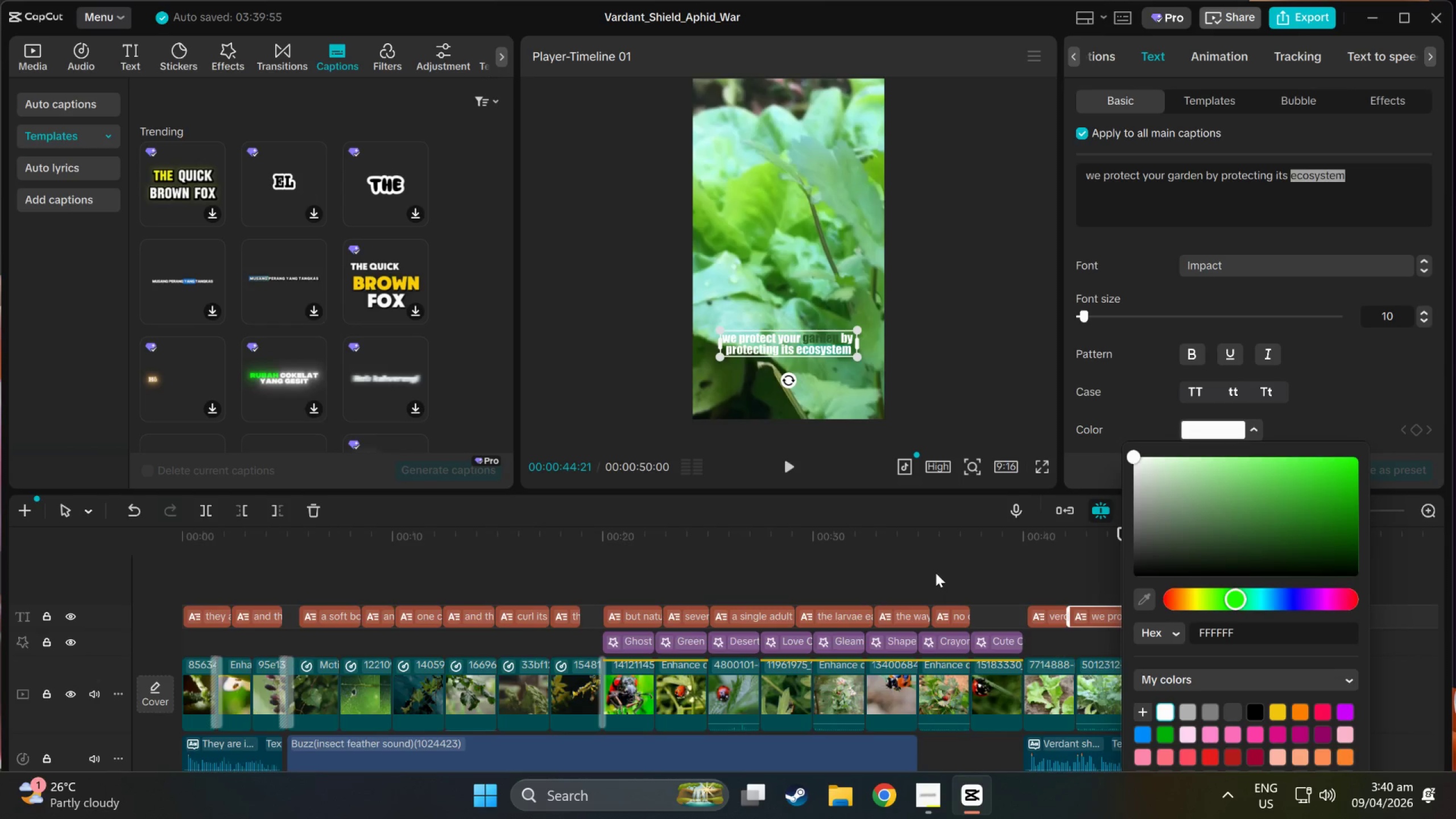 
double_click([942, 616])
 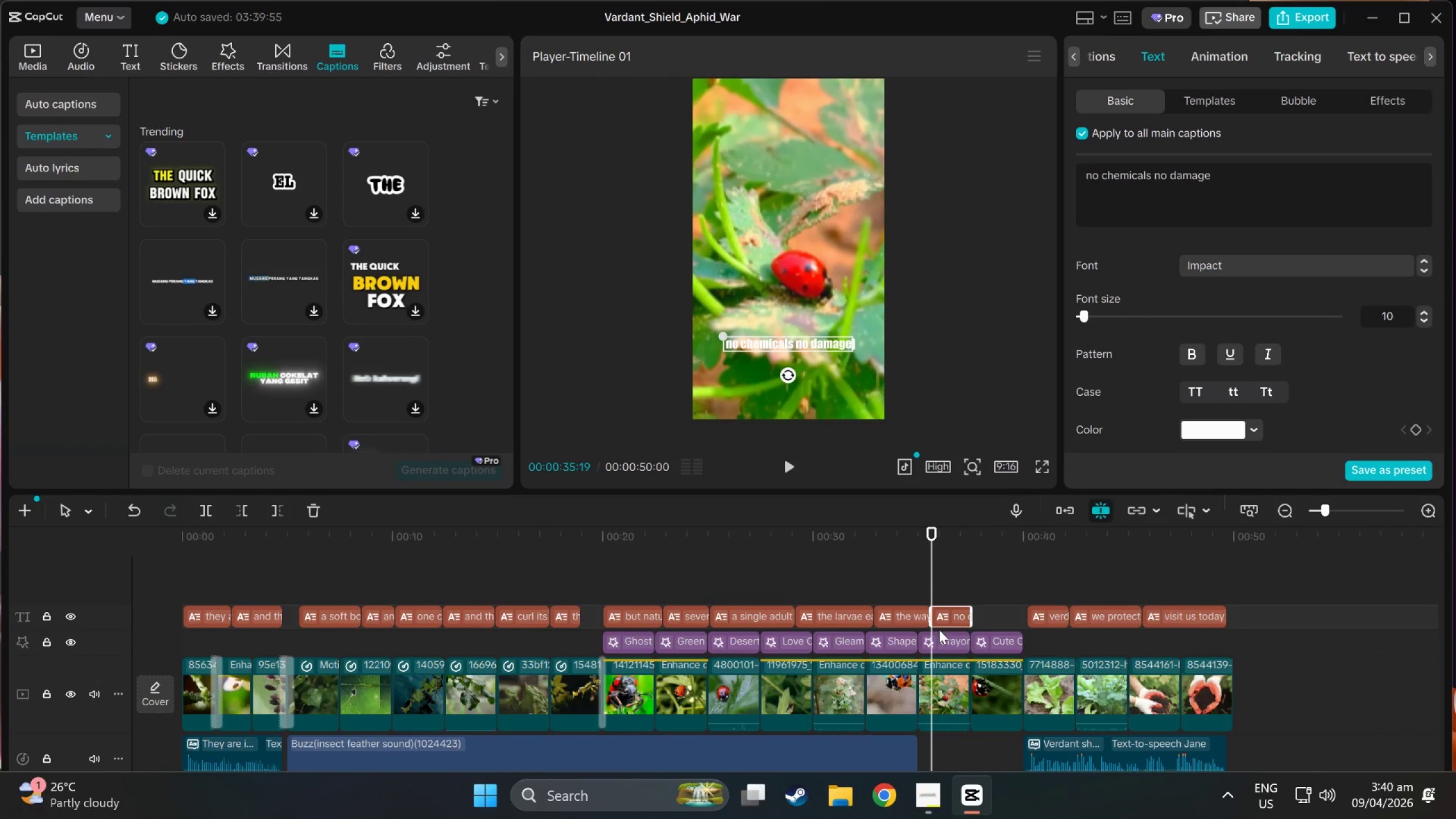 
left_click([894, 617])
 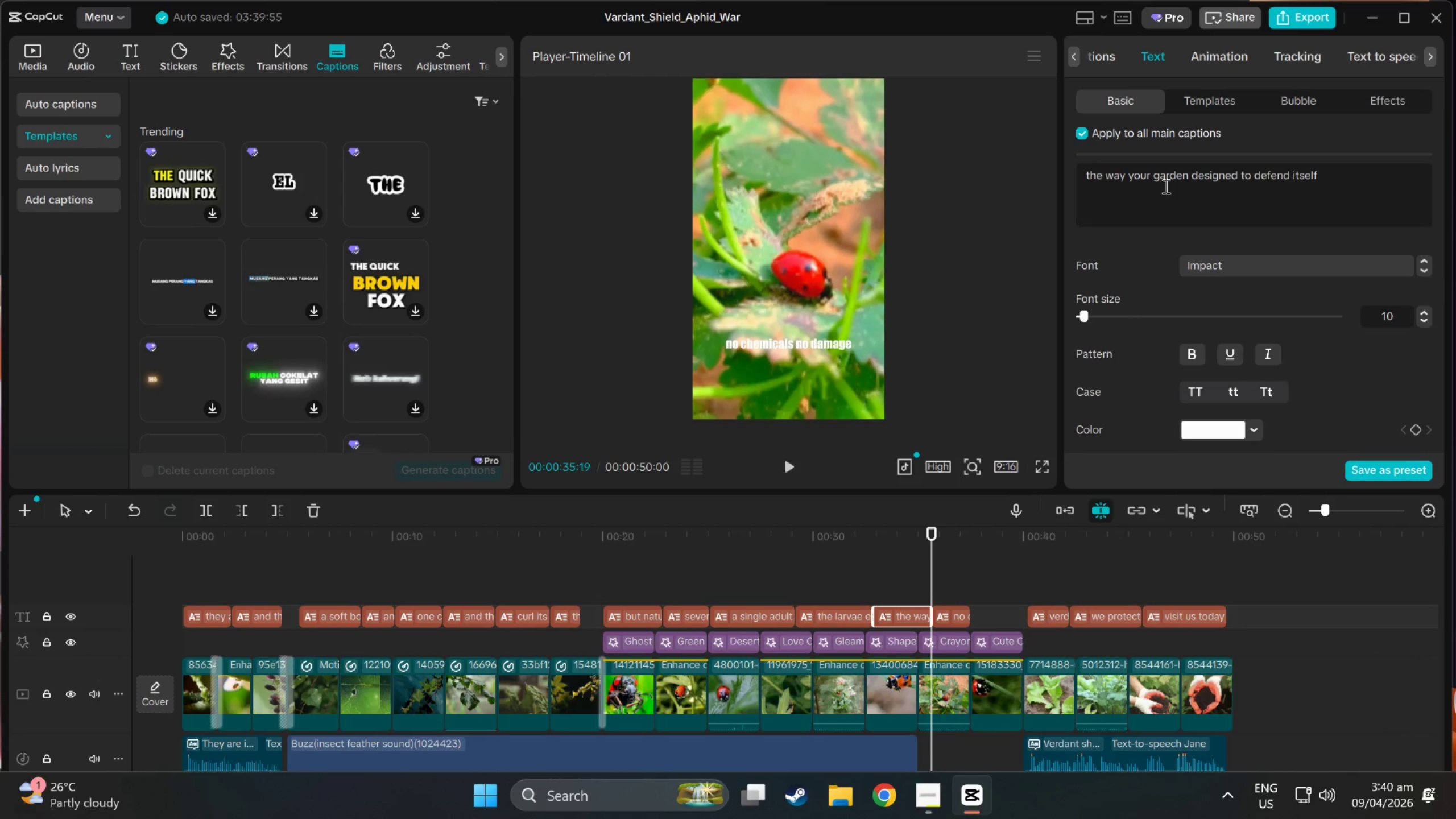 
left_click_drag(start_coordinate=[1153, 172], to_coordinate=[1187, 175])
 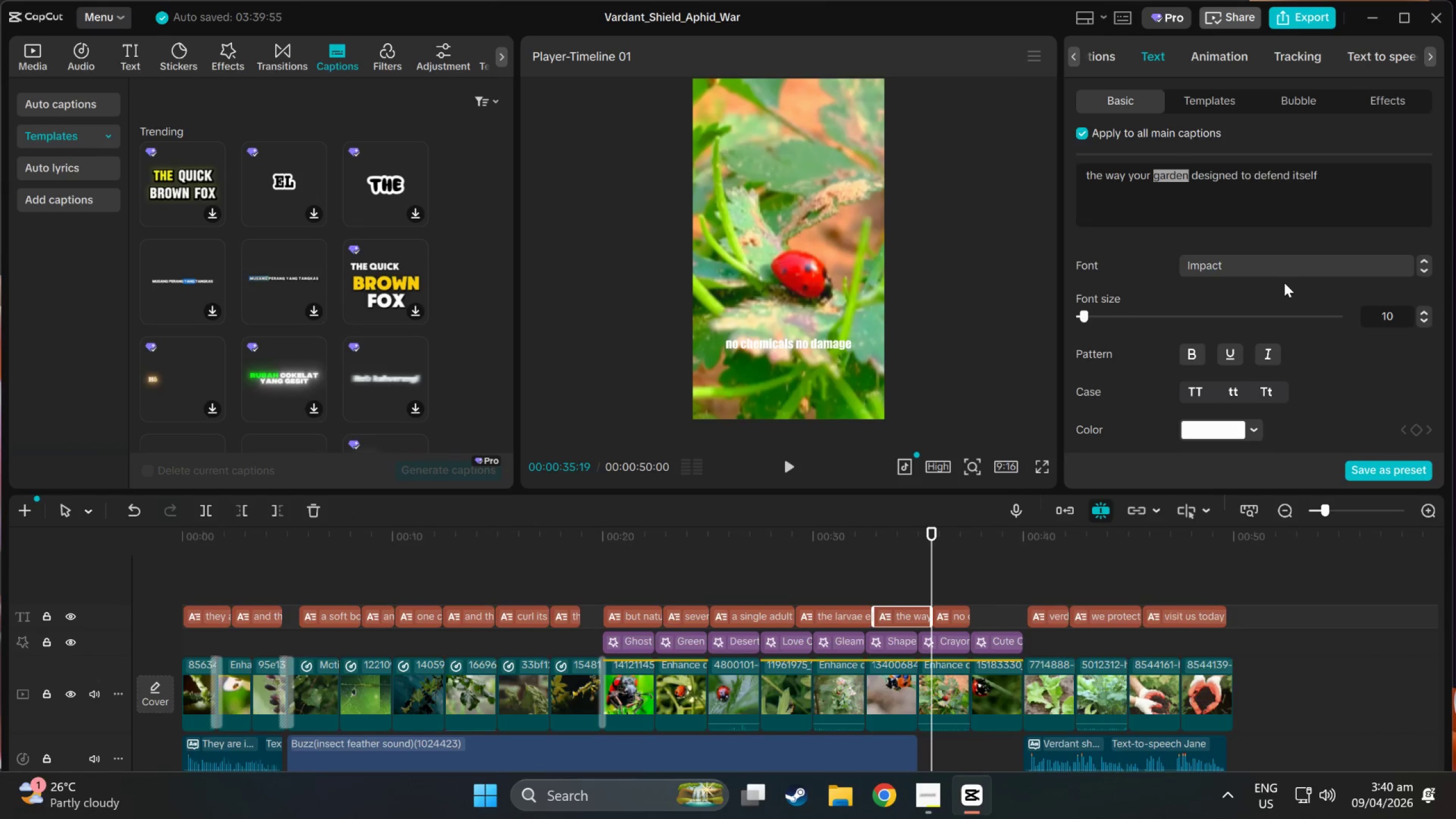 
left_click([1280, 275])
 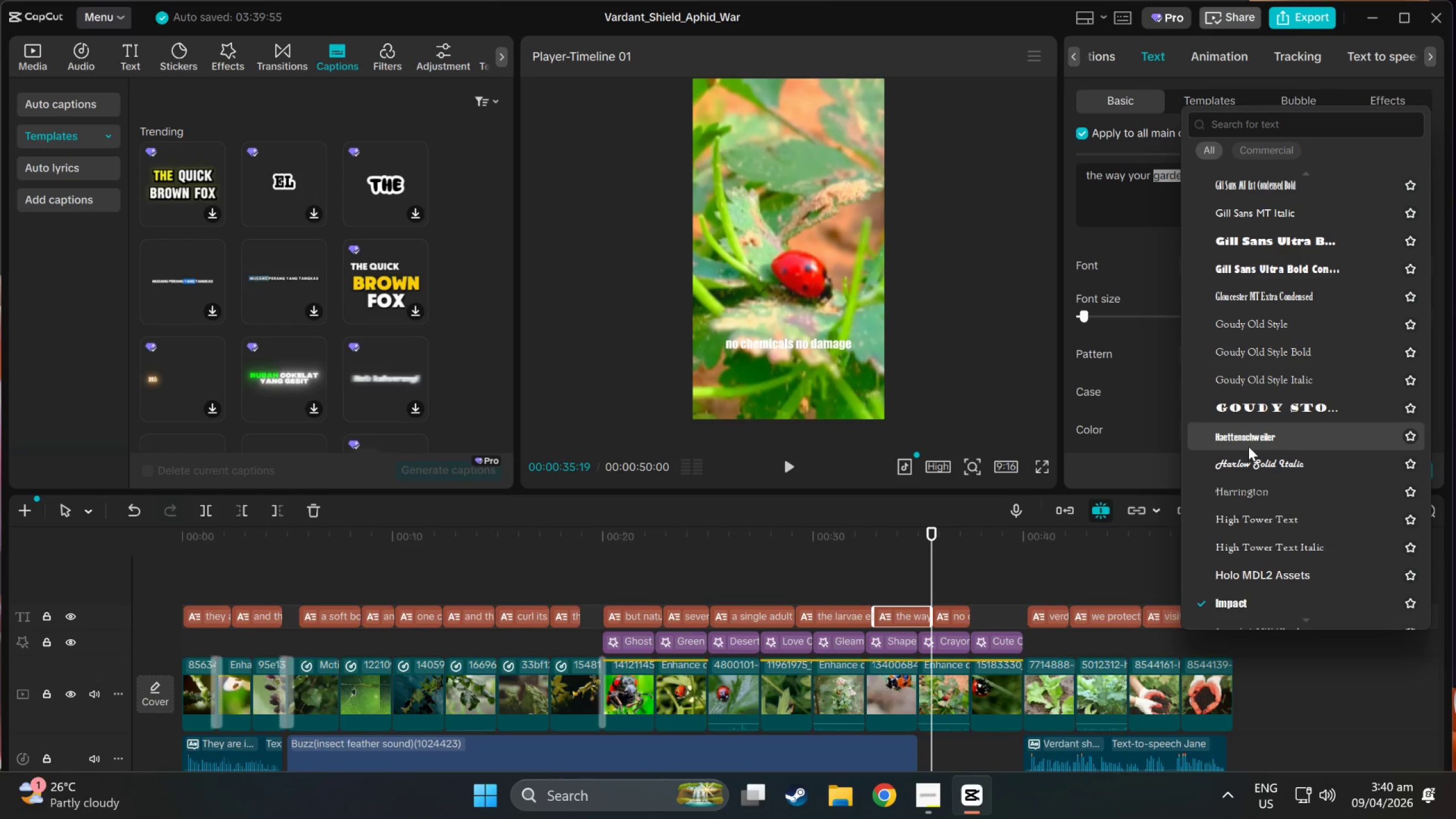 
left_click([1136, 433])
 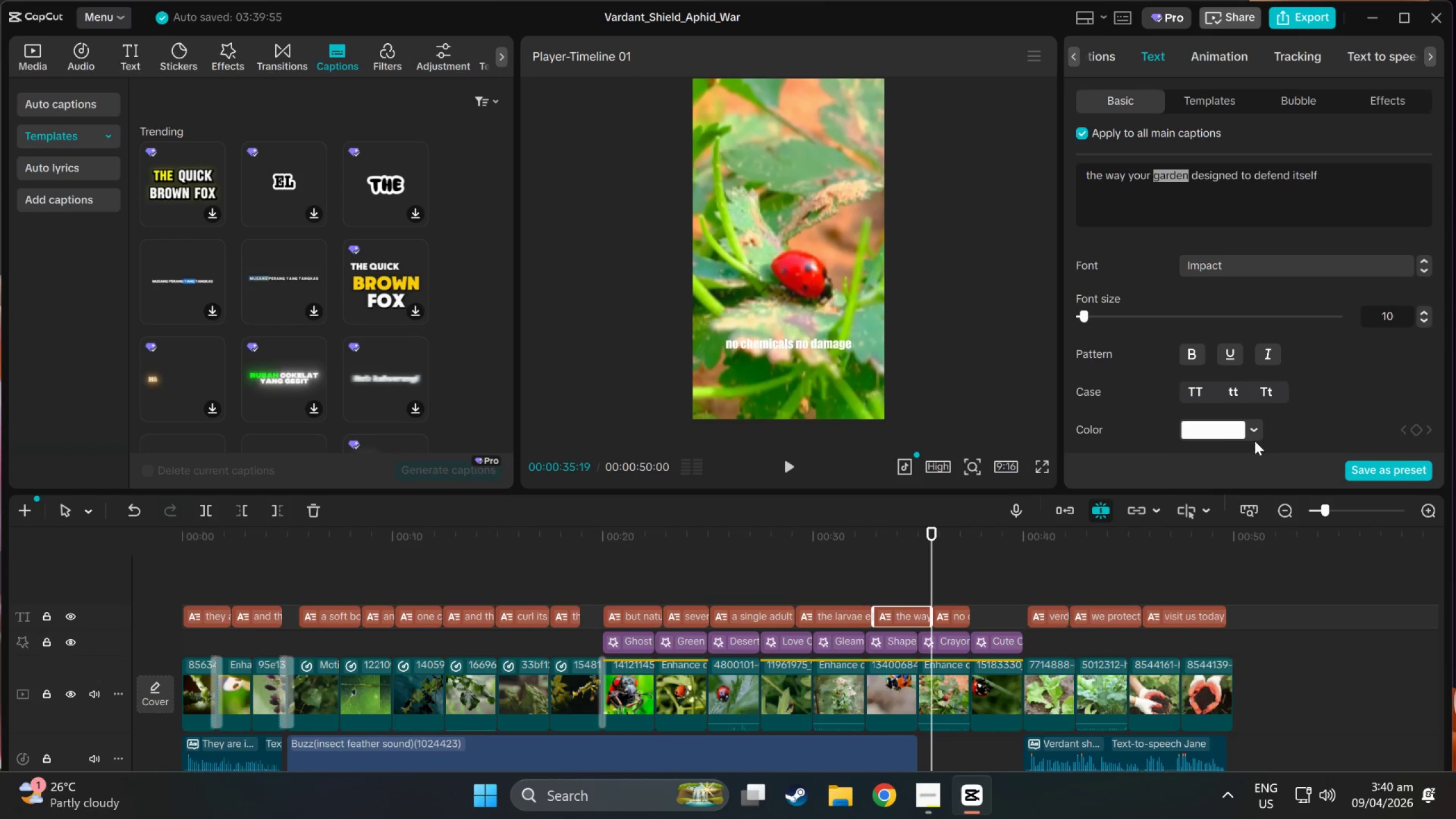 
left_click([1251, 429])
 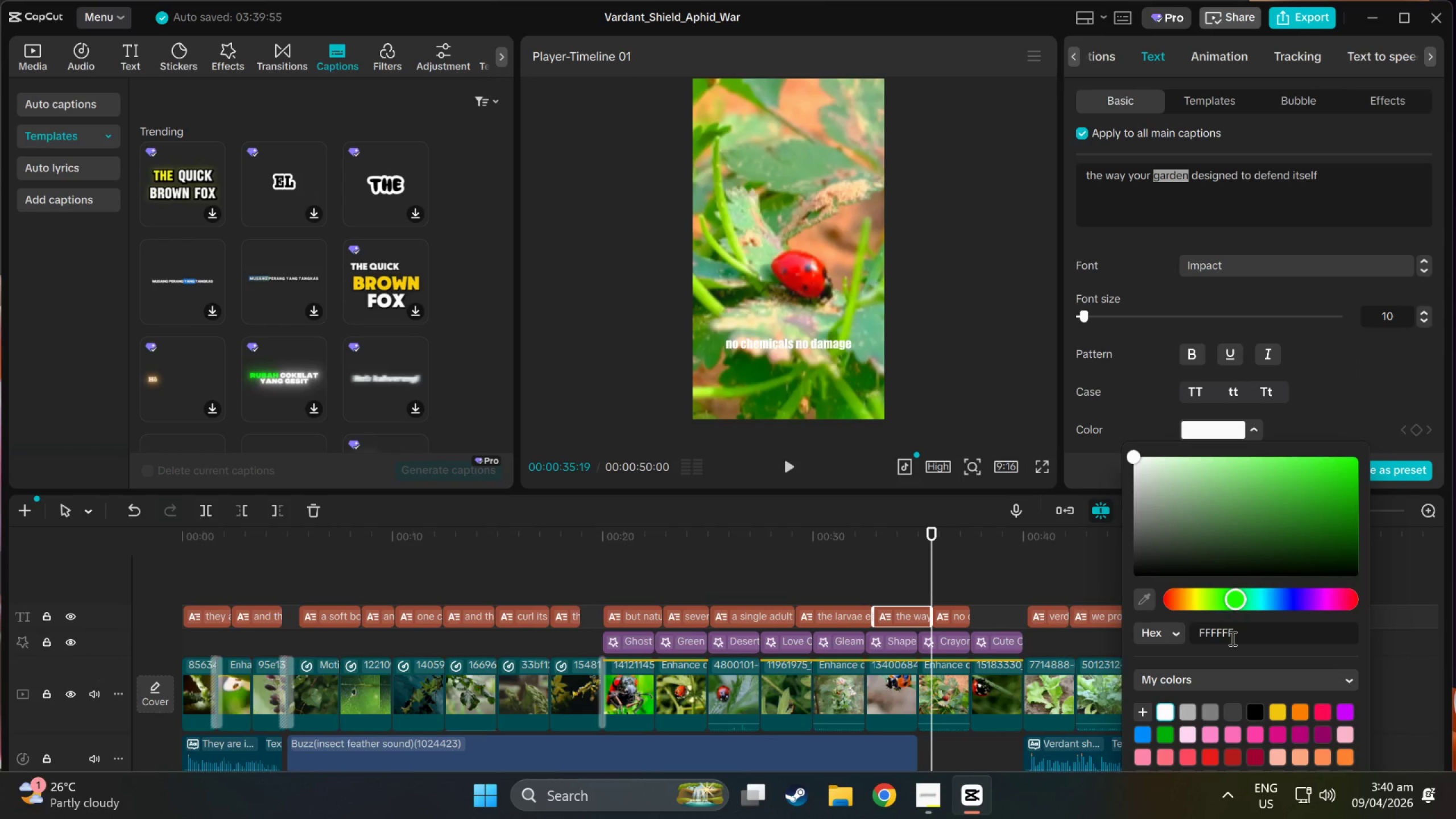 
left_click([1243, 639])
 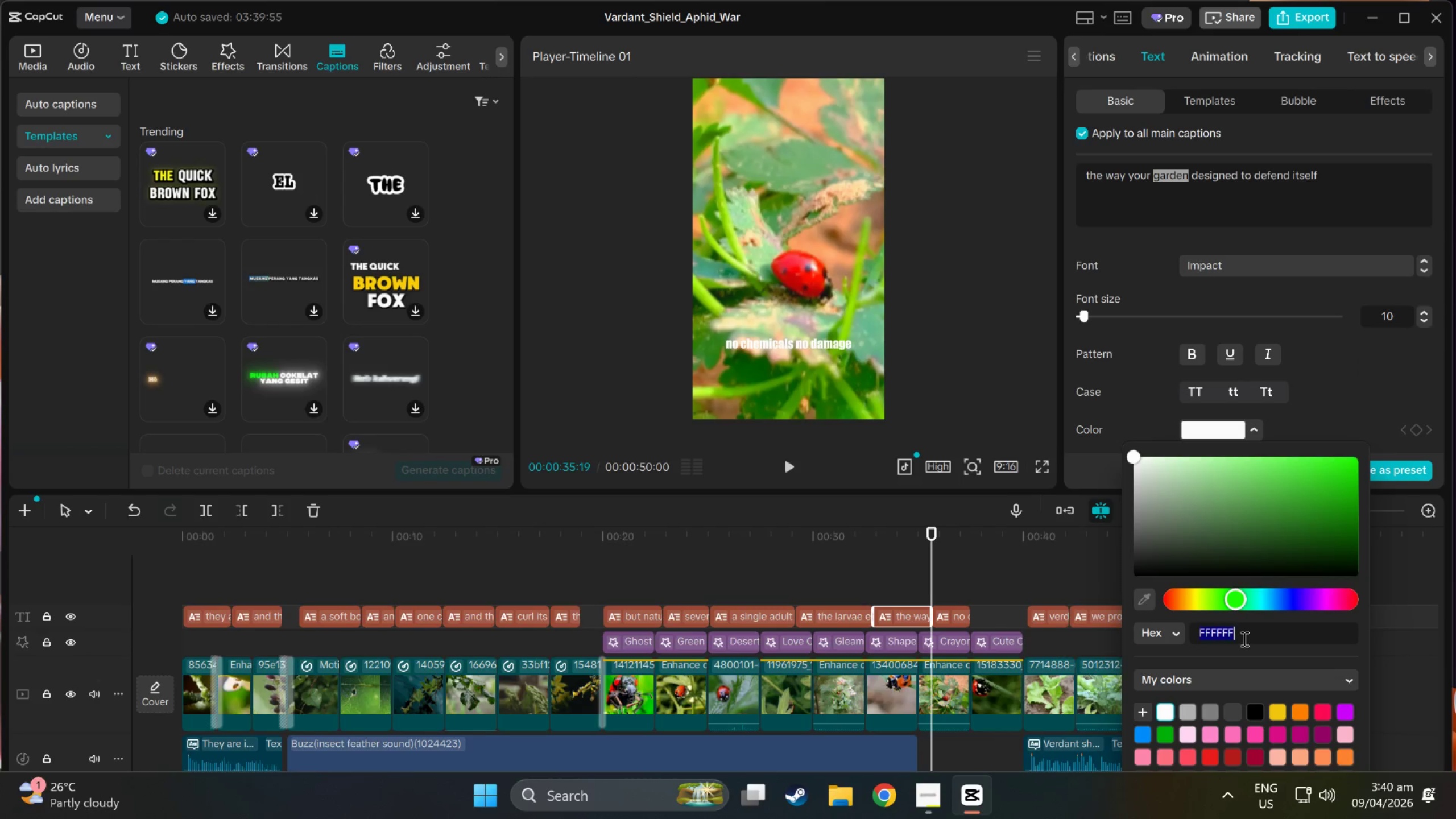 
triple_click([1243, 639])
 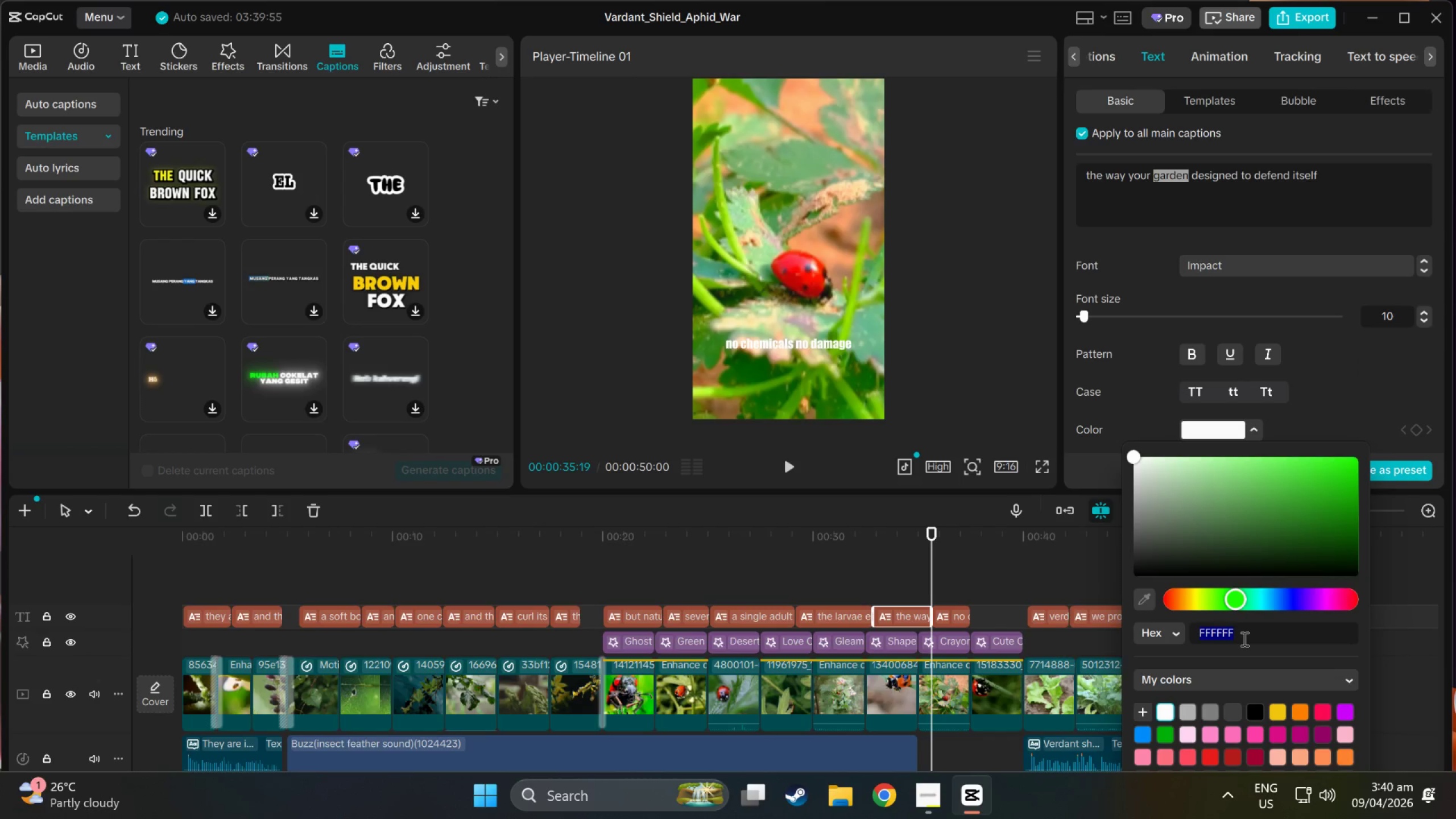 
key(Control+ControlLeft)
 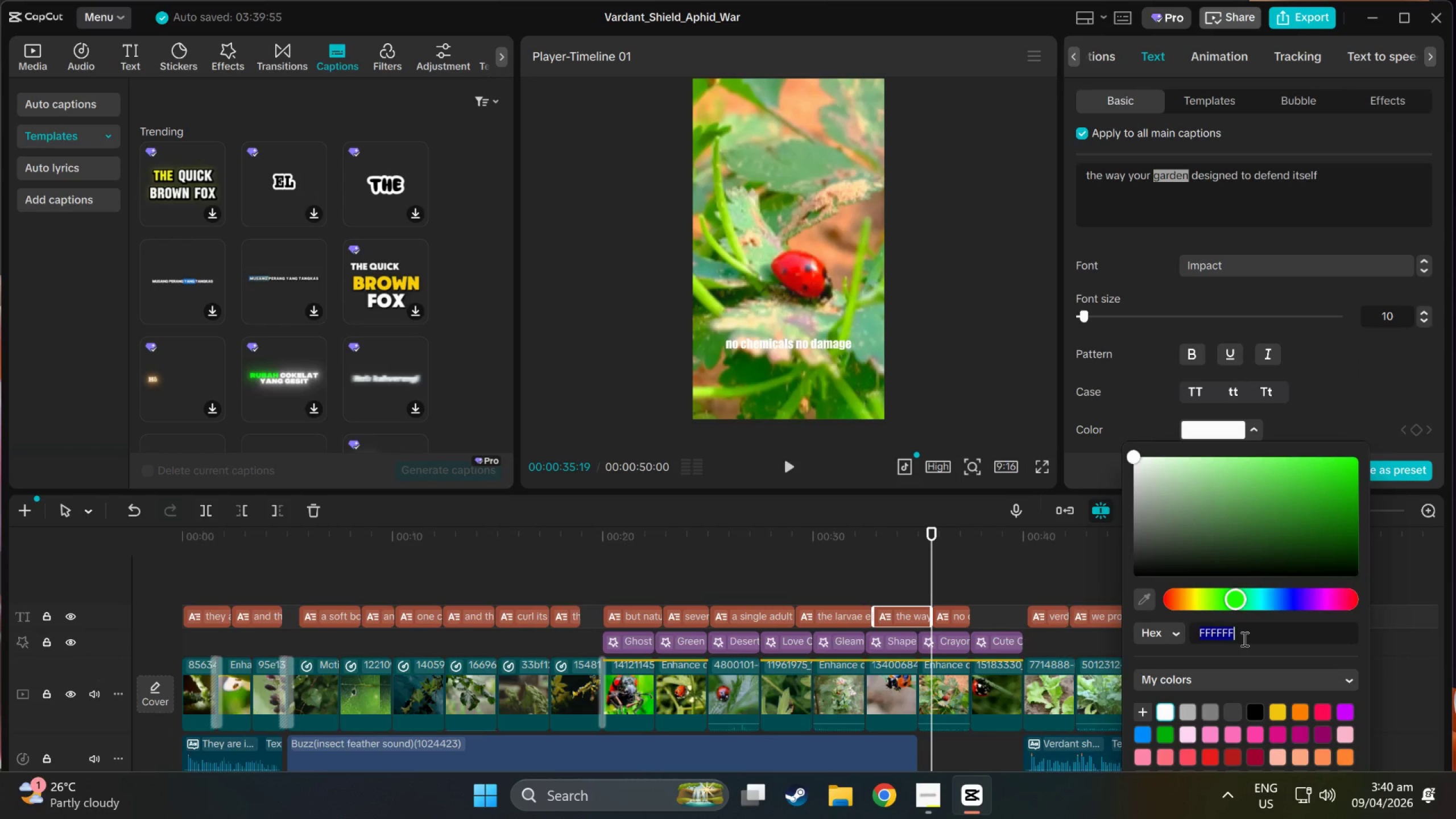 
key(Control+V)
 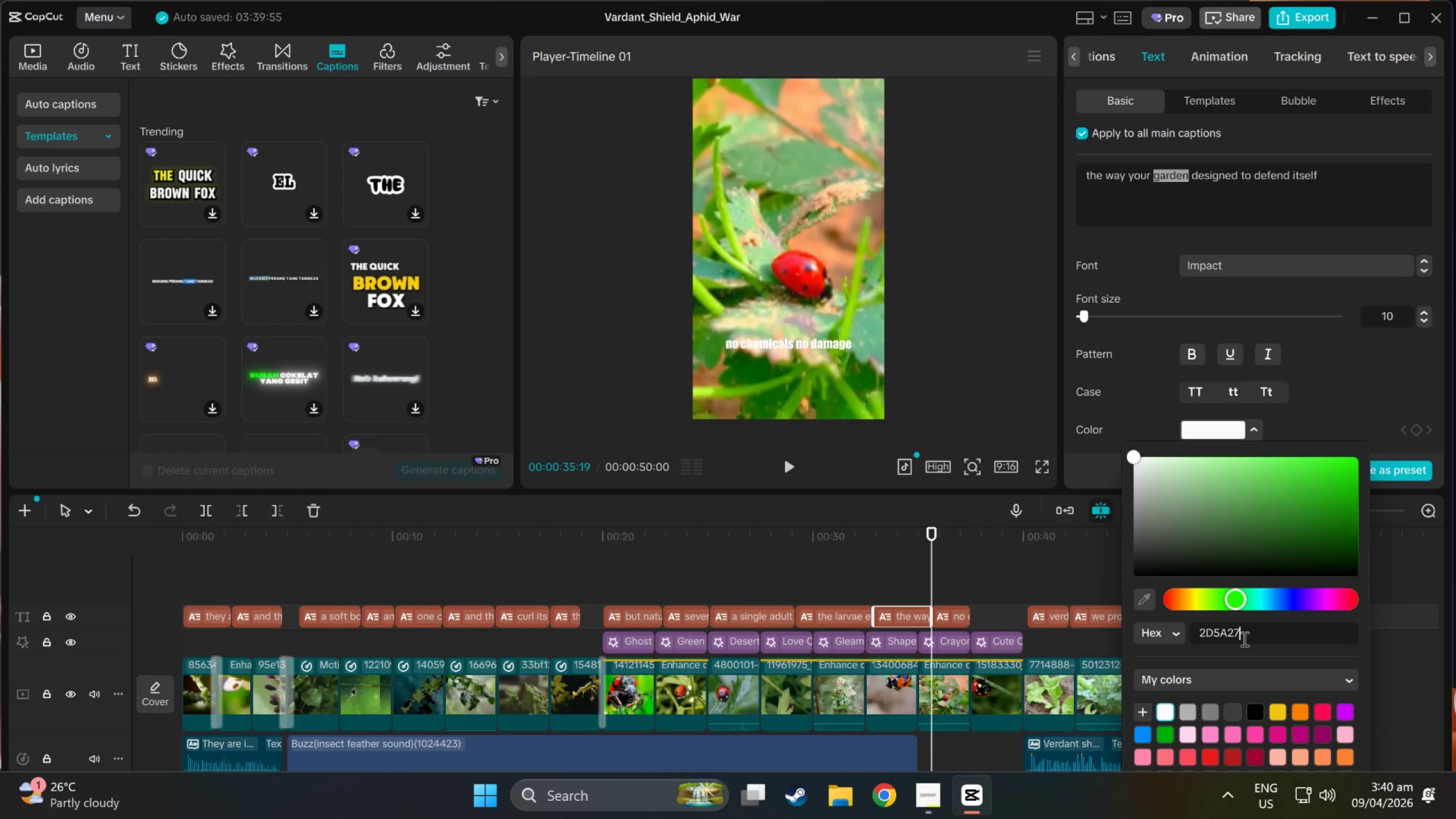 
key(NumpadEnter)
 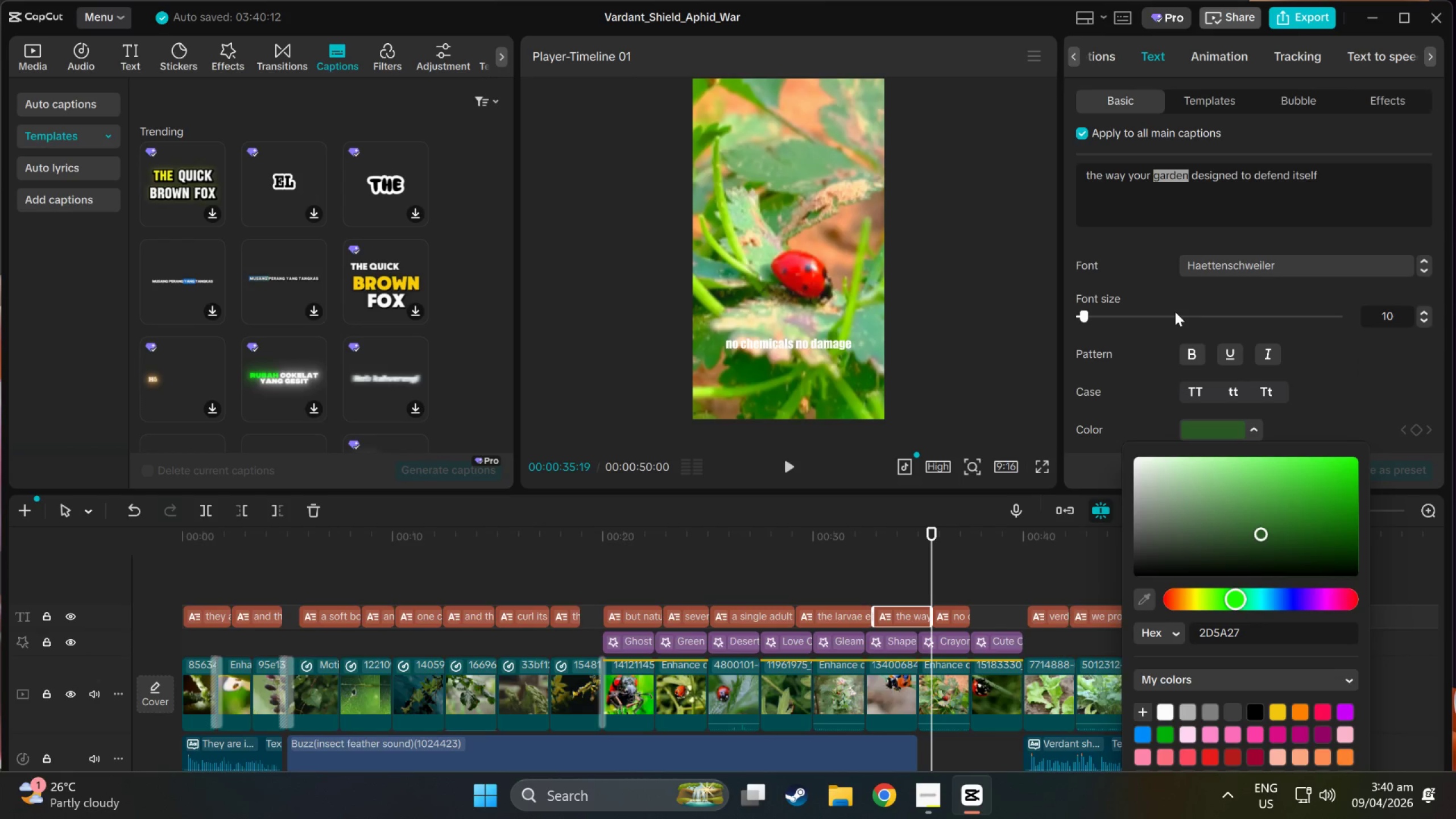 
key(Control+Z)
 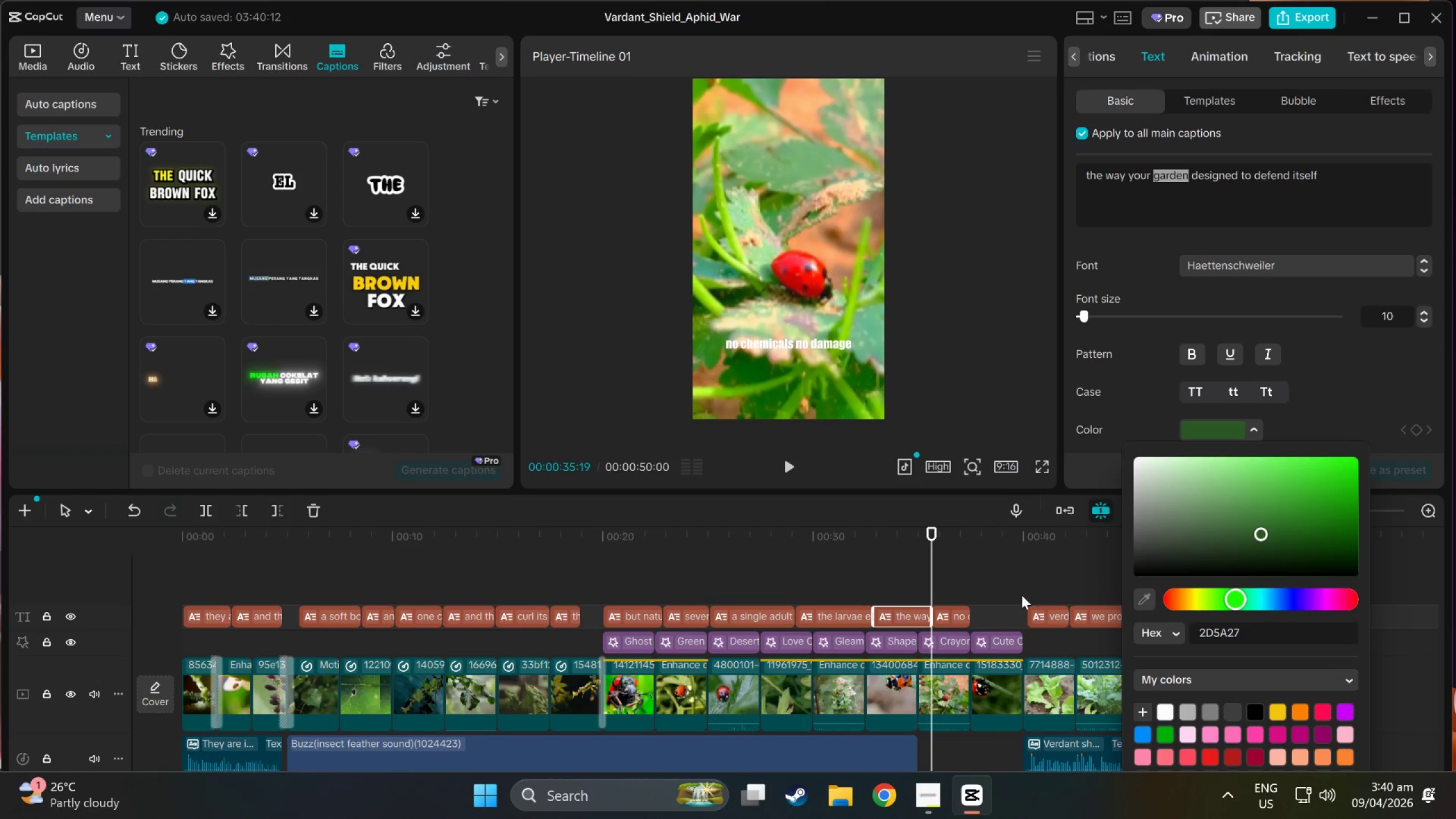 
left_click([952, 613])
 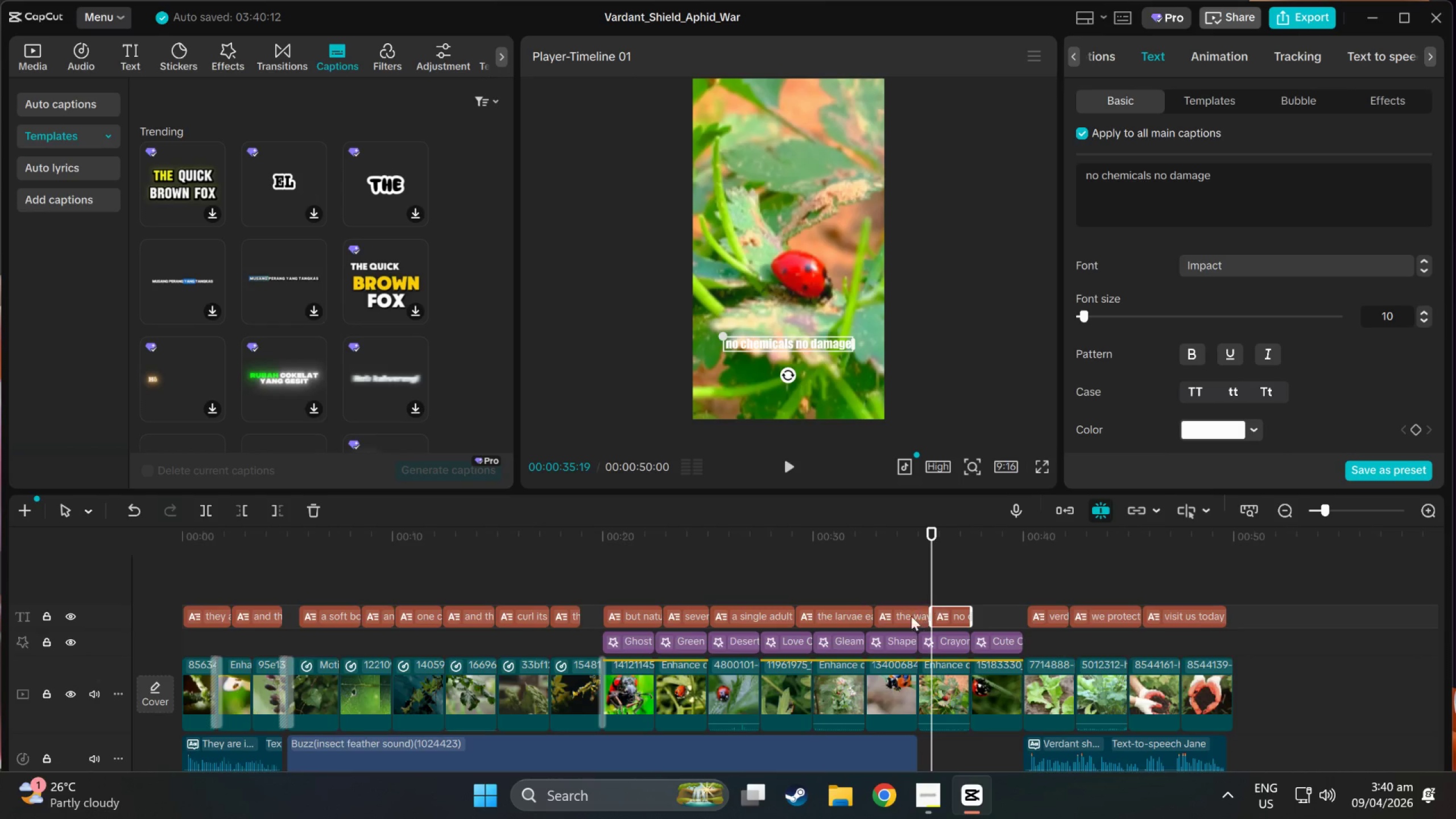 
left_click([896, 619])
 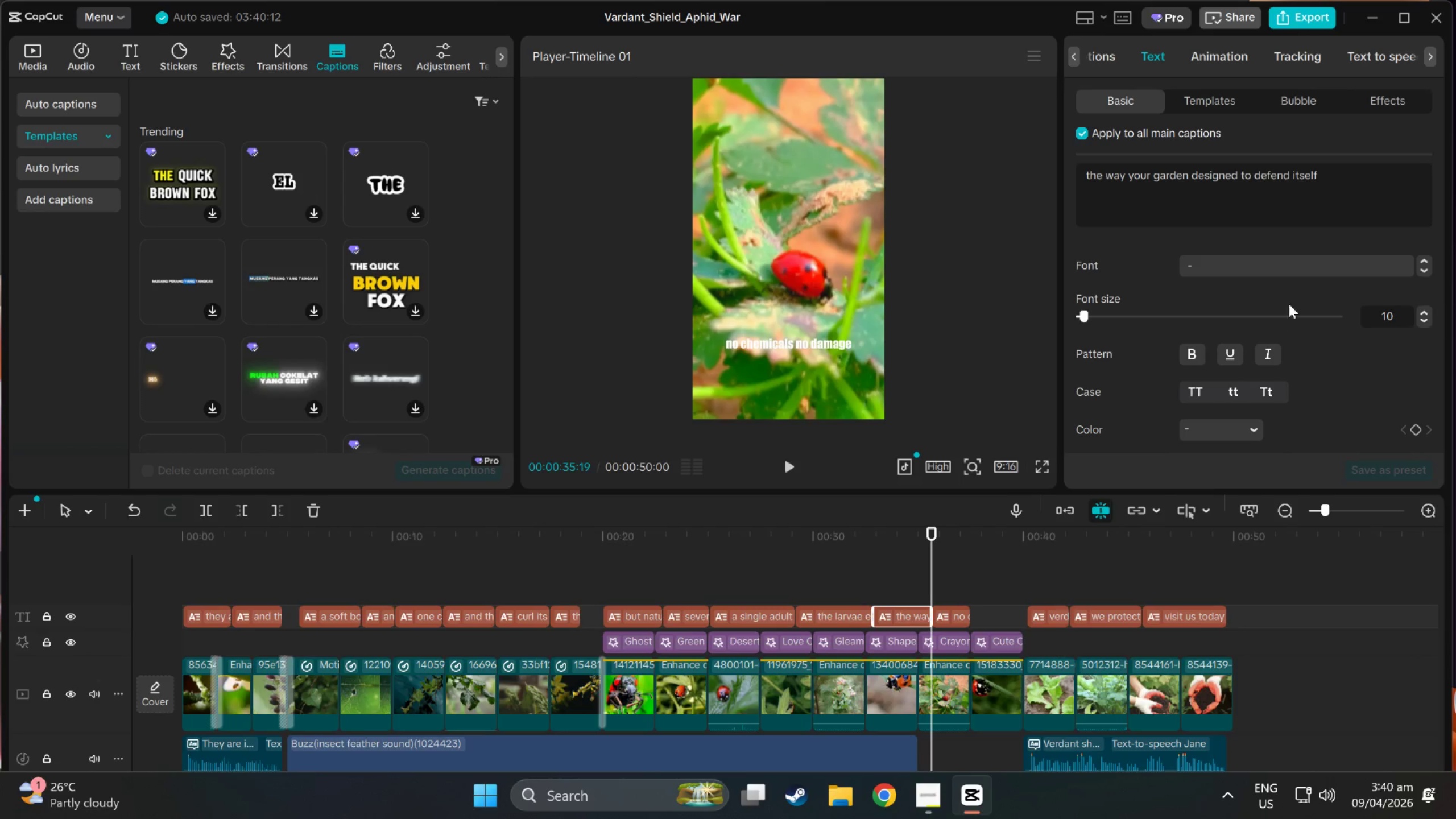 
left_click([1308, 271])
 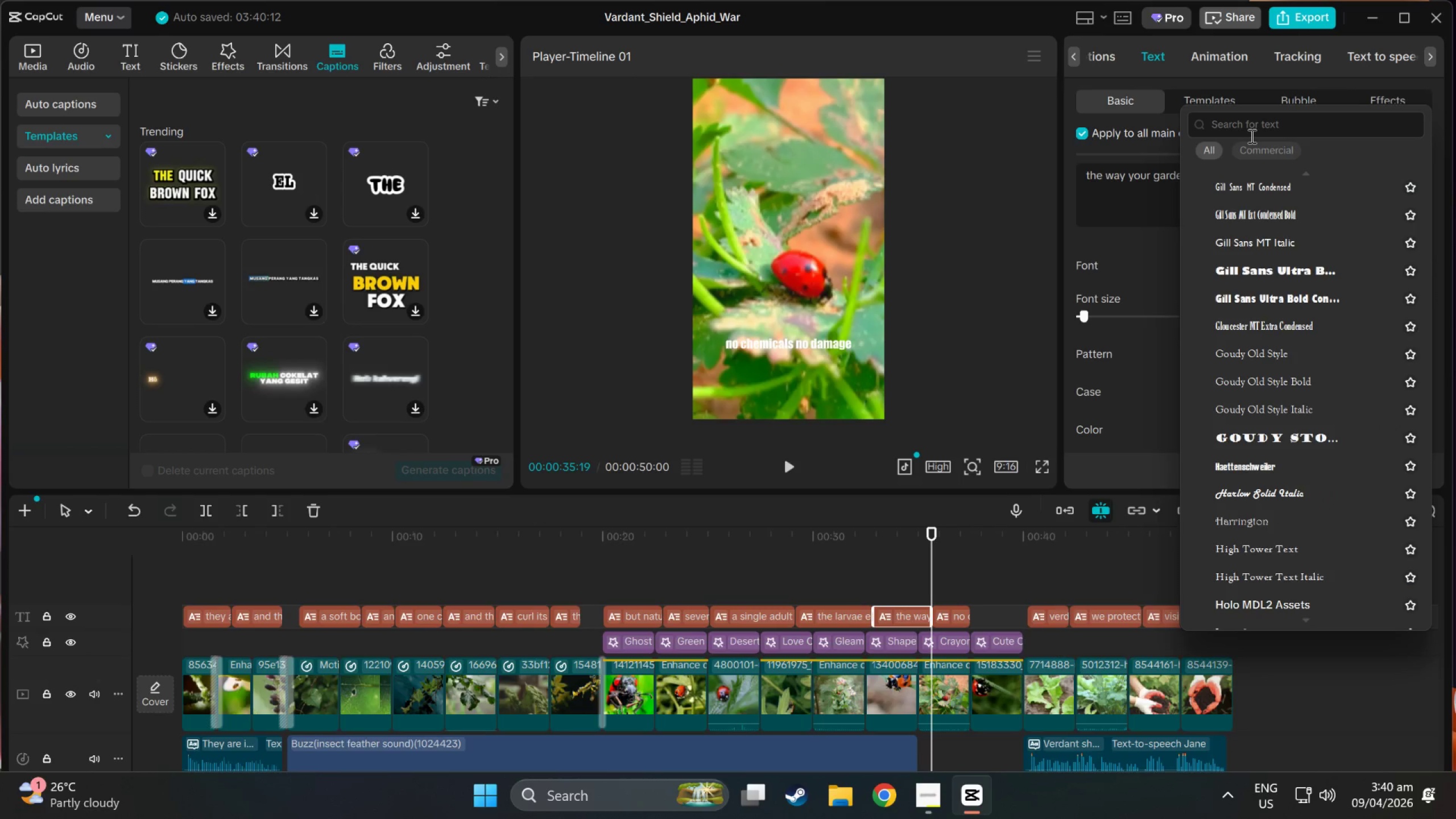 
left_click([1251, 135])
 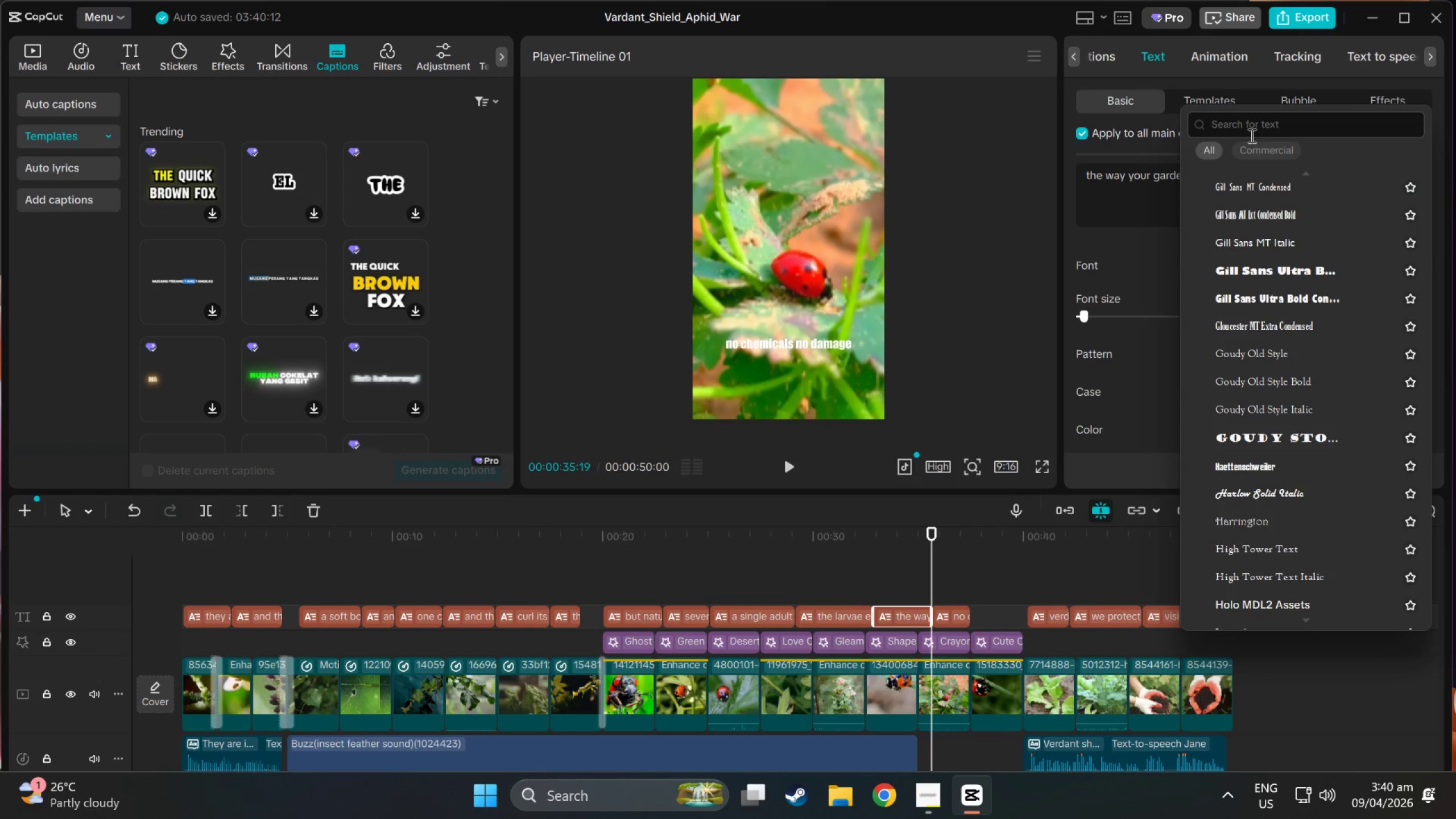 
key(I)
 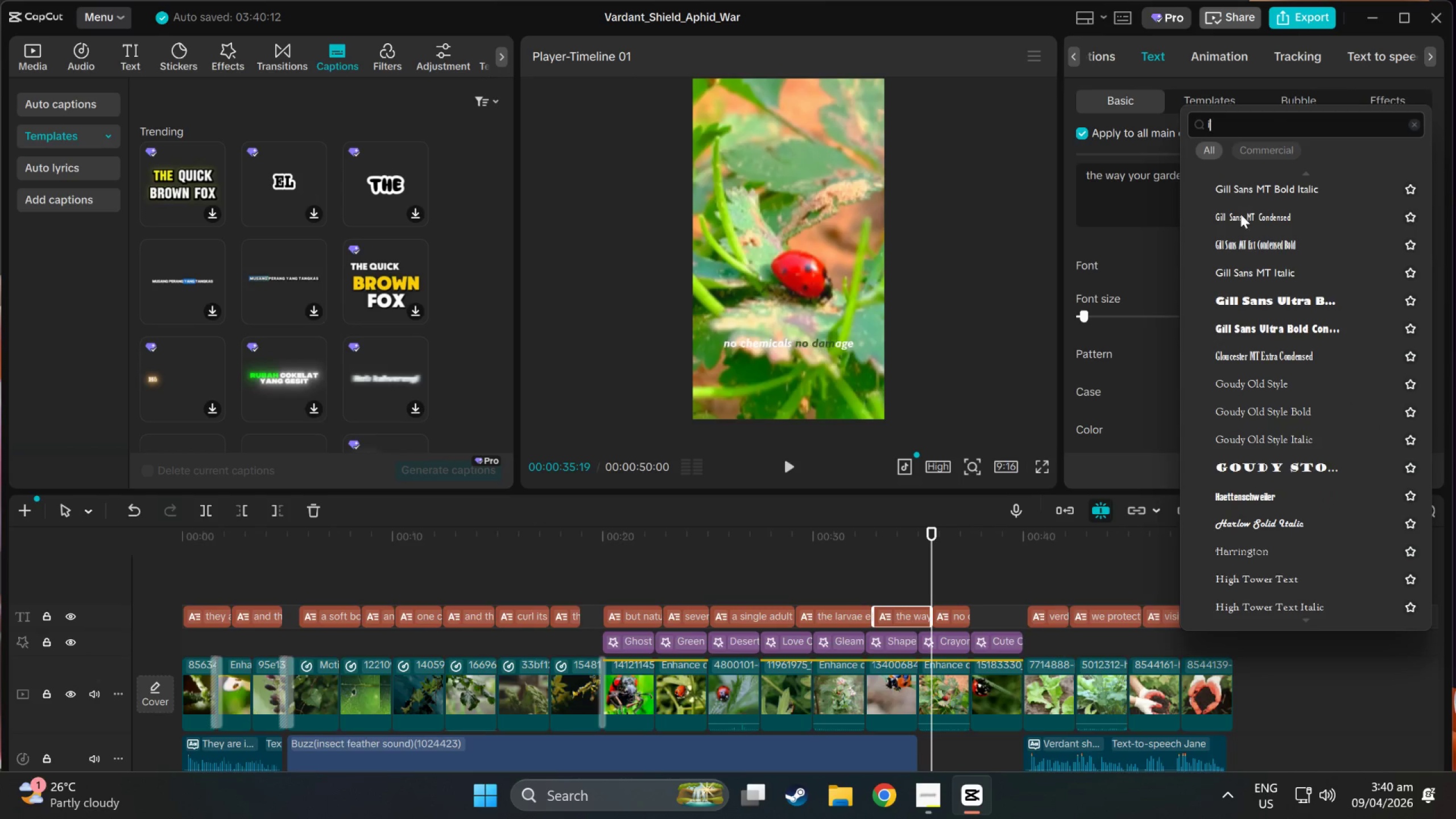 
type(mp)
 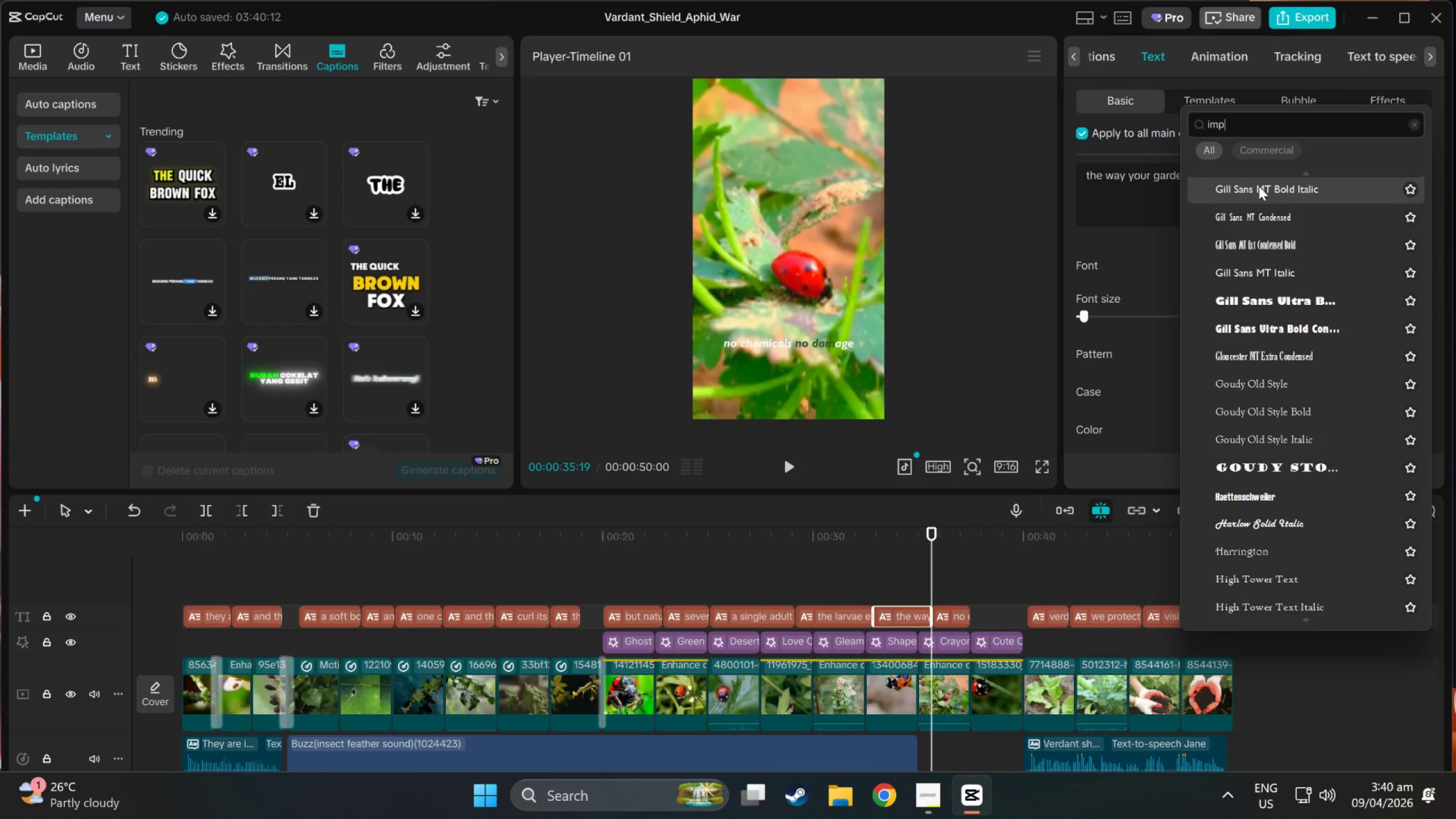 
type(act)
key(NumpadEnter)
 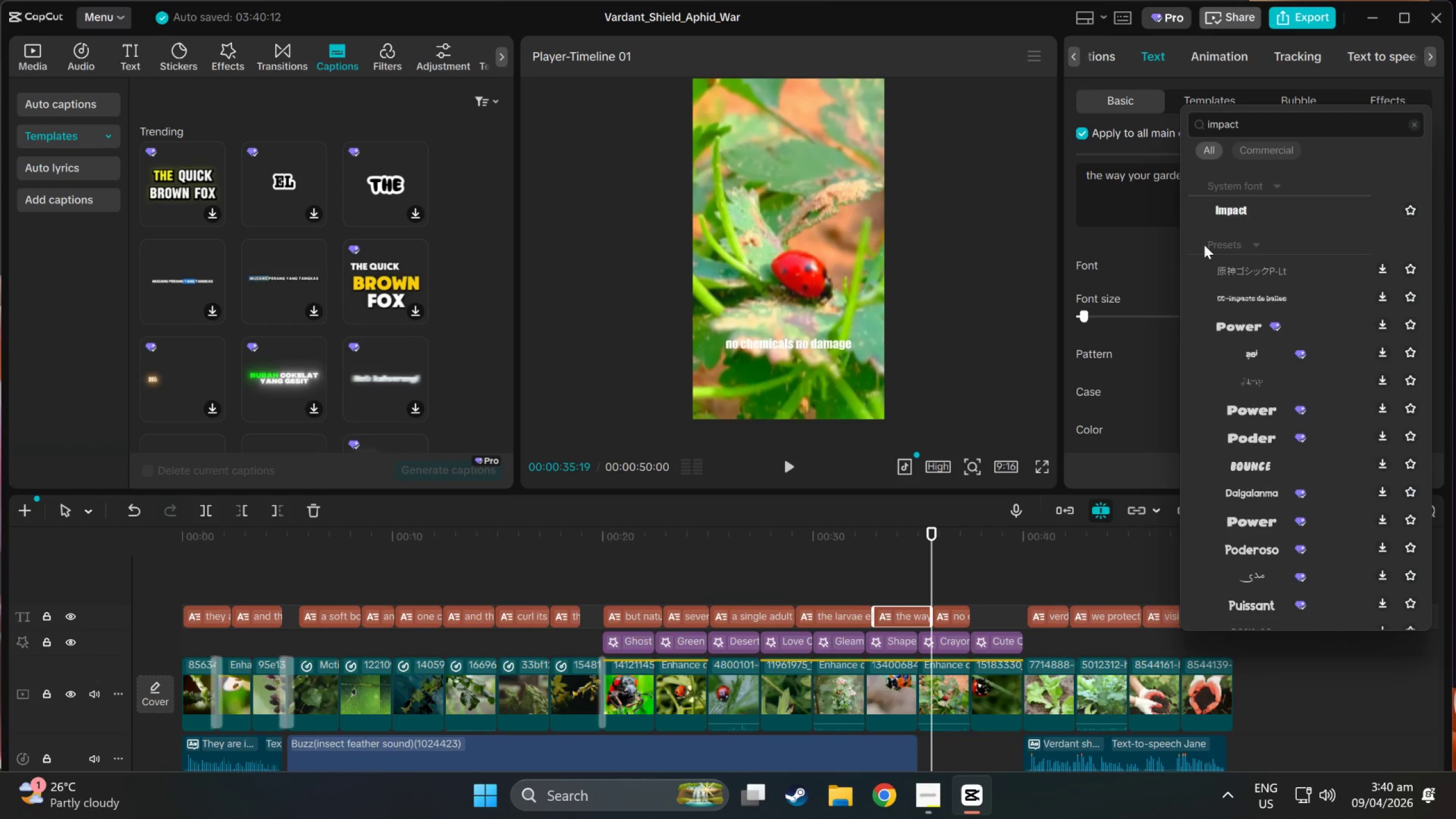 
left_click([1236, 216])
 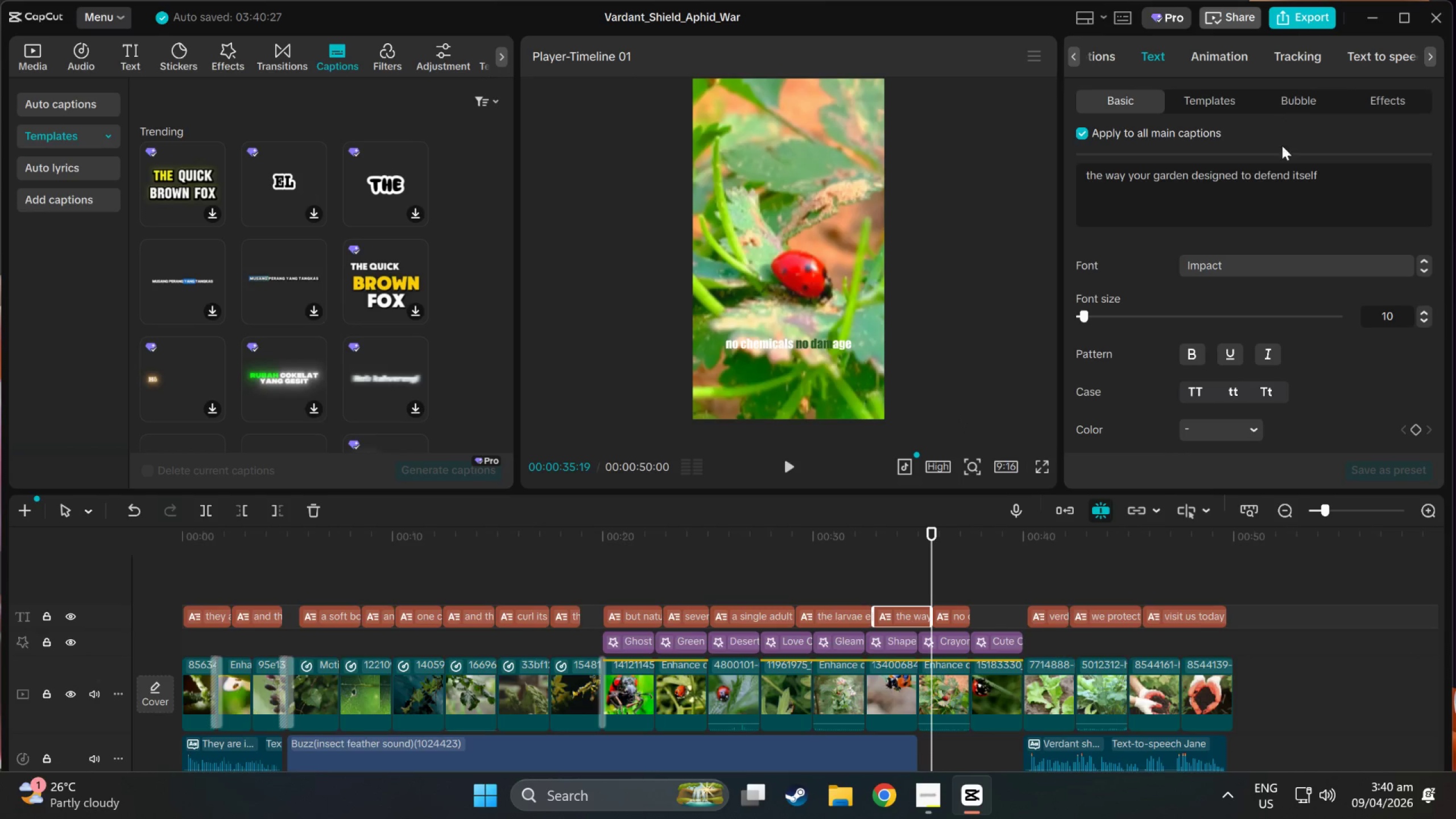 
left_click_drag(start_coordinate=[929, 532], to_coordinate=[938, 541])
 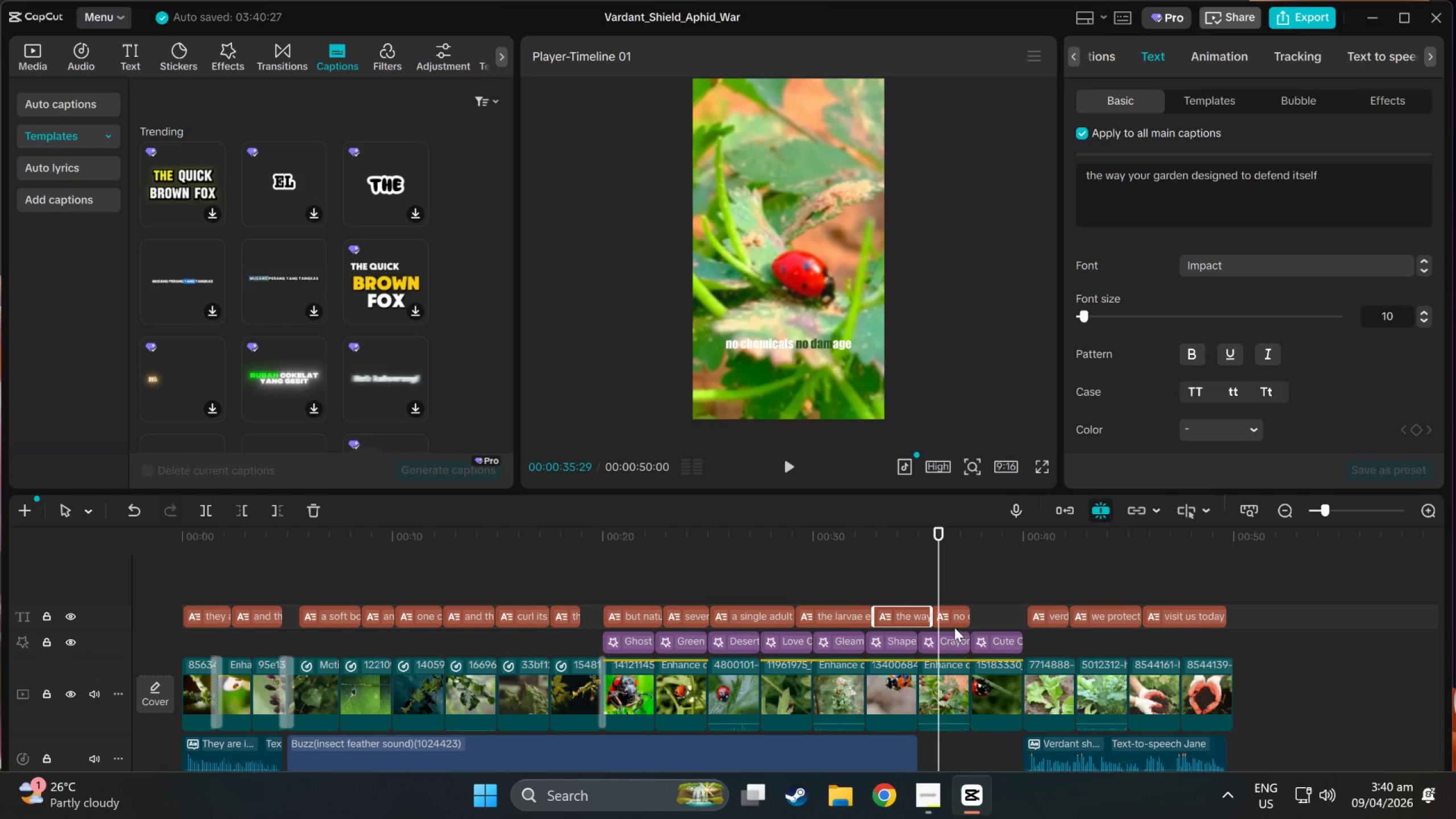 
left_click([947, 624])
 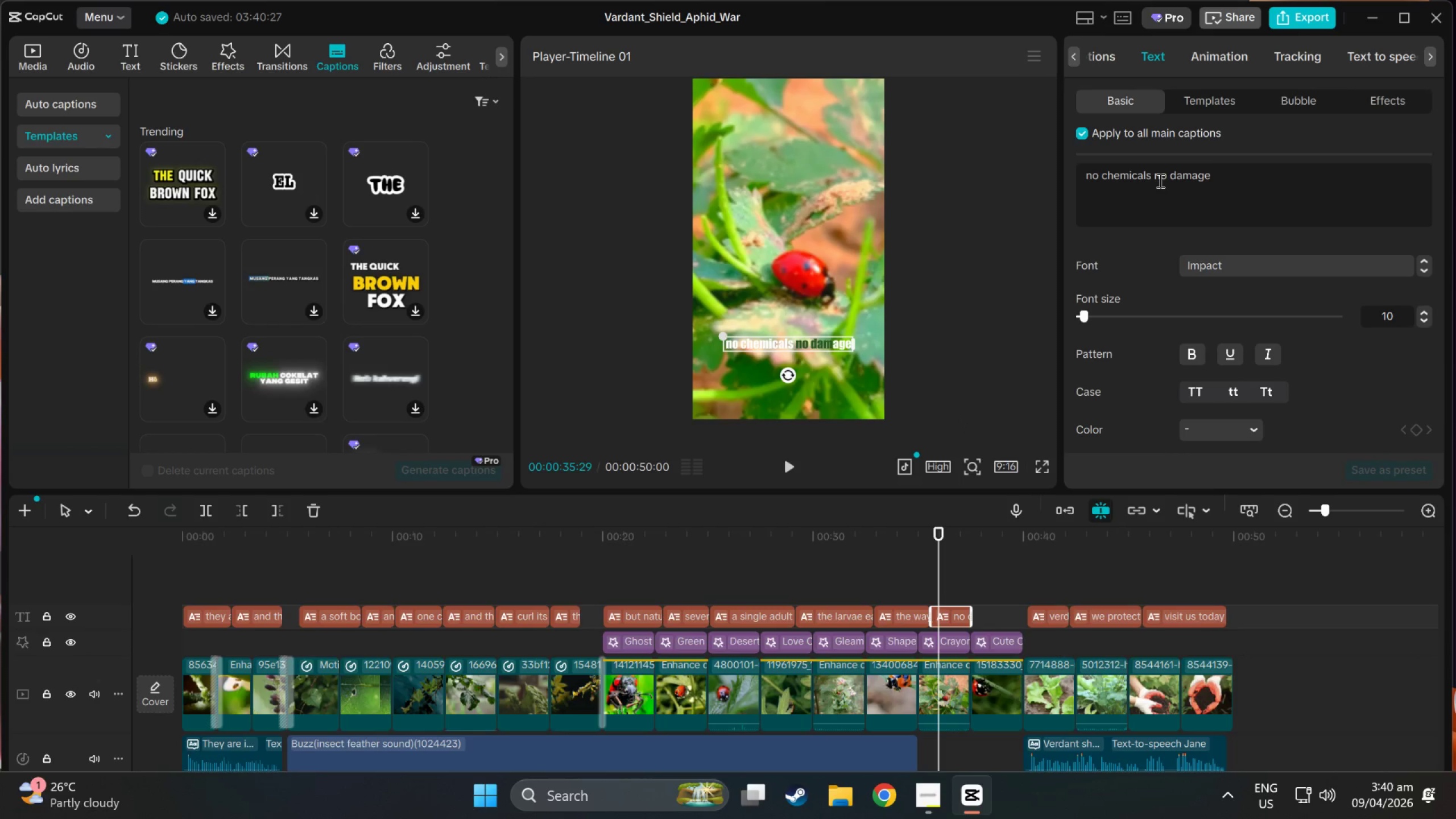 
left_click_drag(start_coordinate=[1214, 180], to_coordinate=[981, 175])
 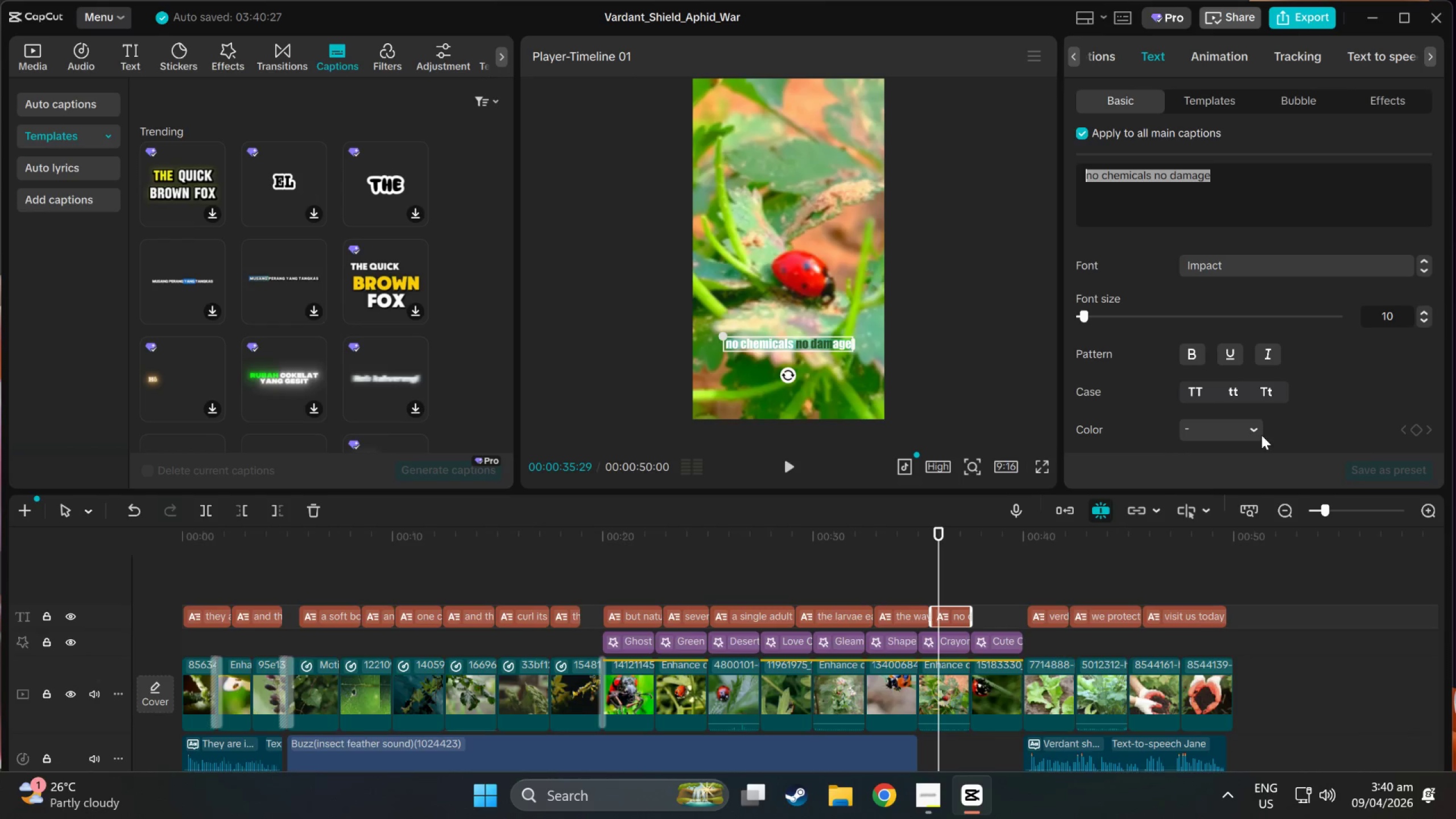 
left_click([1259, 432])
 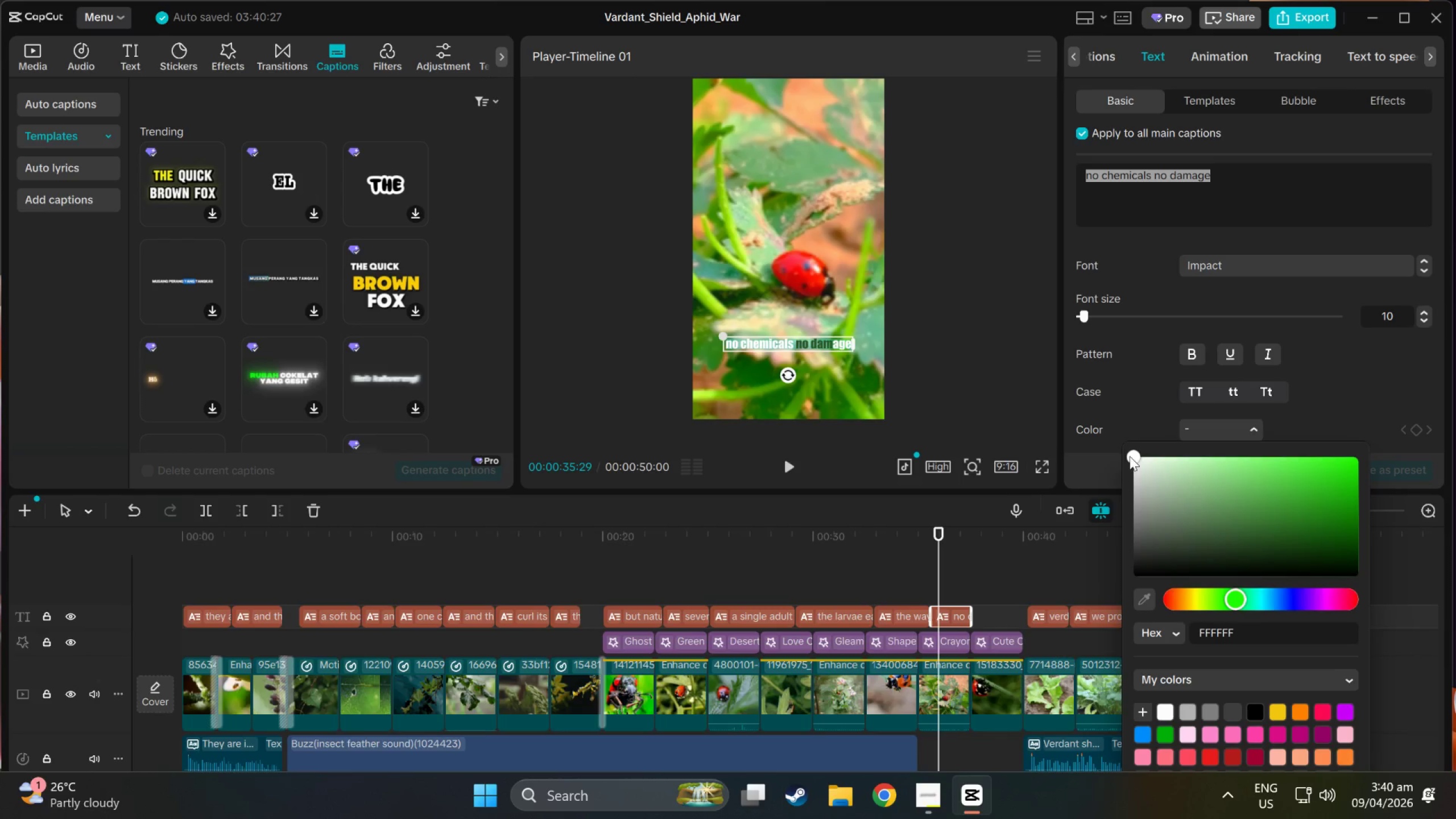 
left_click_drag(start_coordinate=[1133, 454], to_coordinate=[1093, 432])
 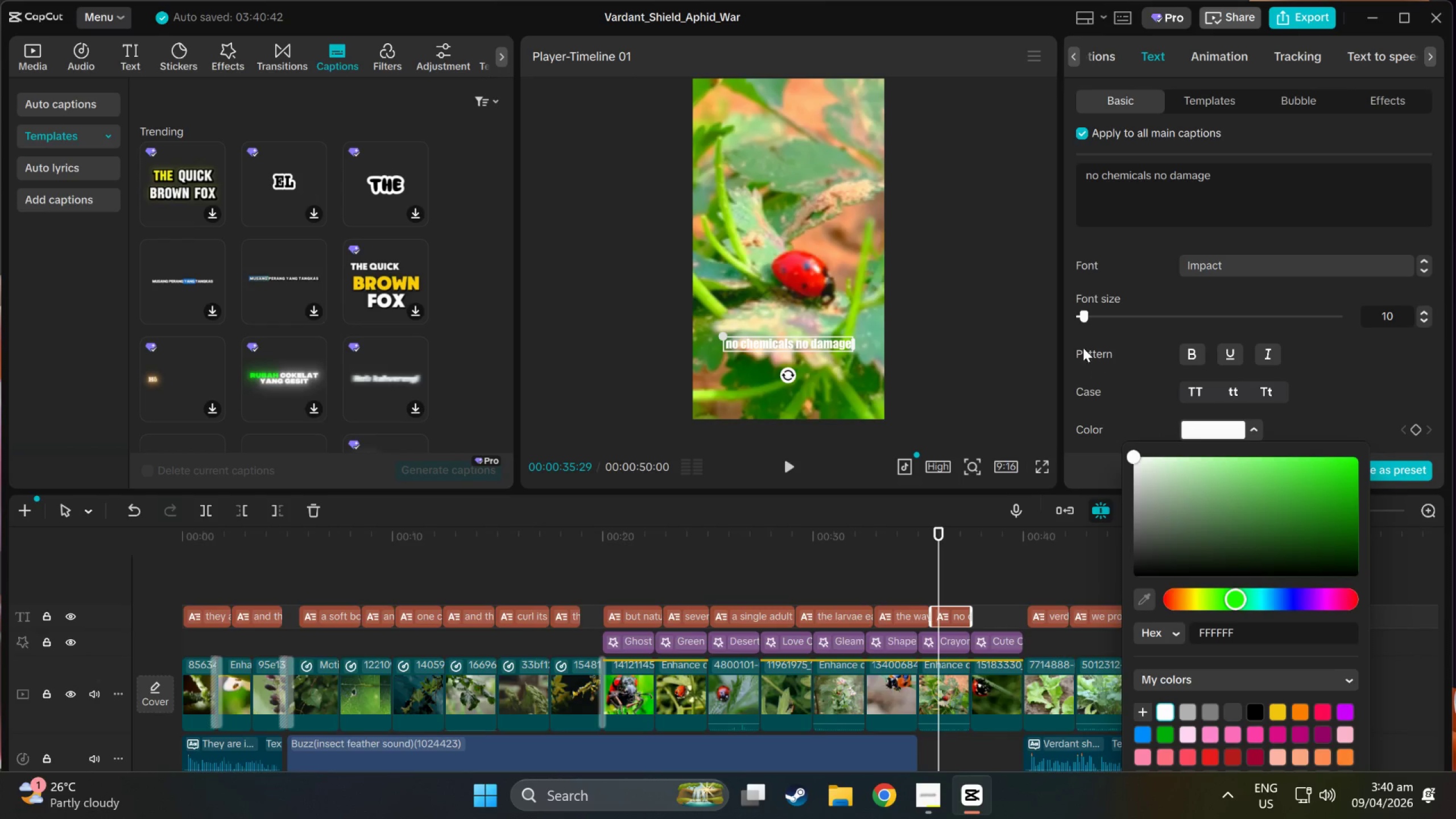 
left_click([1191, 191])
 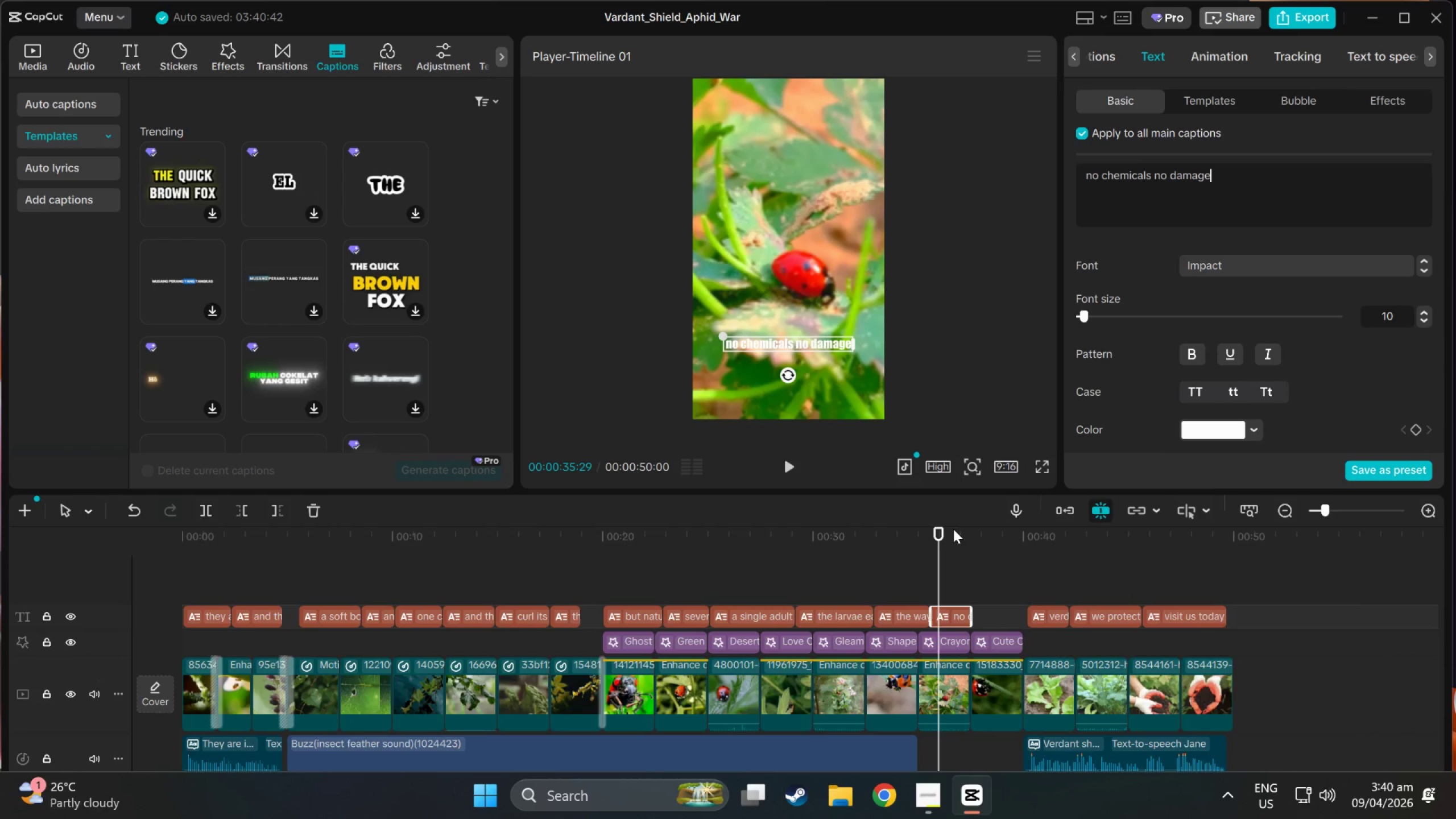 
left_click_drag(start_coordinate=[938, 531], to_coordinate=[905, 530])
 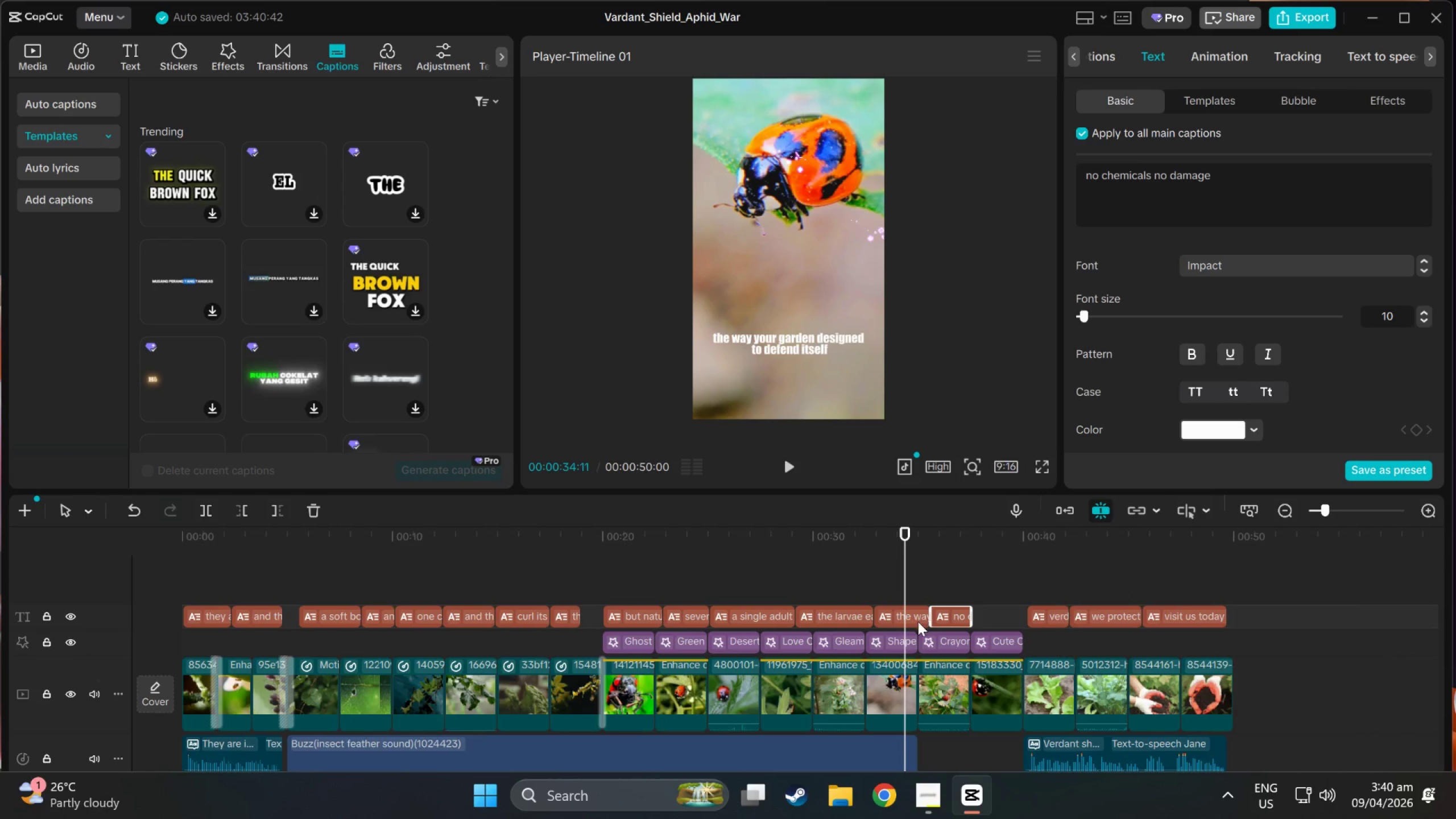 
left_click([904, 618])
 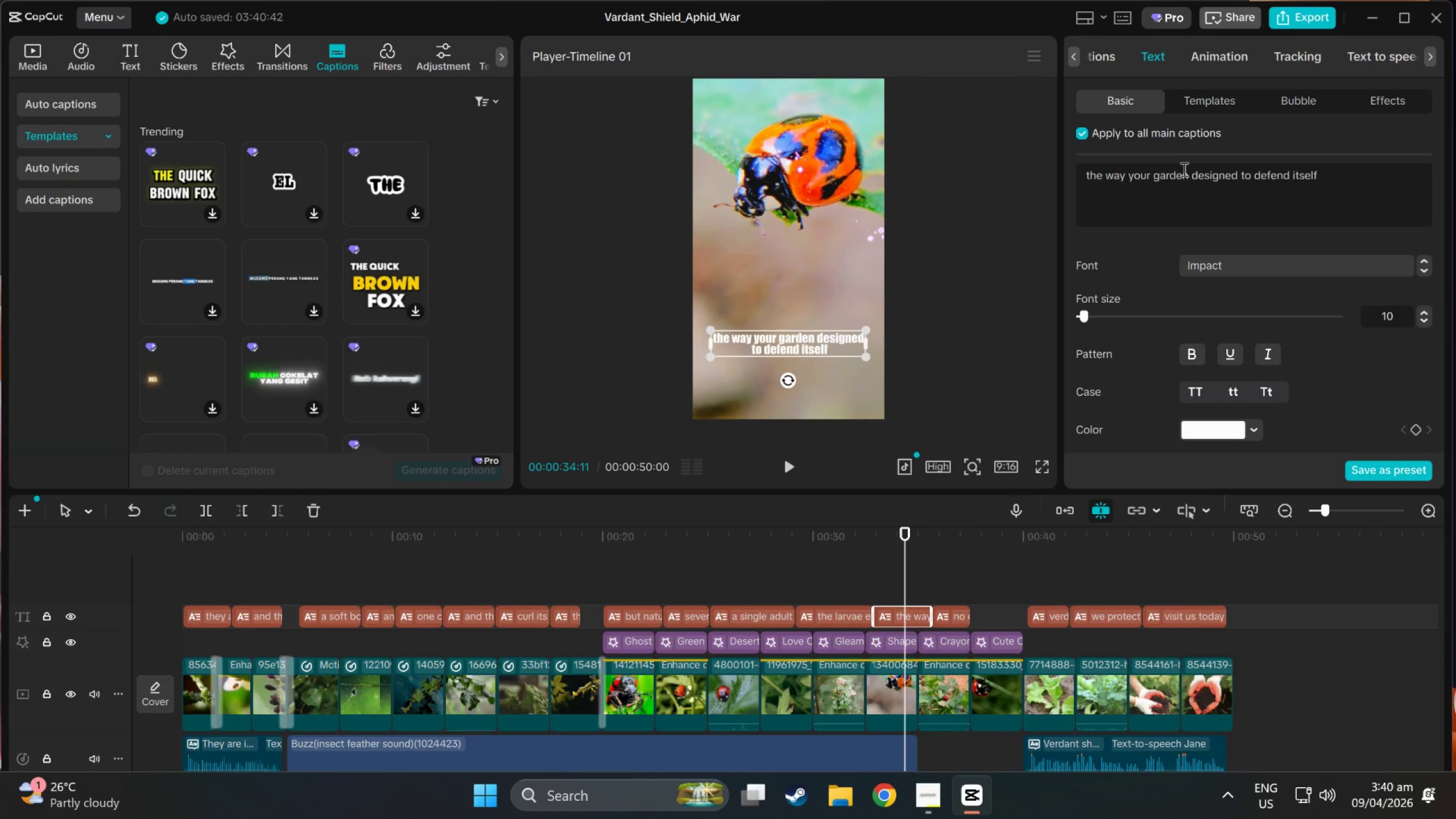 
left_click_drag(start_coordinate=[1155, 175], to_coordinate=[1186, 181])
 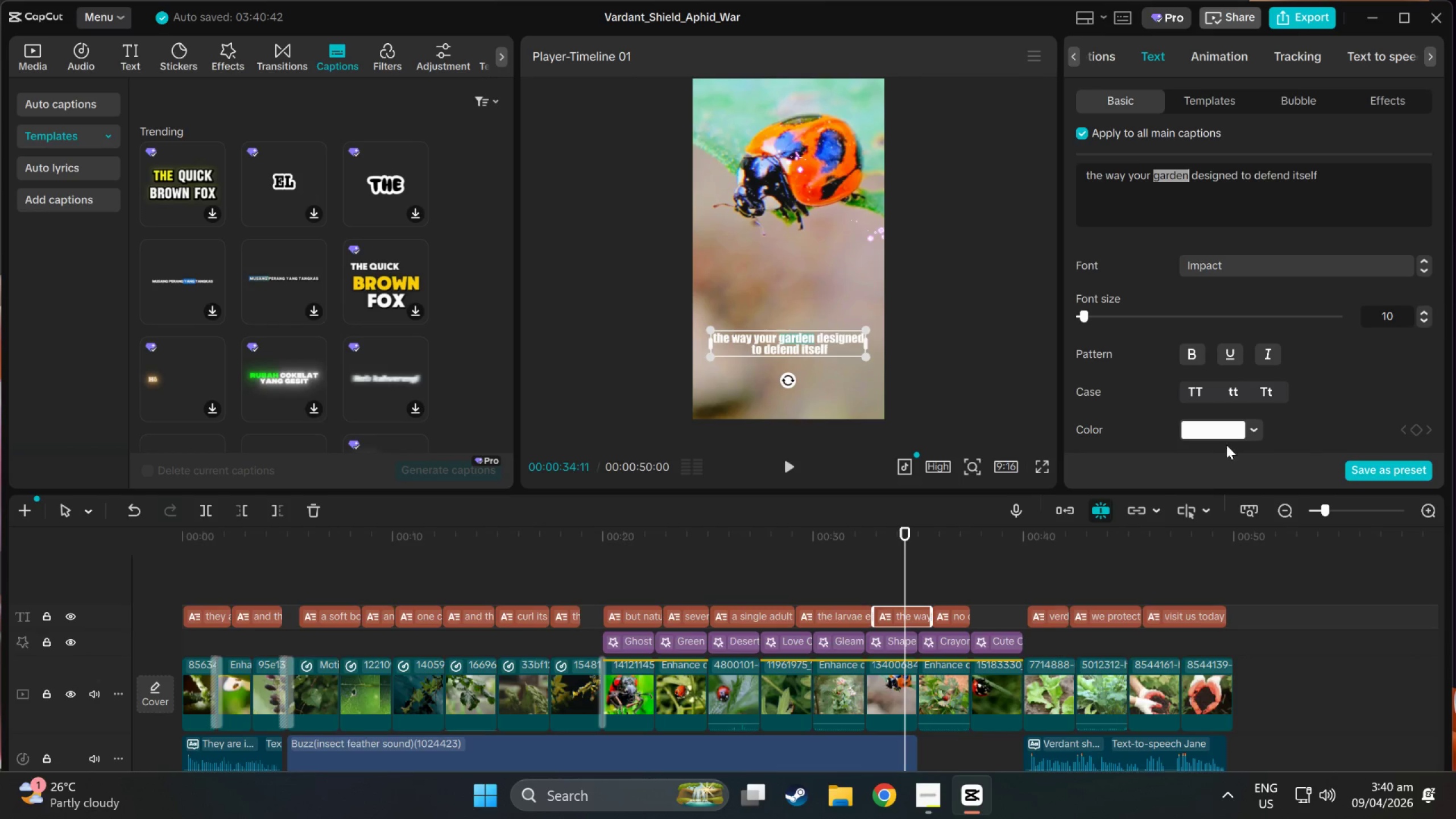 
left_click([1251, 431])
 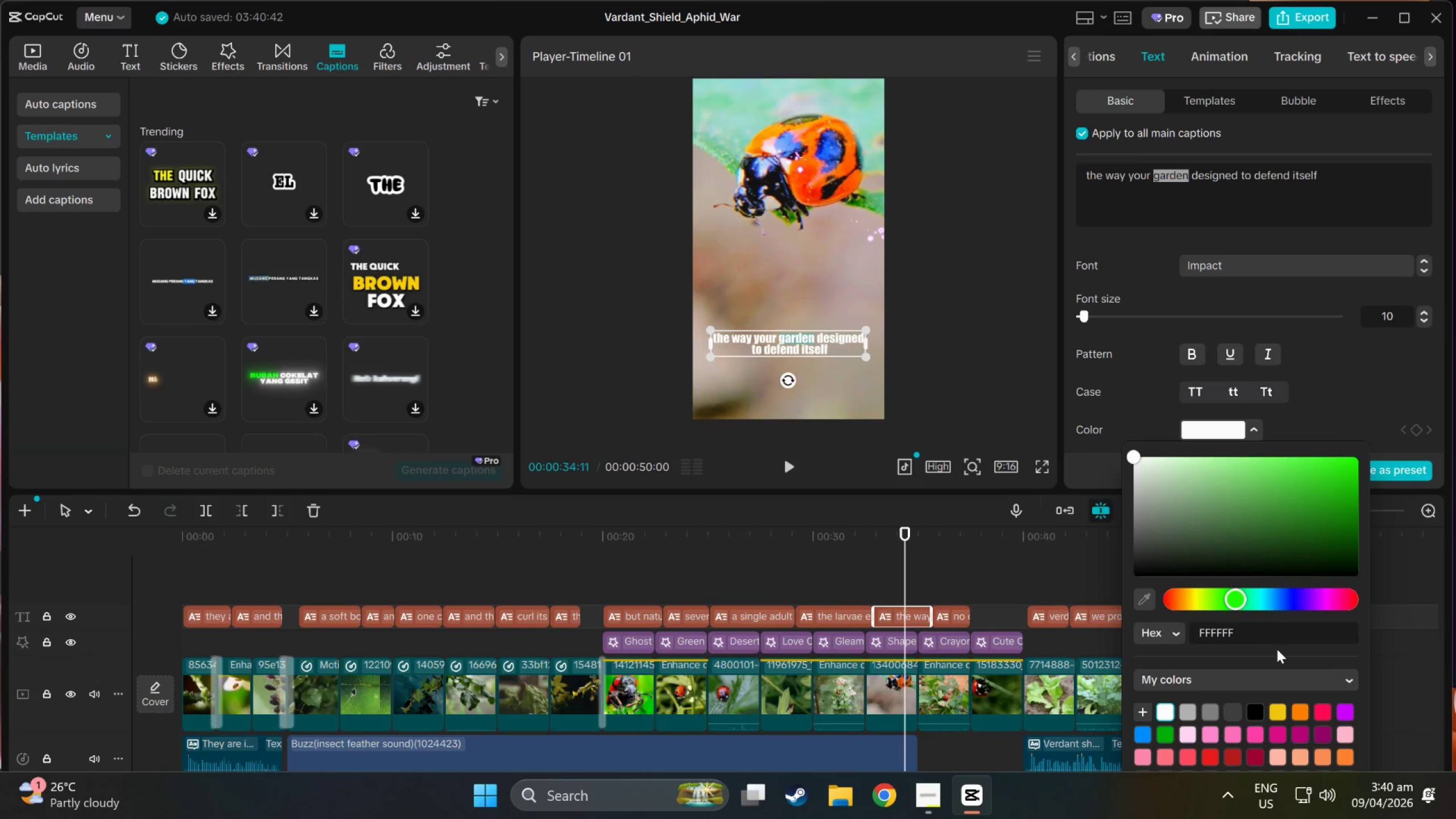 
double_click([1268, 638])
 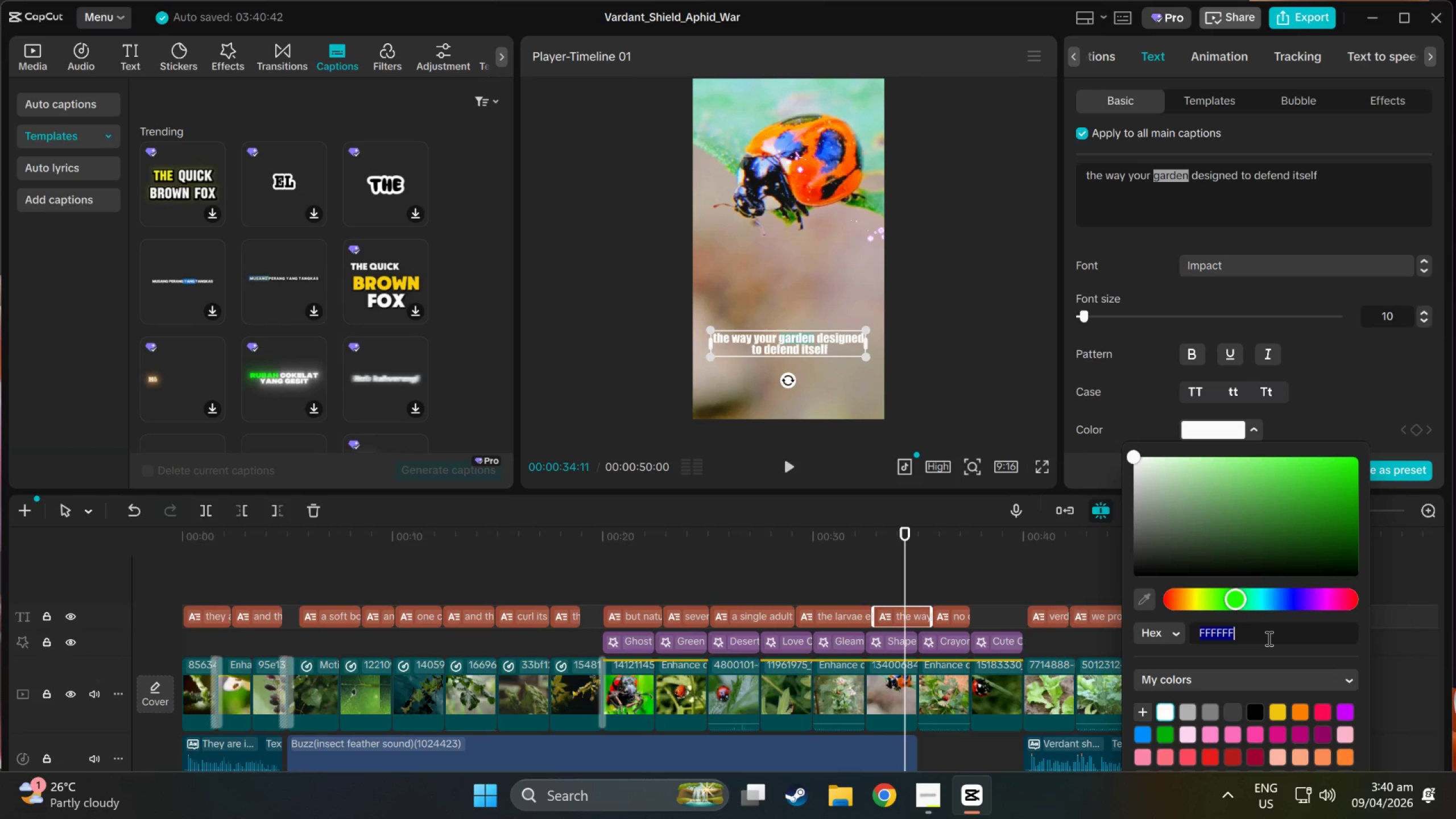 
key(Control+ControlLeft)
 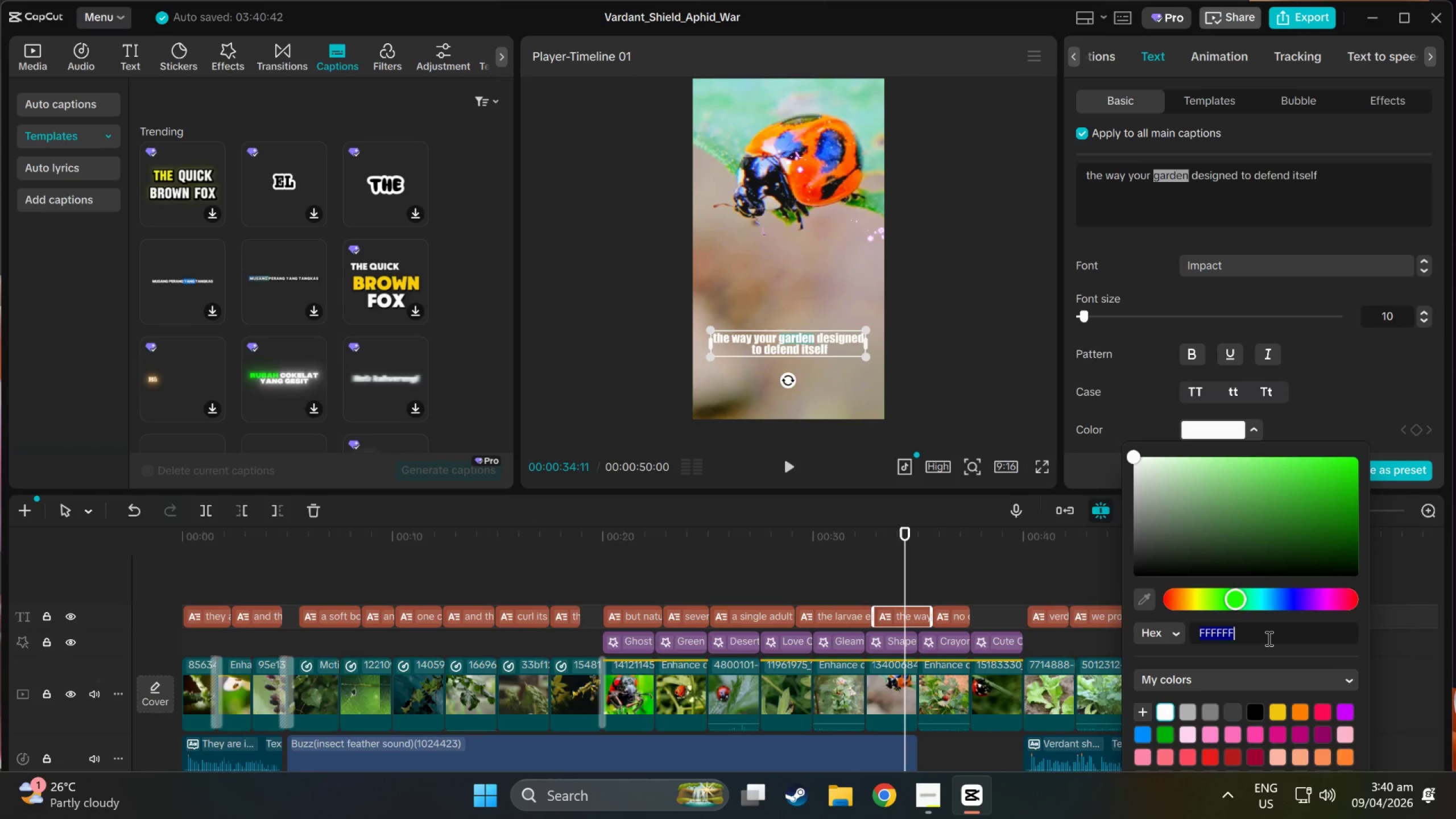 
key(Control+V)
 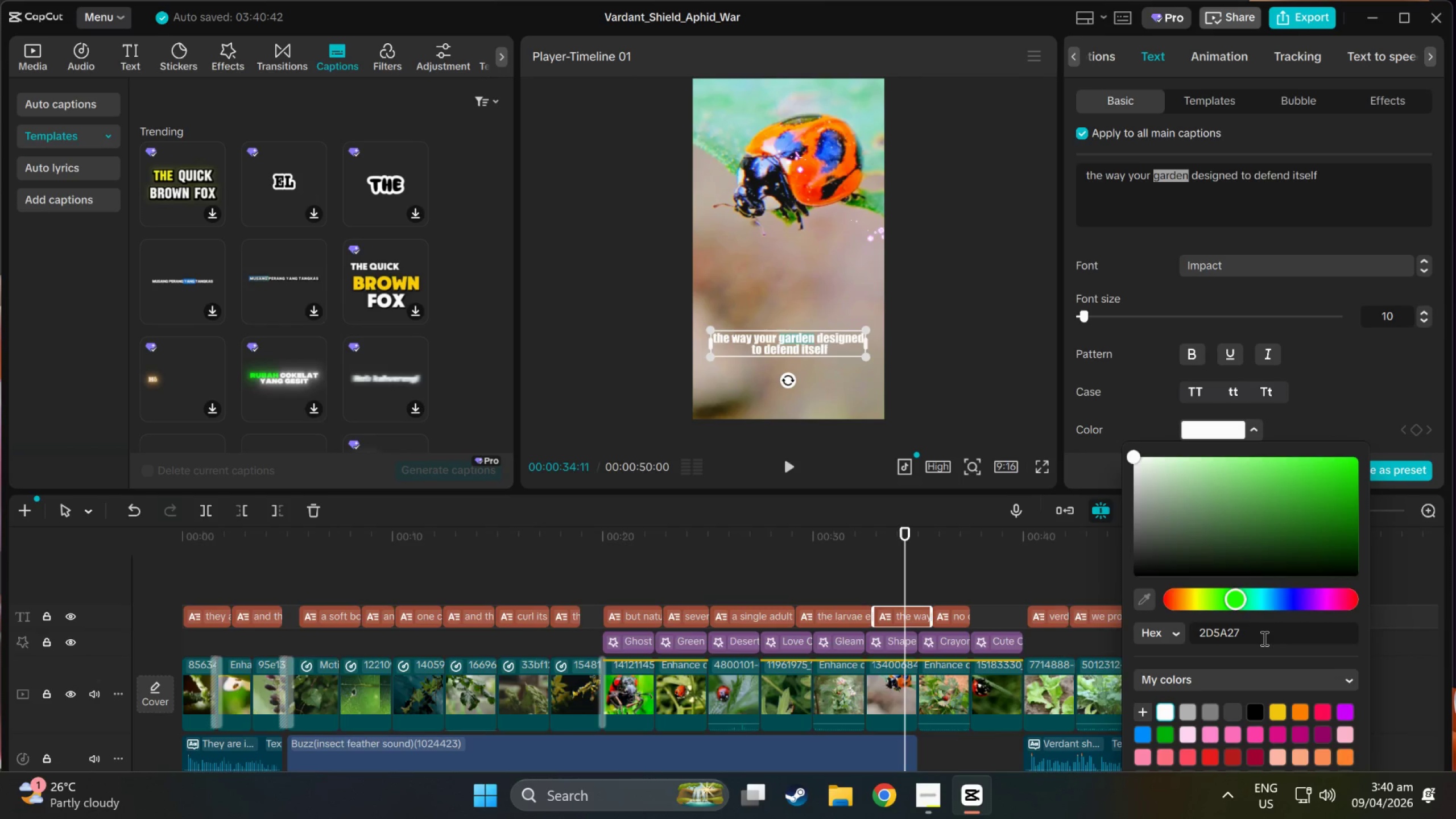 
key(NumpadEnter)
 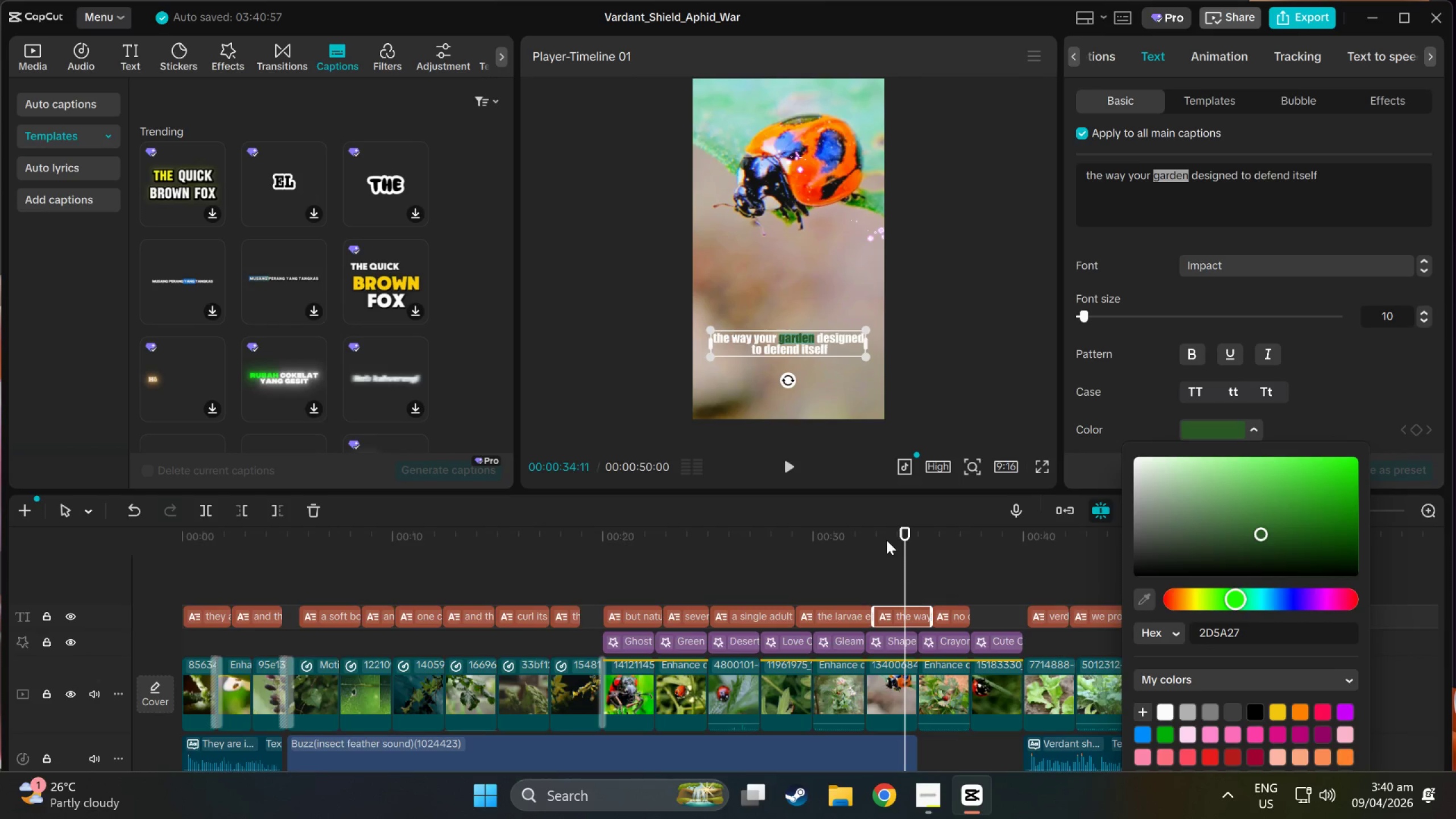 
left_click_drag(start_coordinate=[900, 532], to_coordinate=[833, 537])
 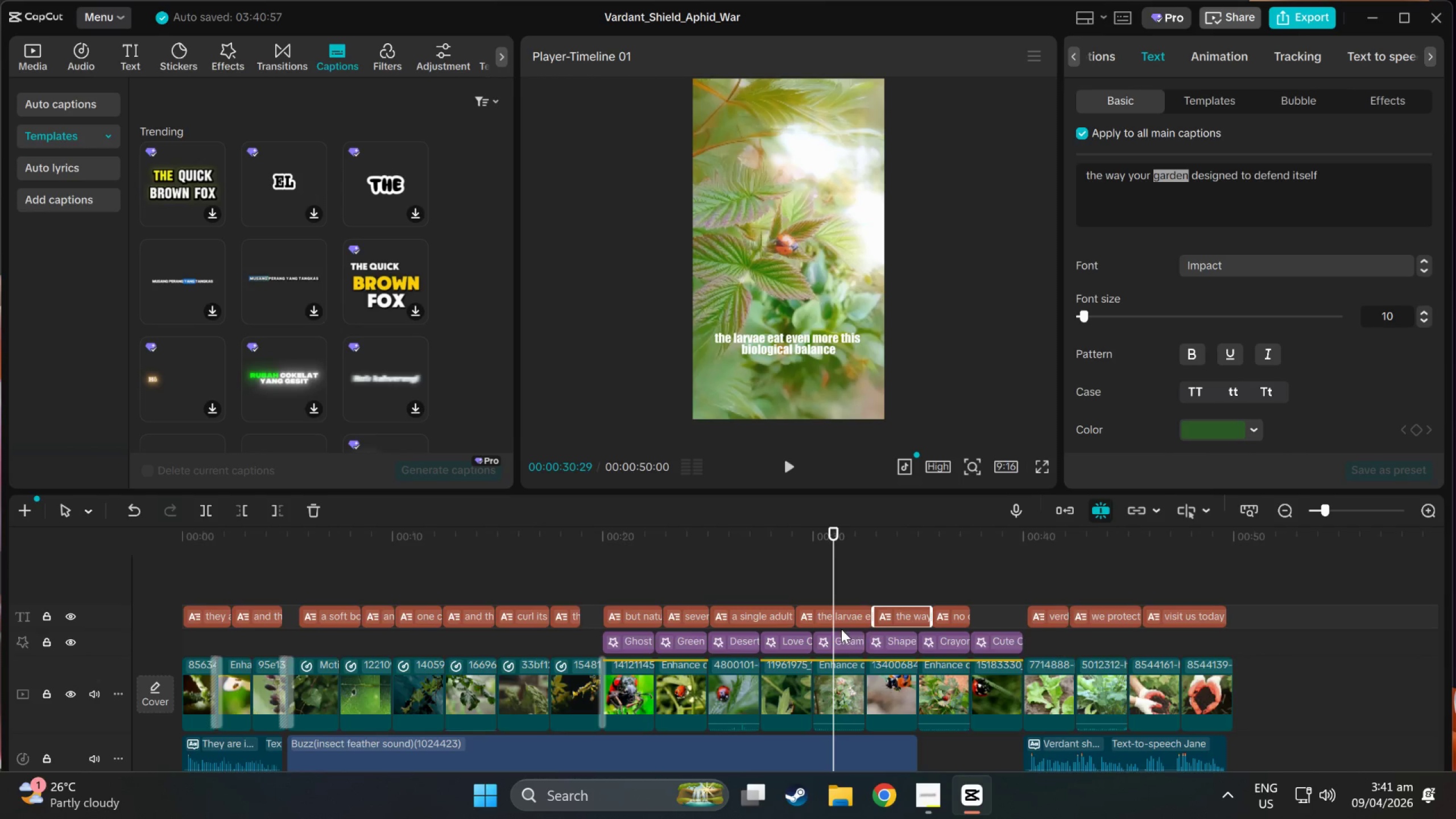 
left_click([837, 619])
 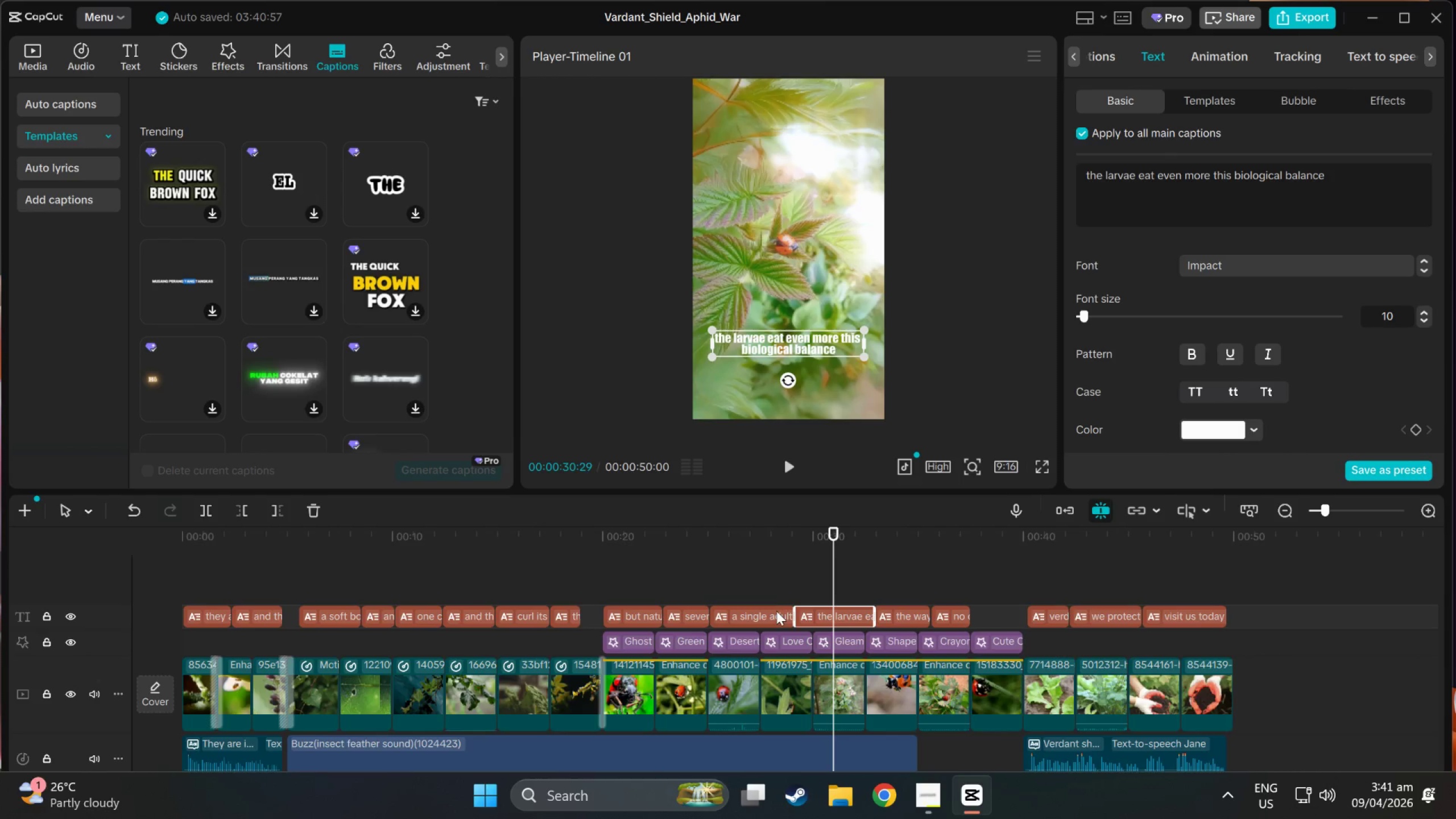 
left_click([753, 610])
 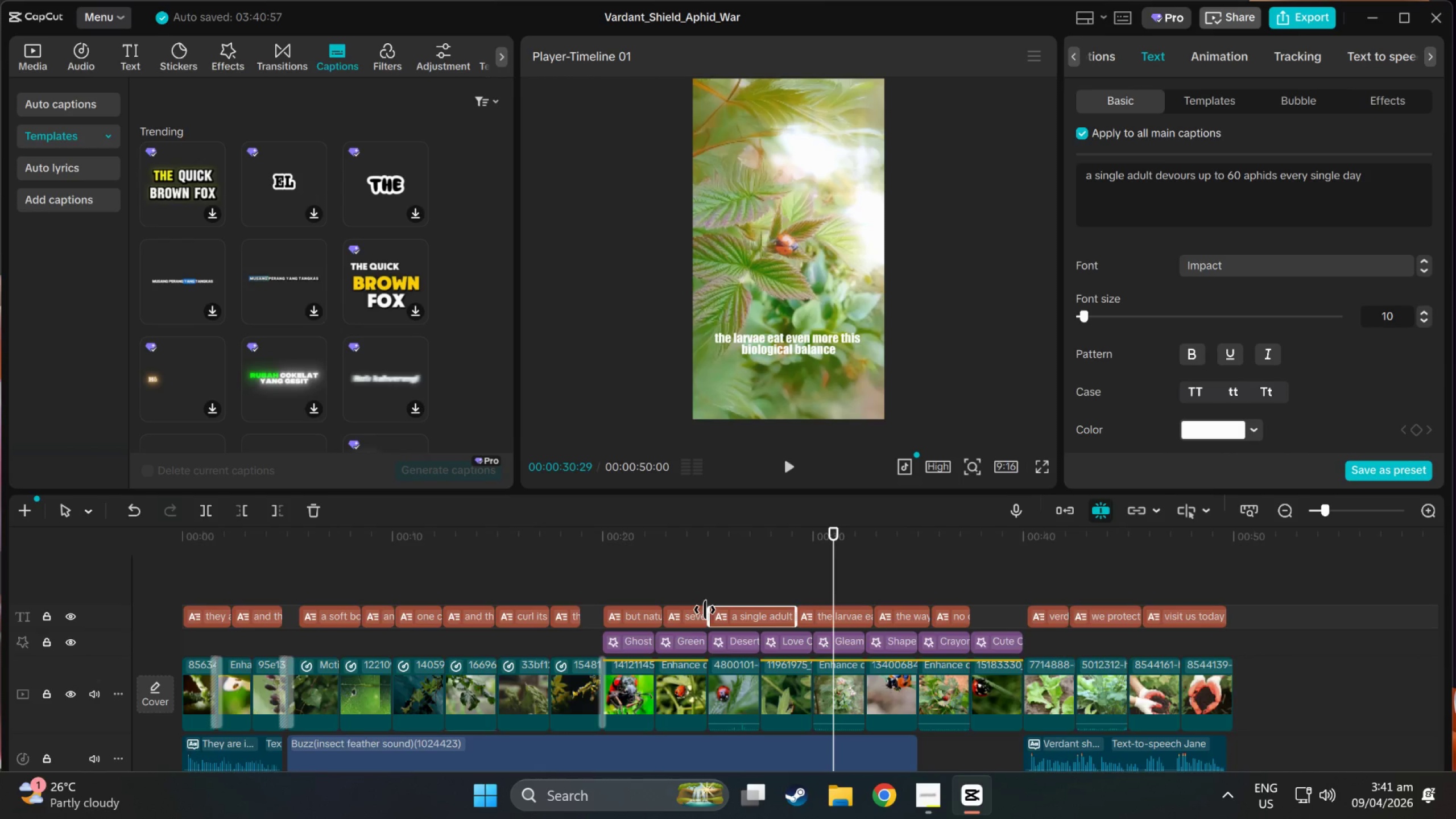 
left_click([689, 610])
 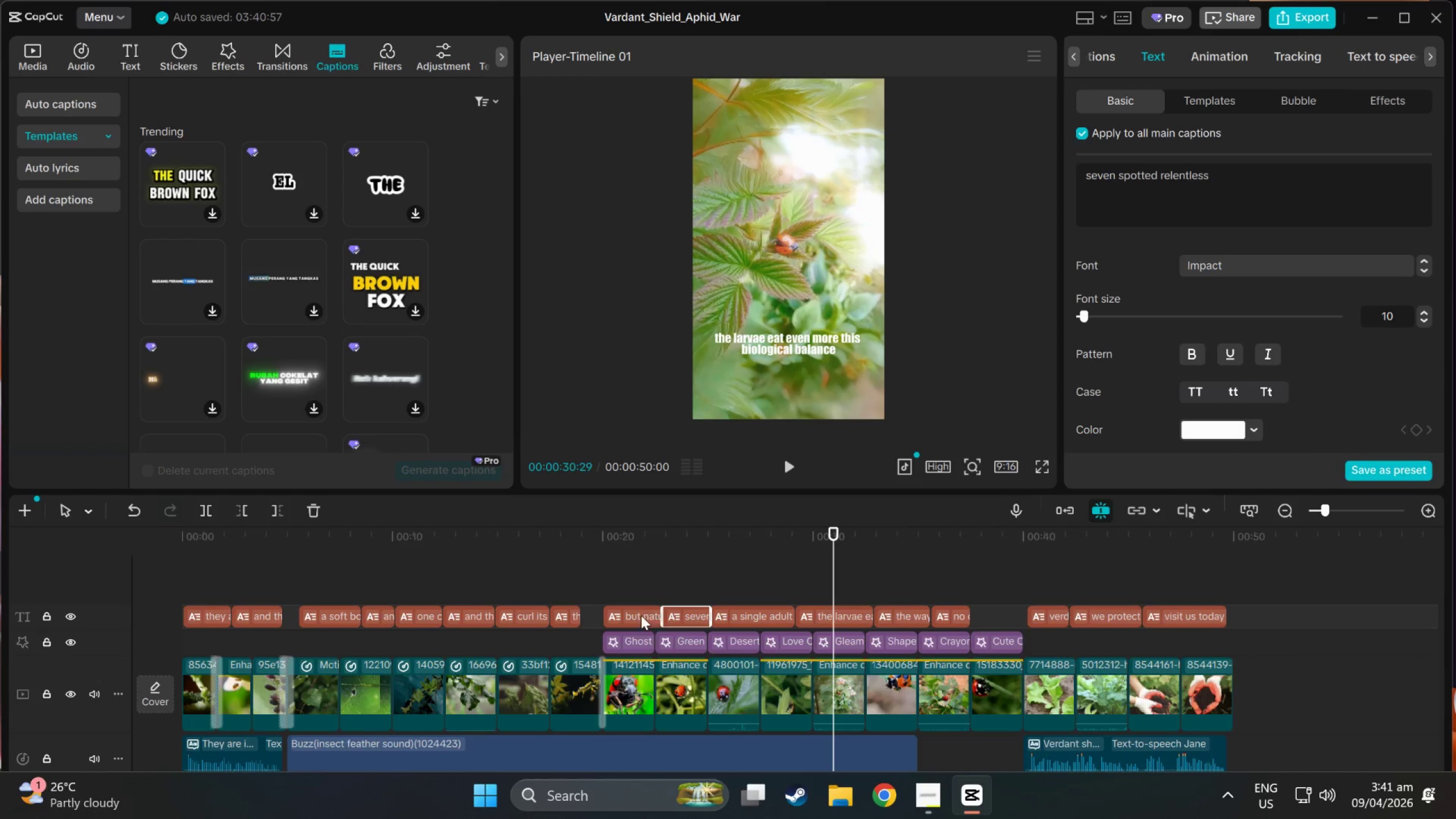 
left_click([641, 615])
 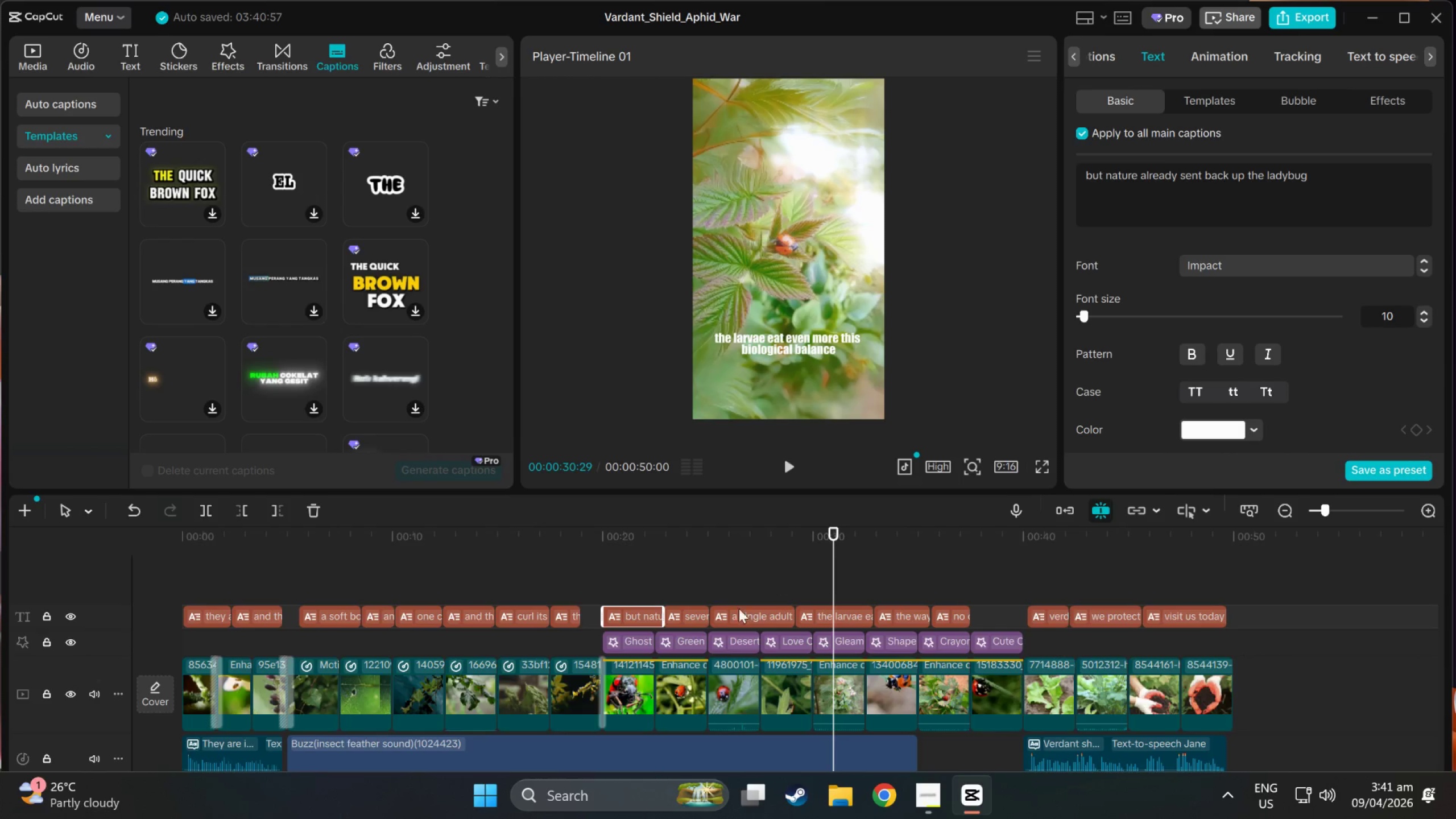 
left_click([685, 607])
 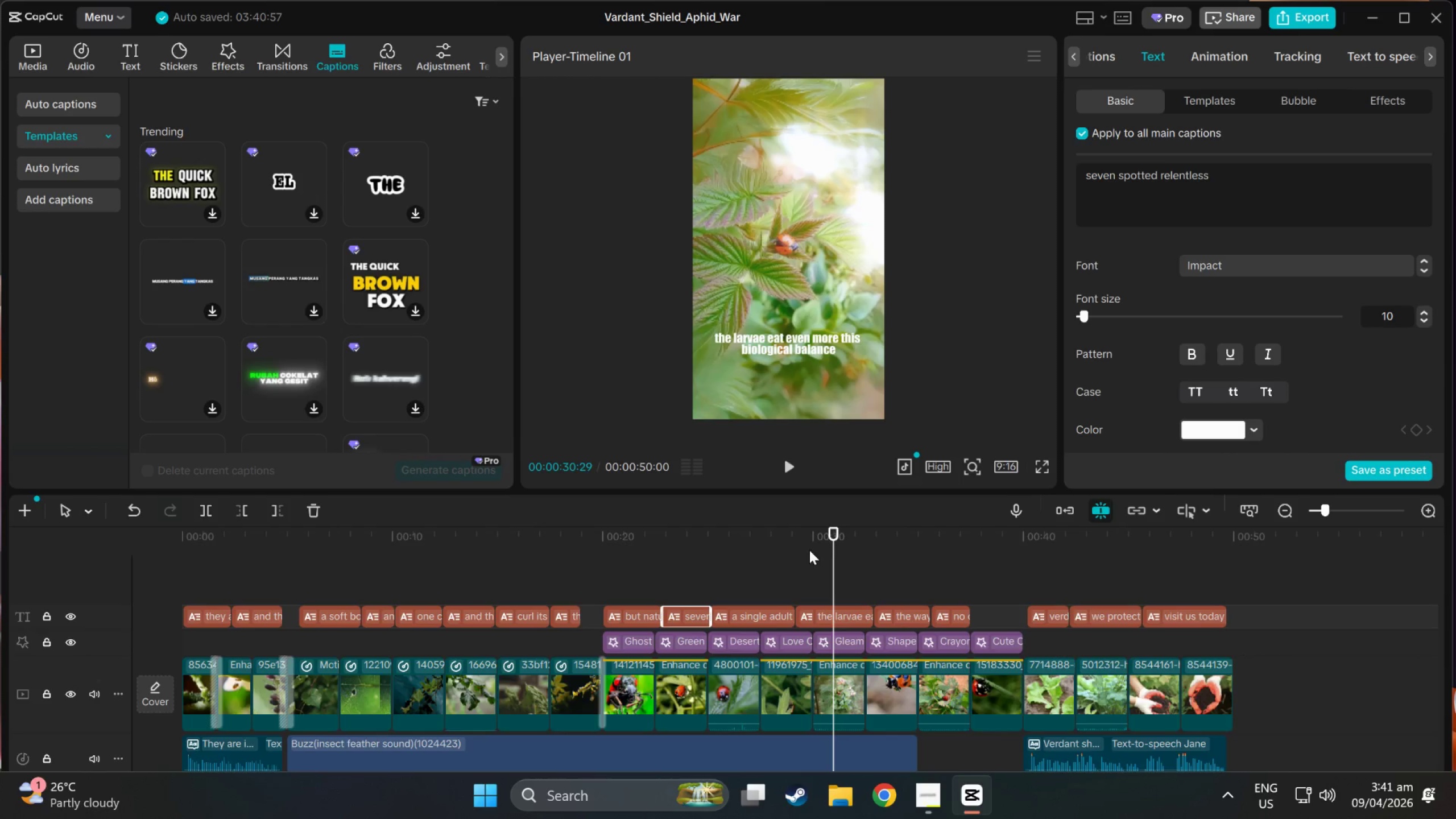 
left_click_drag(start_coordinate=[834, 531], to_coordinate=[96, 578])
 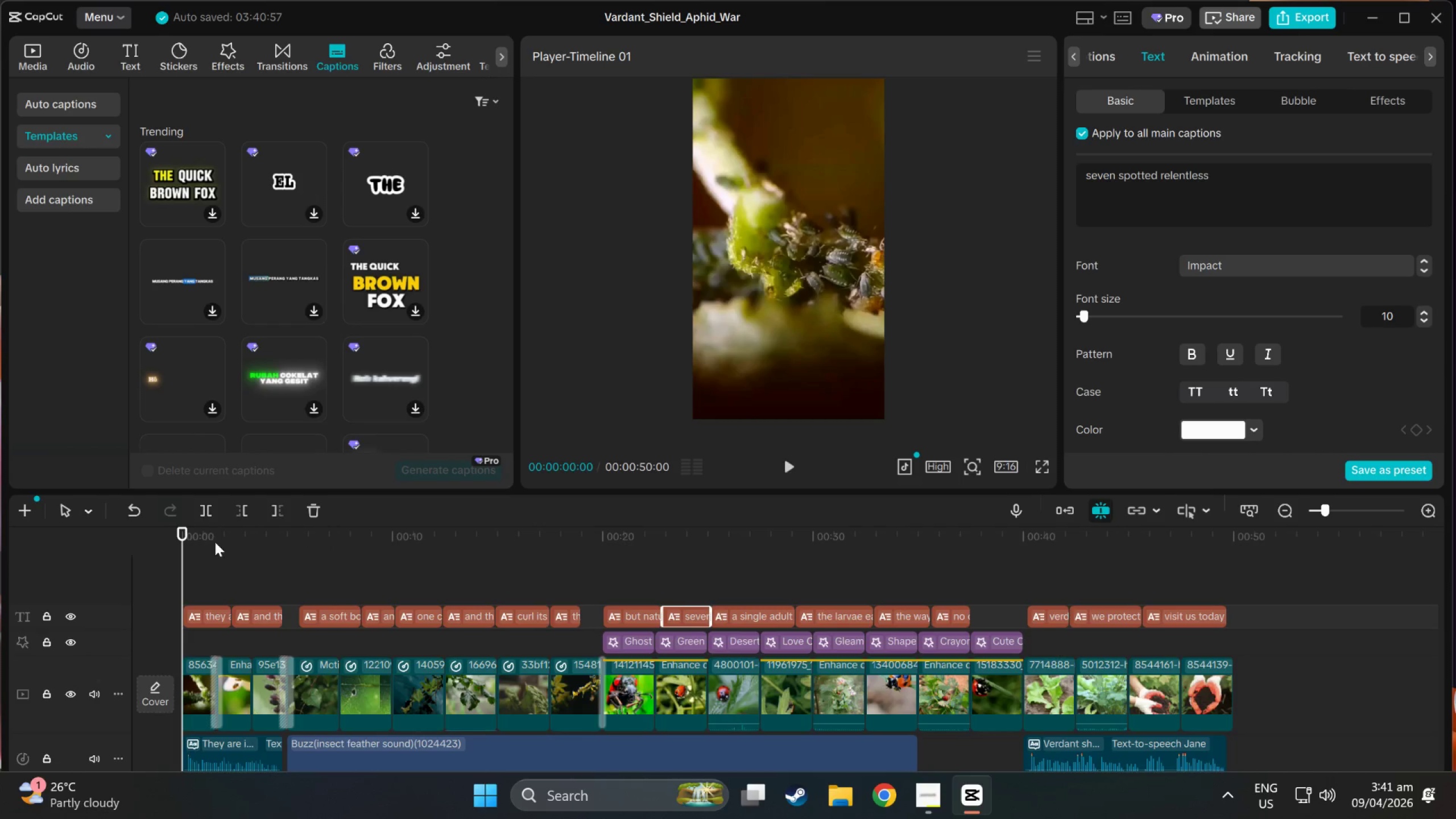 
key(Space)
 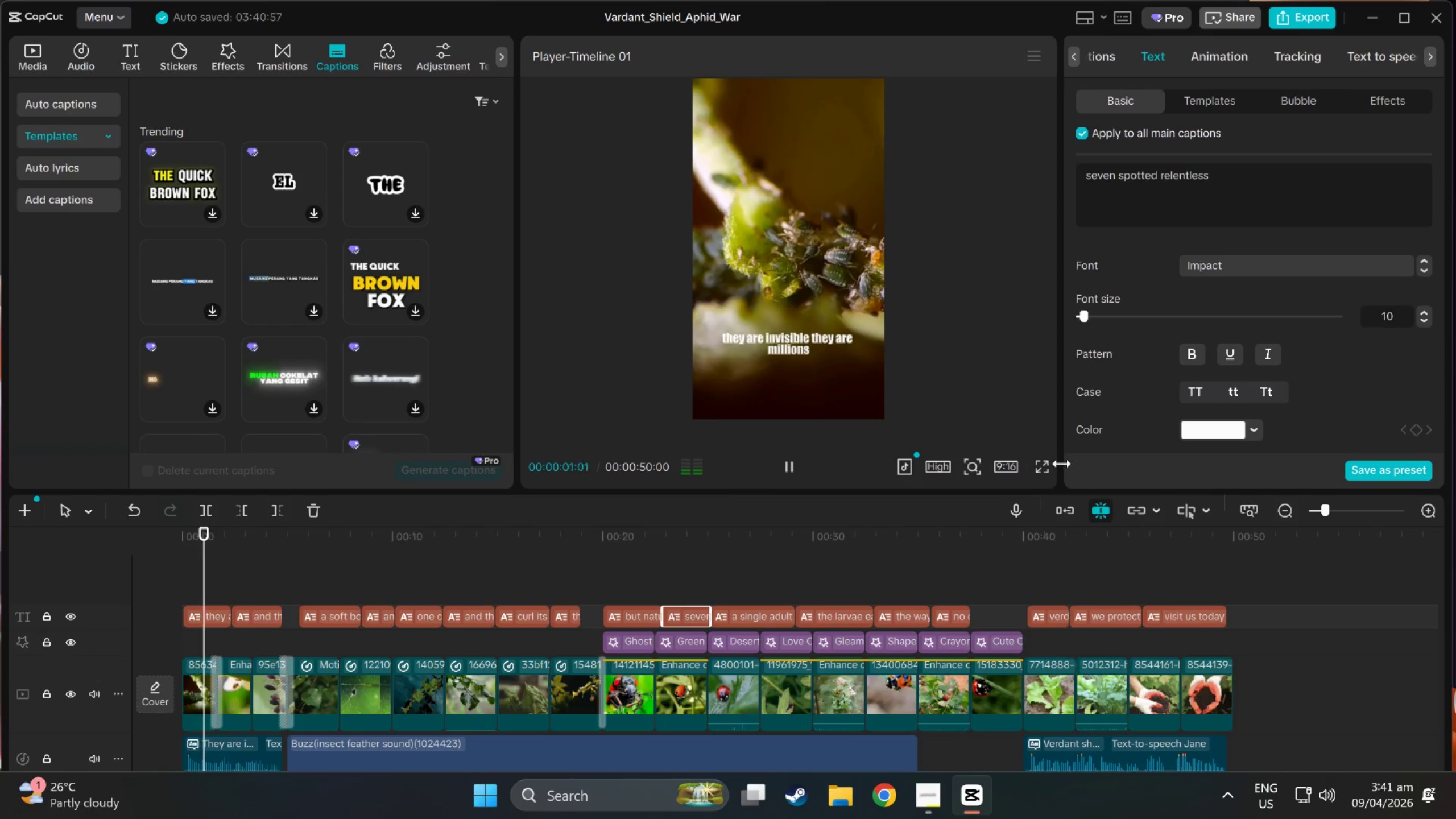 
left_click([1040, 470])
 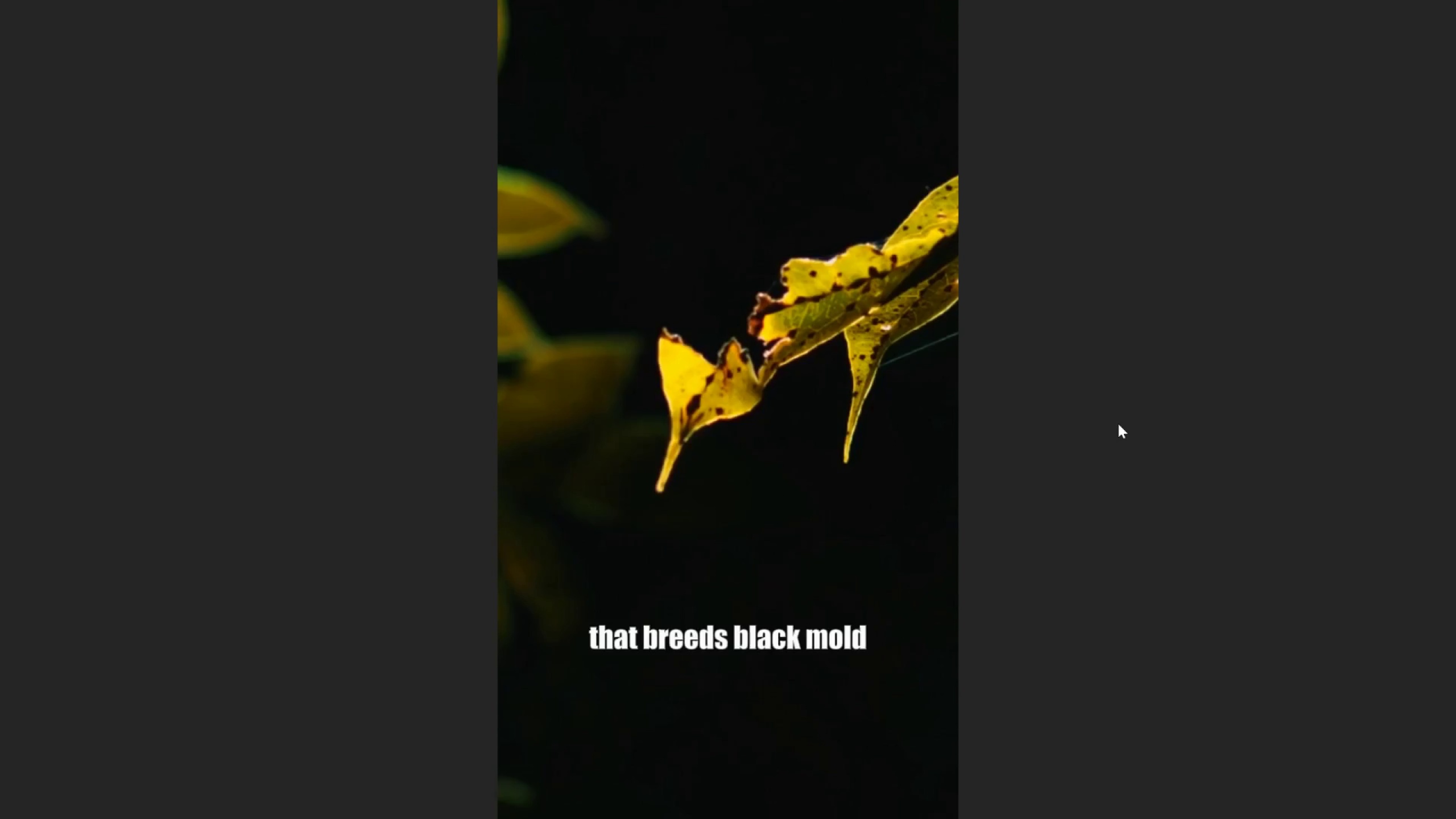 
wait(22.31)
 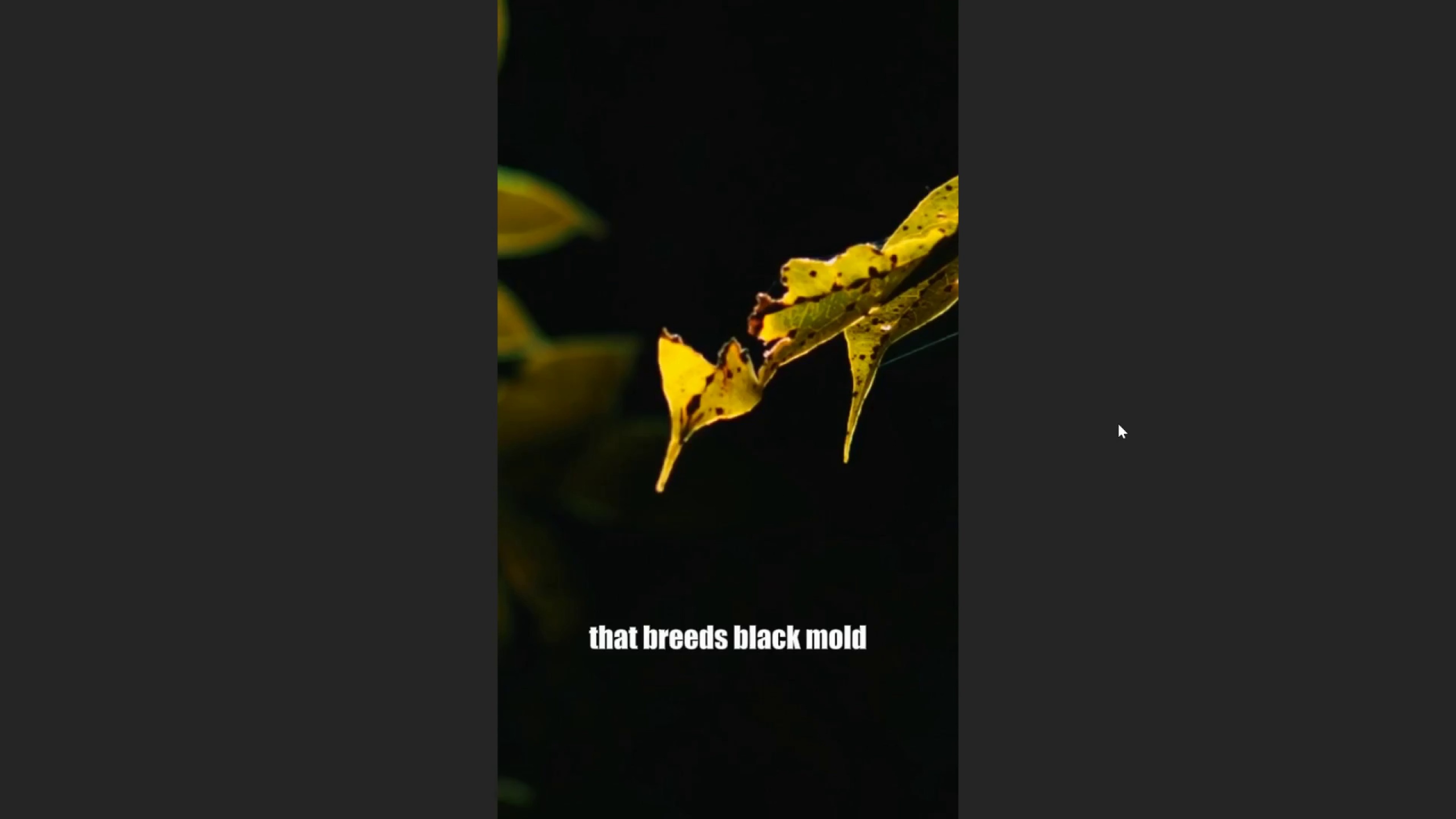 
left_click([577, 774])
 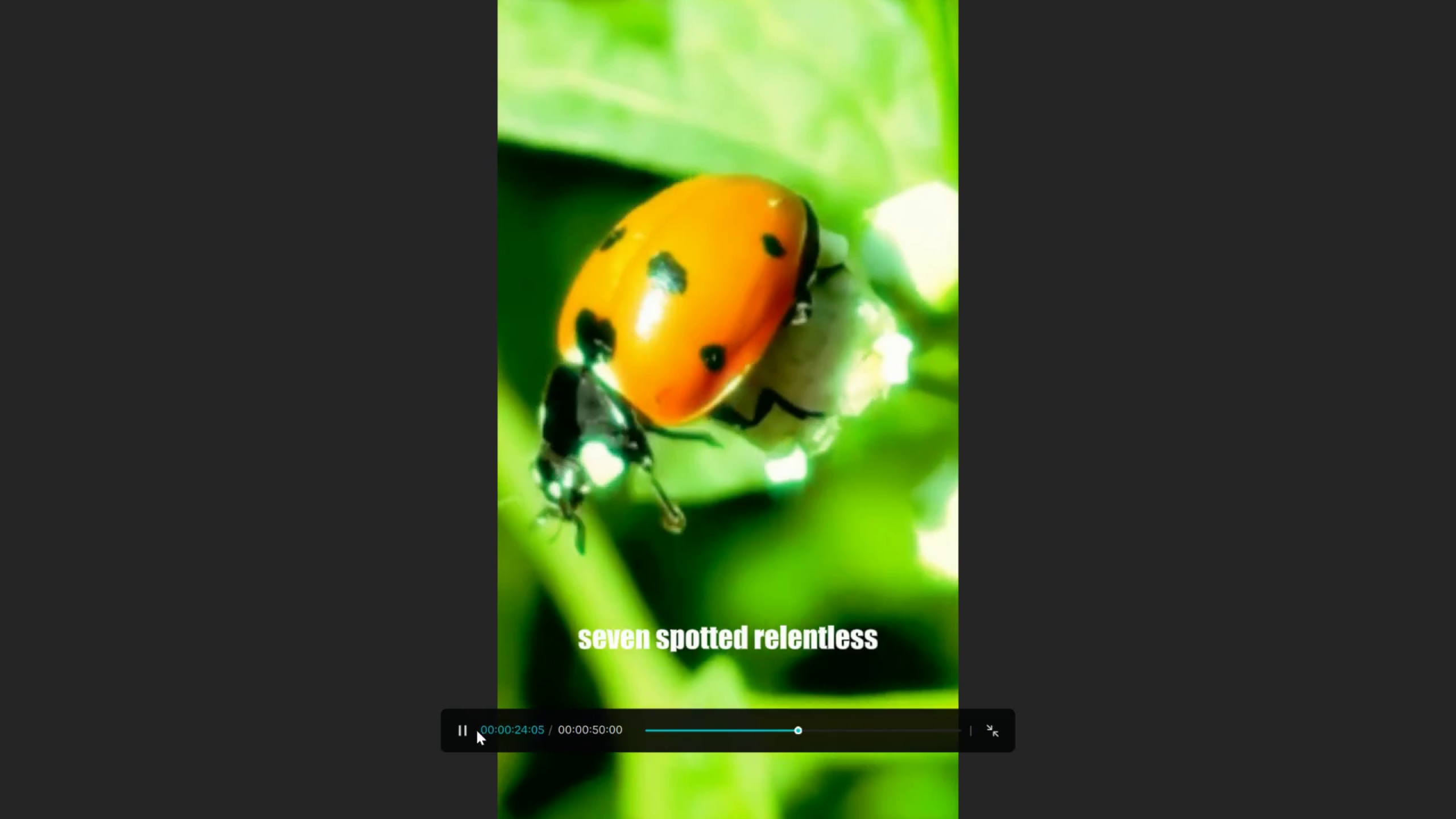 
left_click([456, 727])
 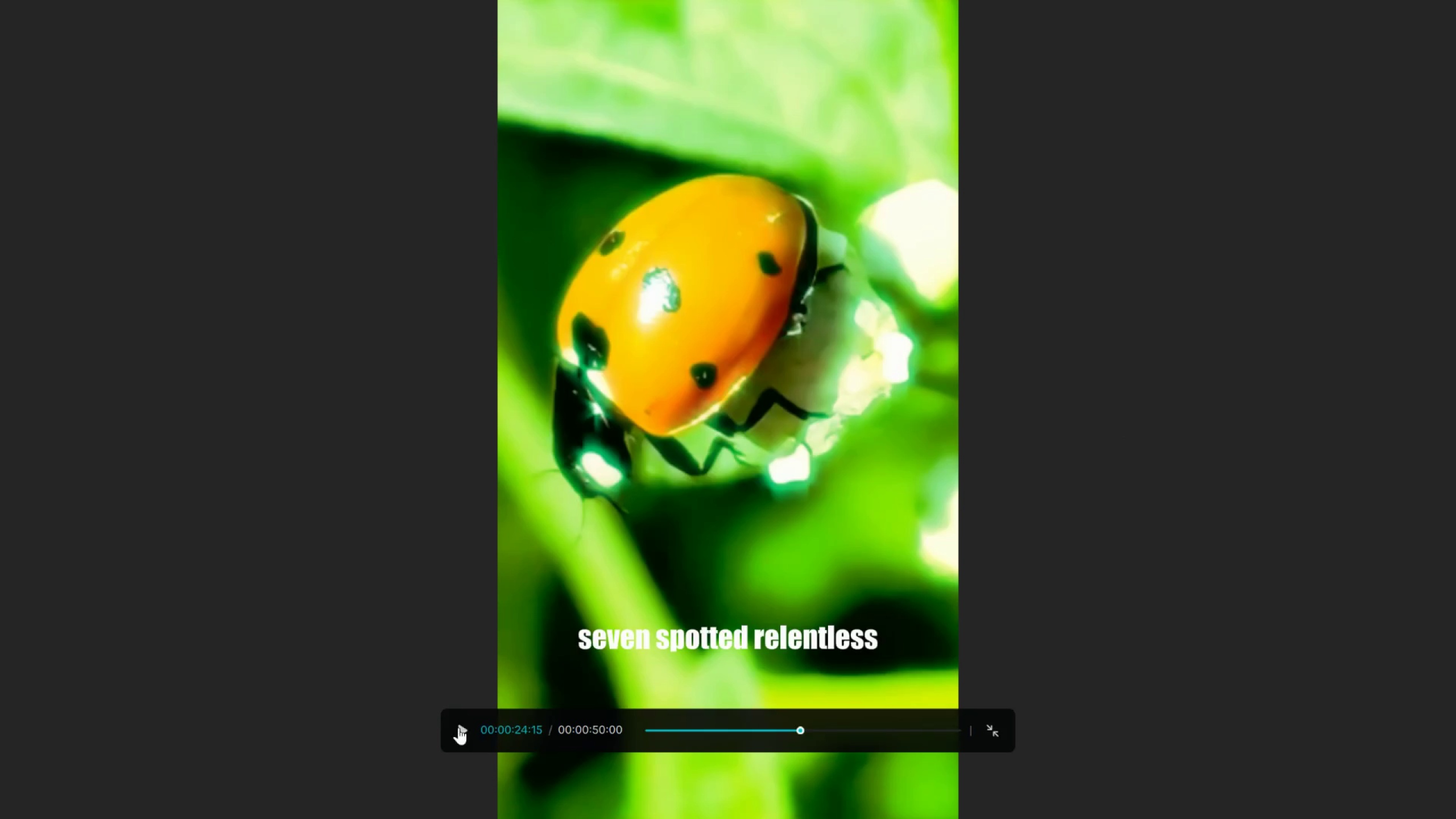 
key(Escape)
 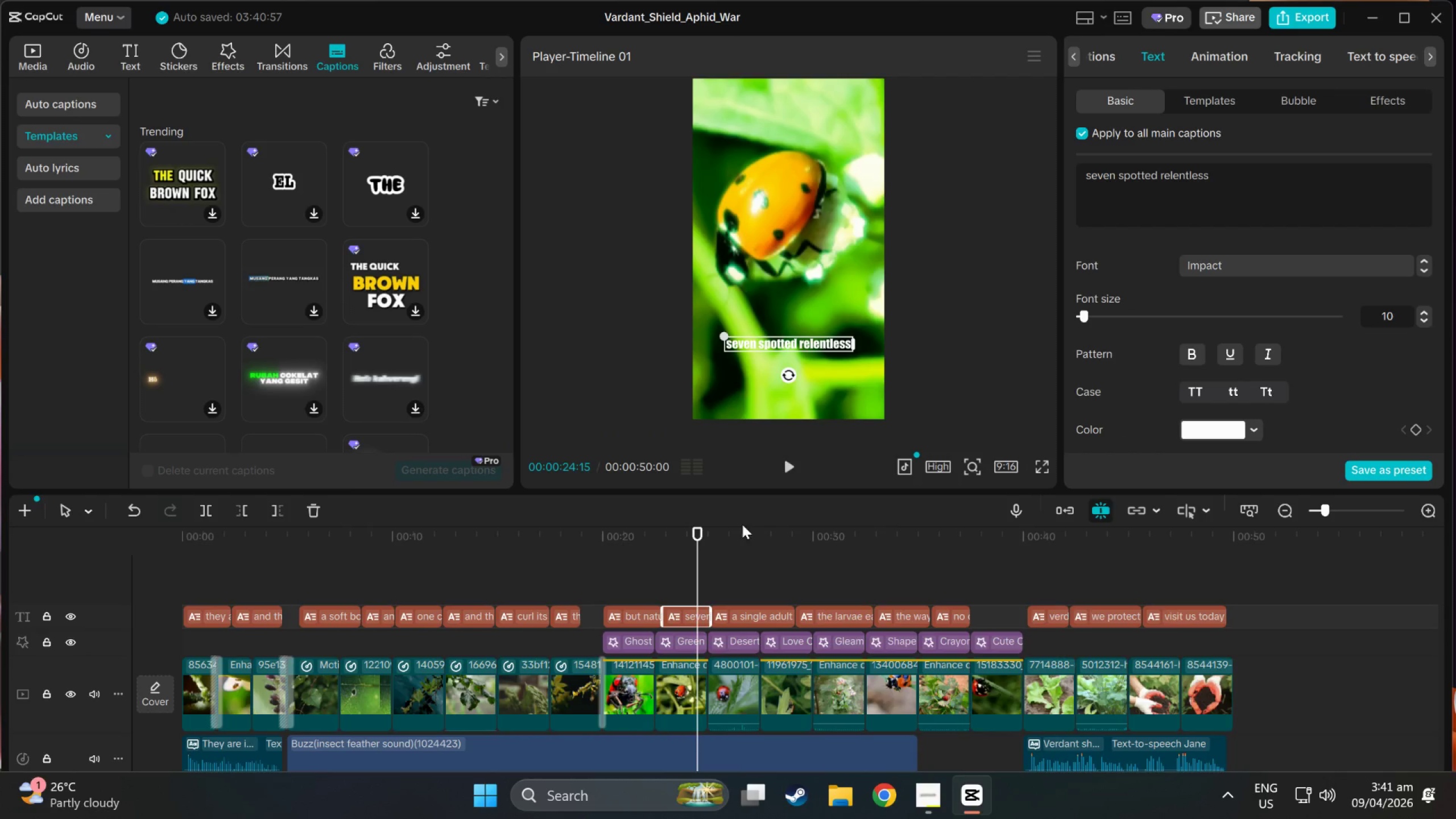 
left_click_drag(start_coordinate=[694, 535], to_coordinate=[0, 586])
 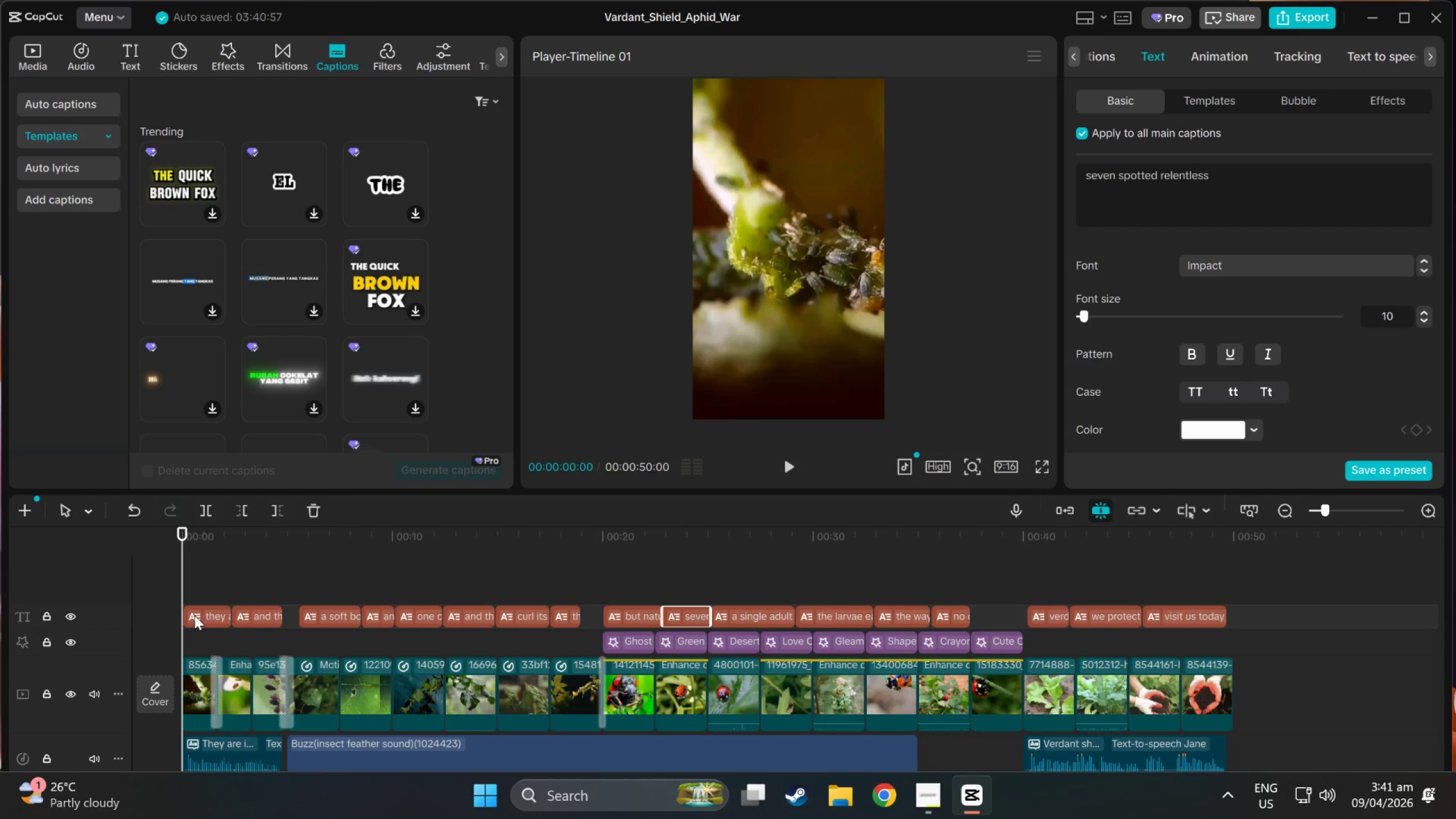 
left_click_drag(start_coordinate=[198, 584], to_coordinate=[281, 642])
 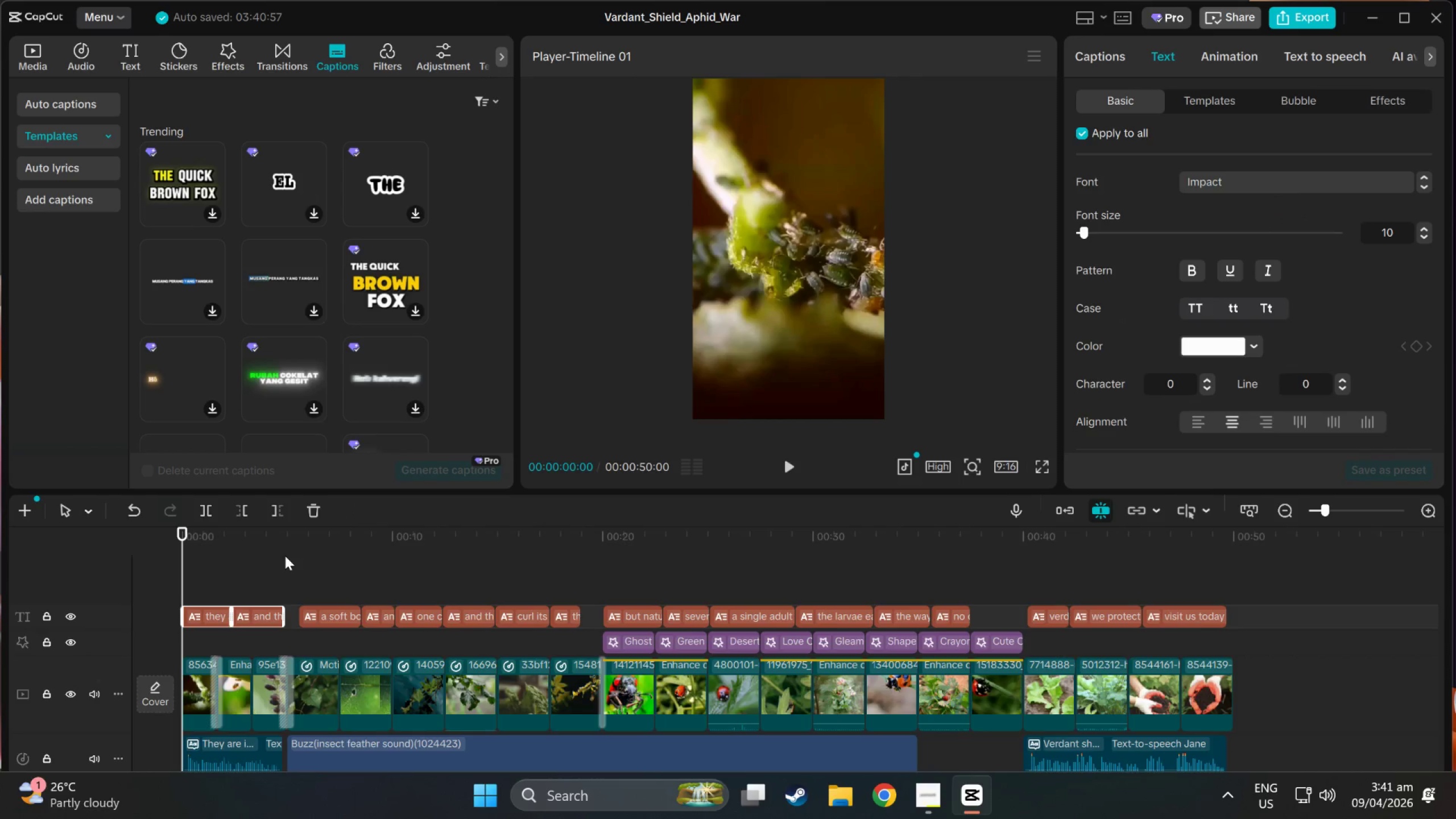 
scroll: coordinate [208, 568], scroll_direction: down, amount: 3.0
 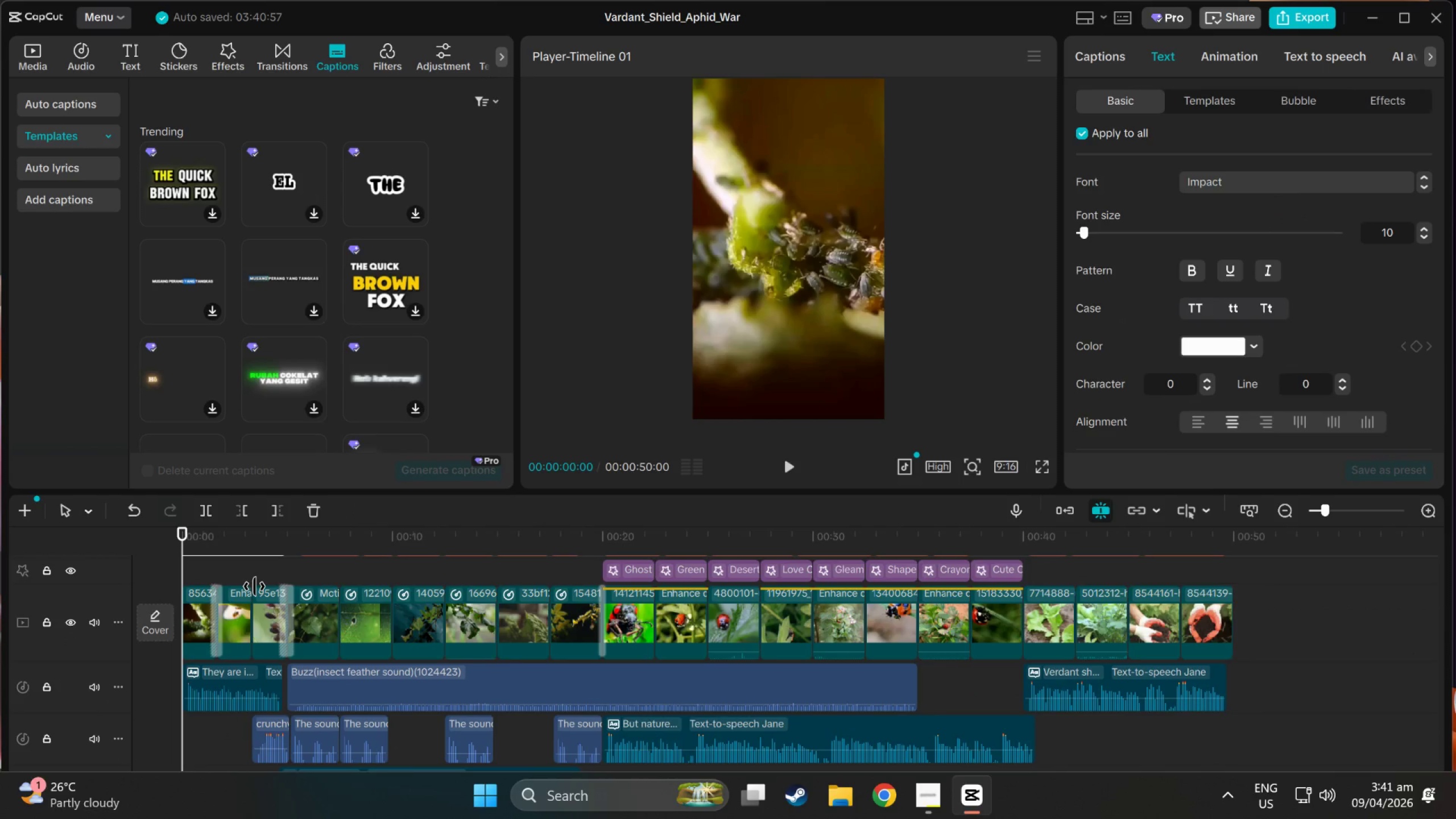 
key(Space)
 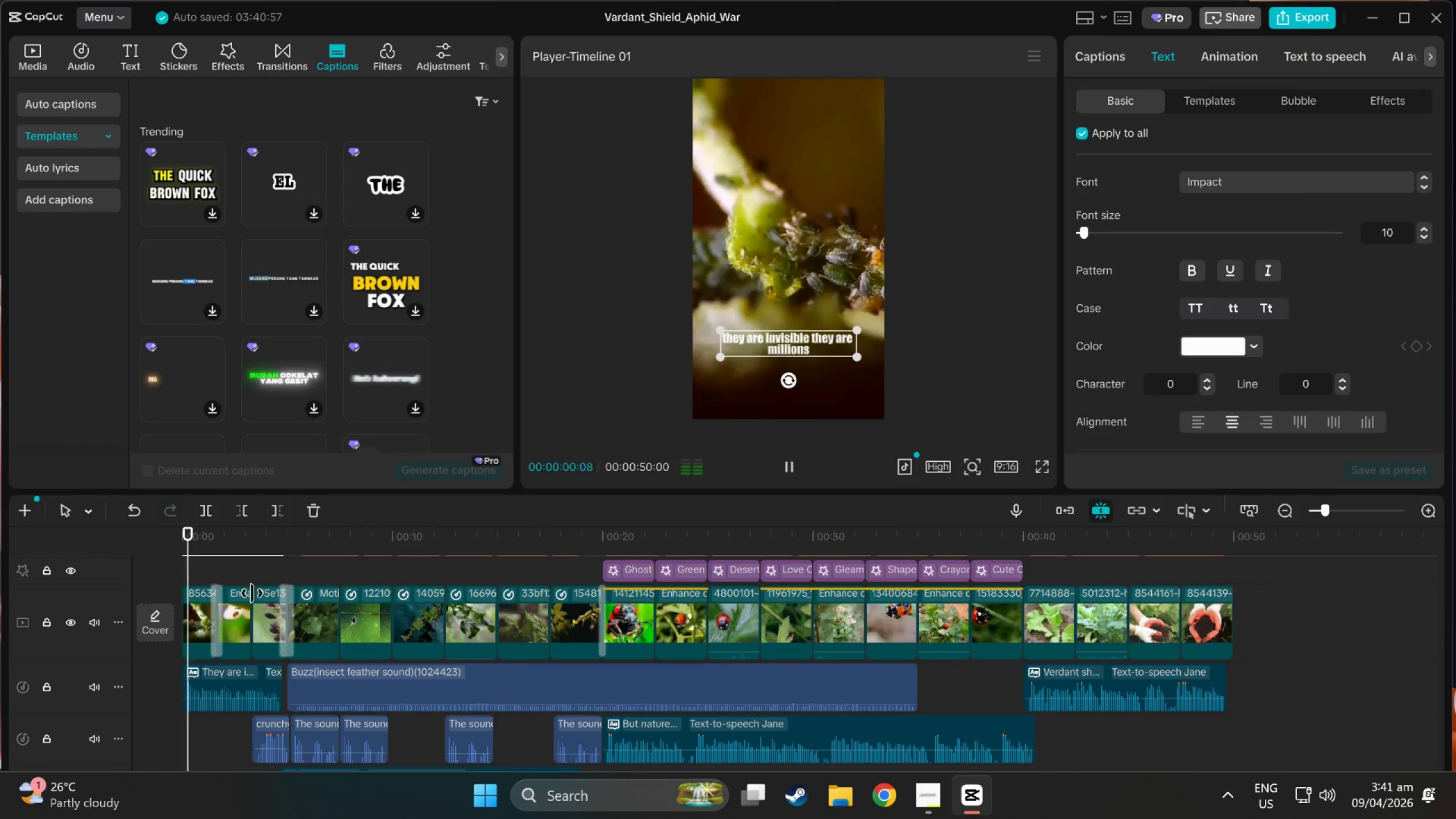 
scroll: coordinate [280, 551], scroll_direction: up, amount: 3.0
 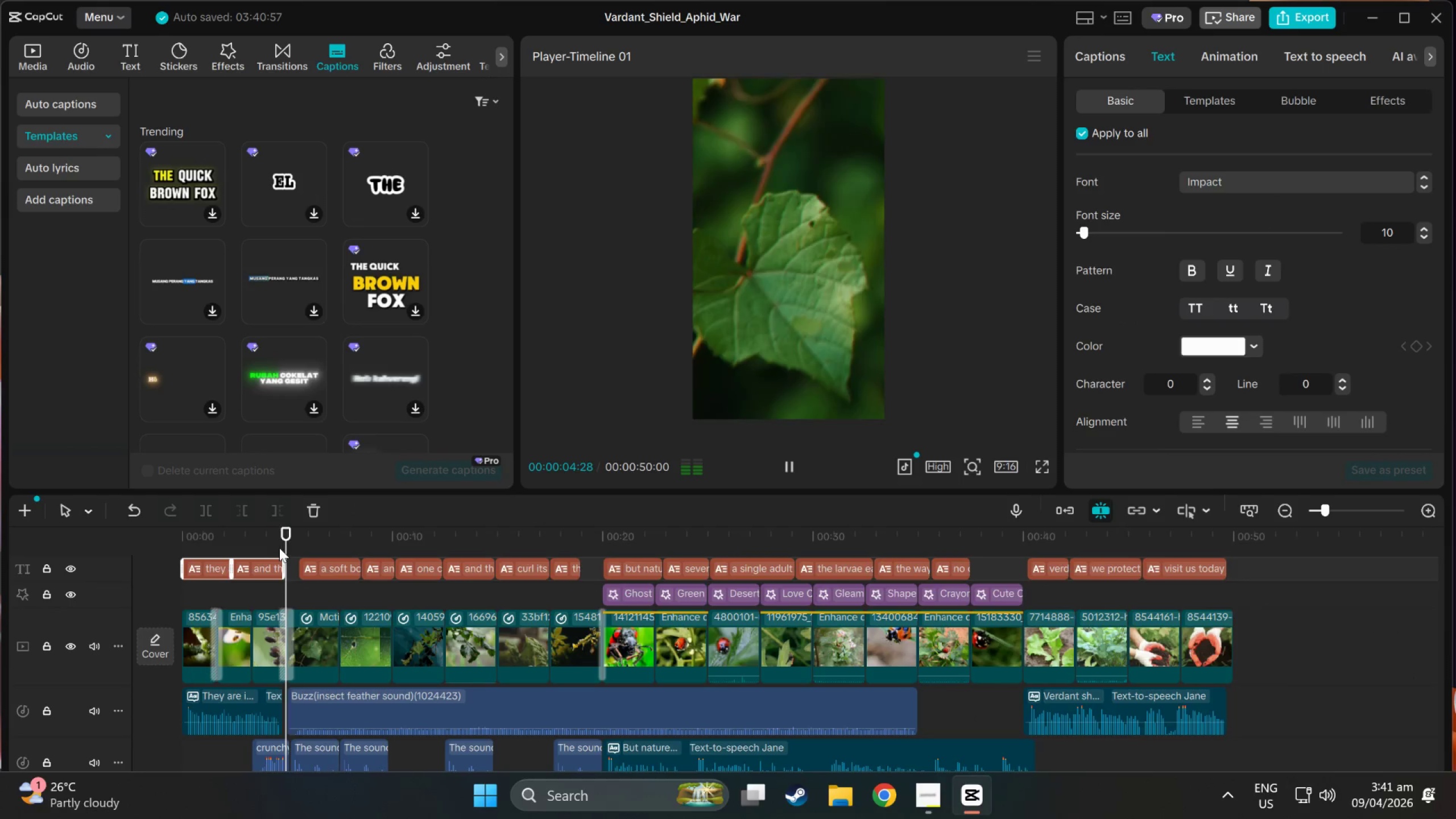 
left_click([268, 545])
 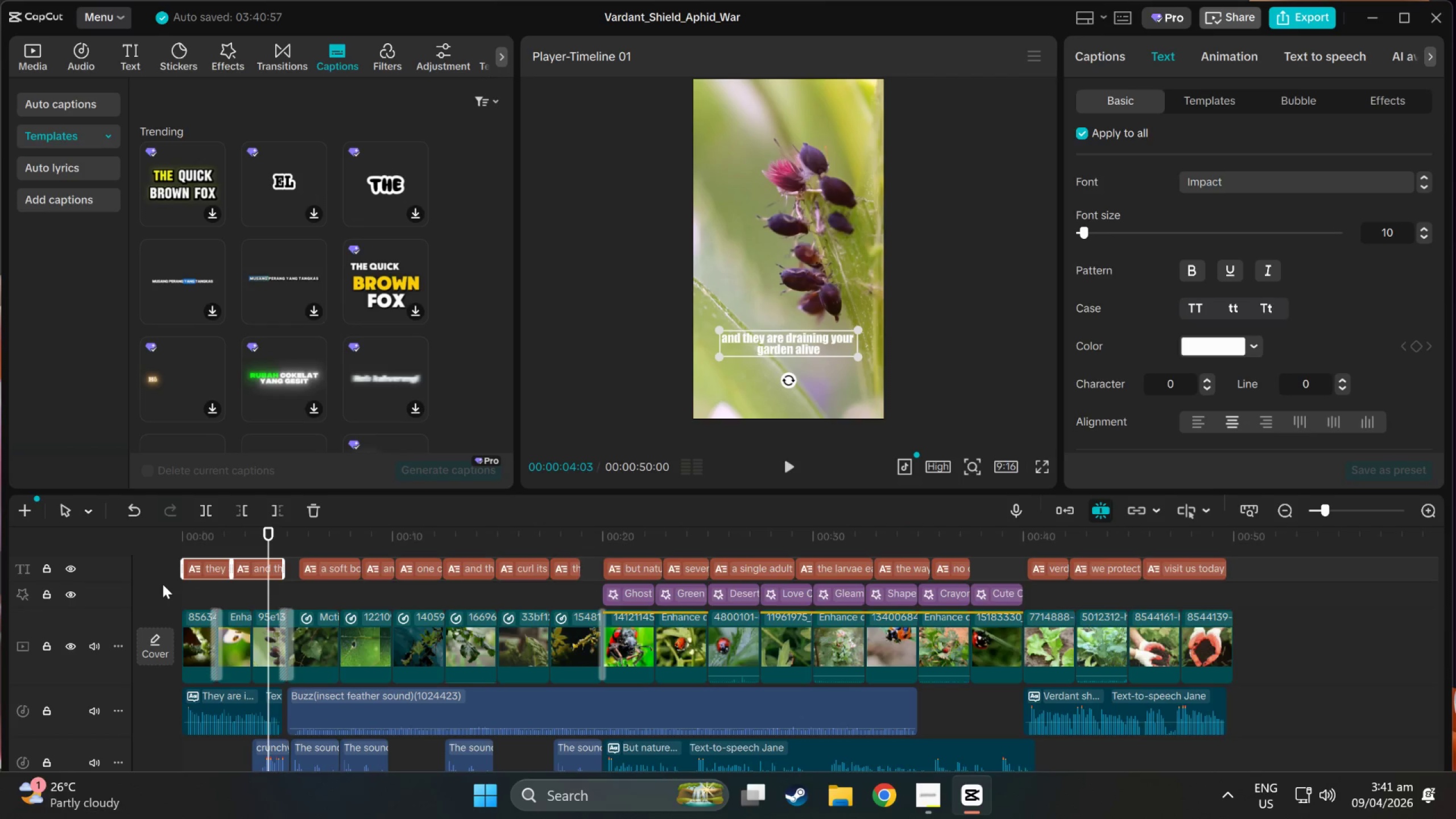 
left_click_drag(start_coordinate=[167, 591], to_coordinate=[284, 551])
 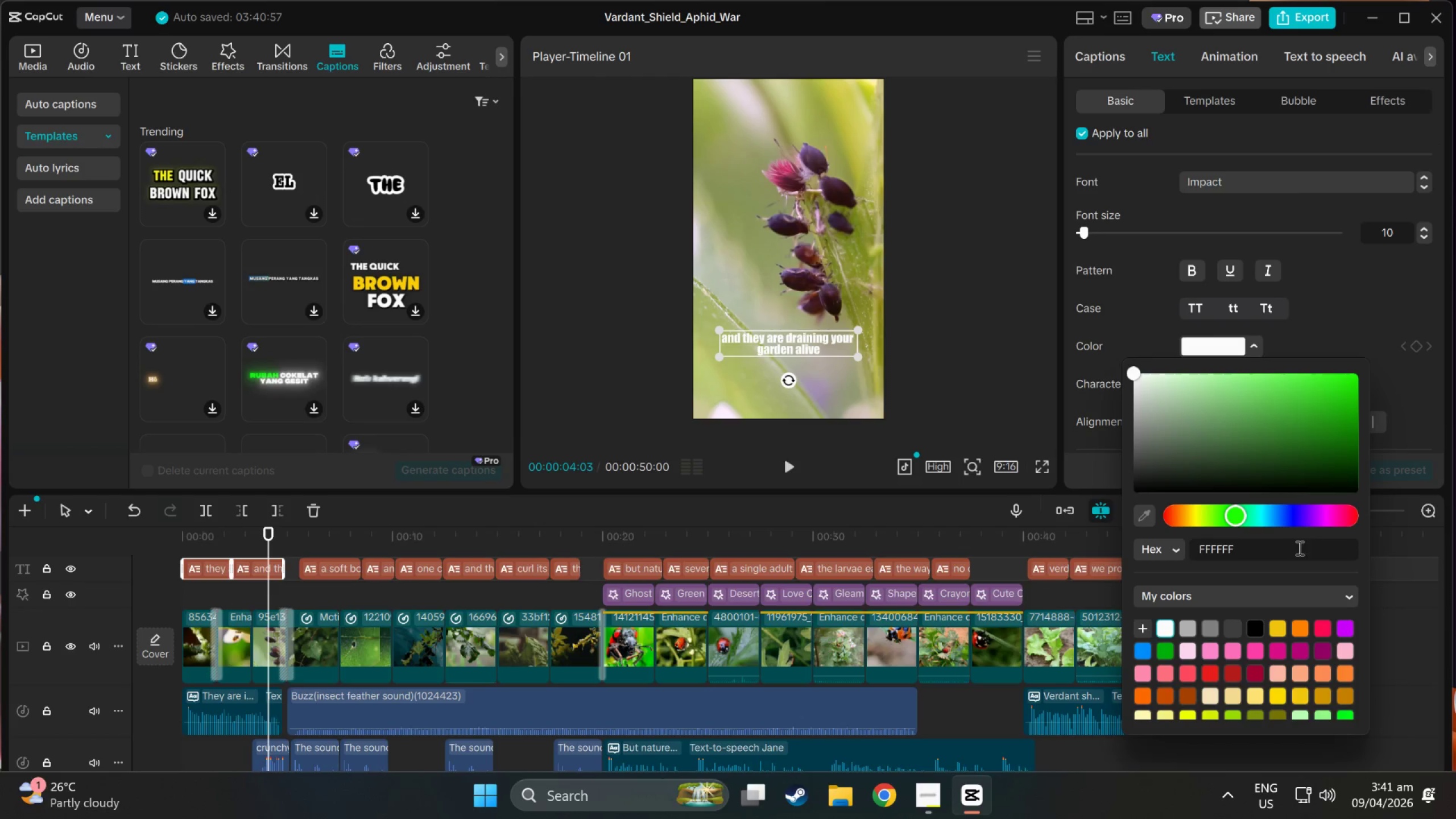 
double_click([1251, 546])
 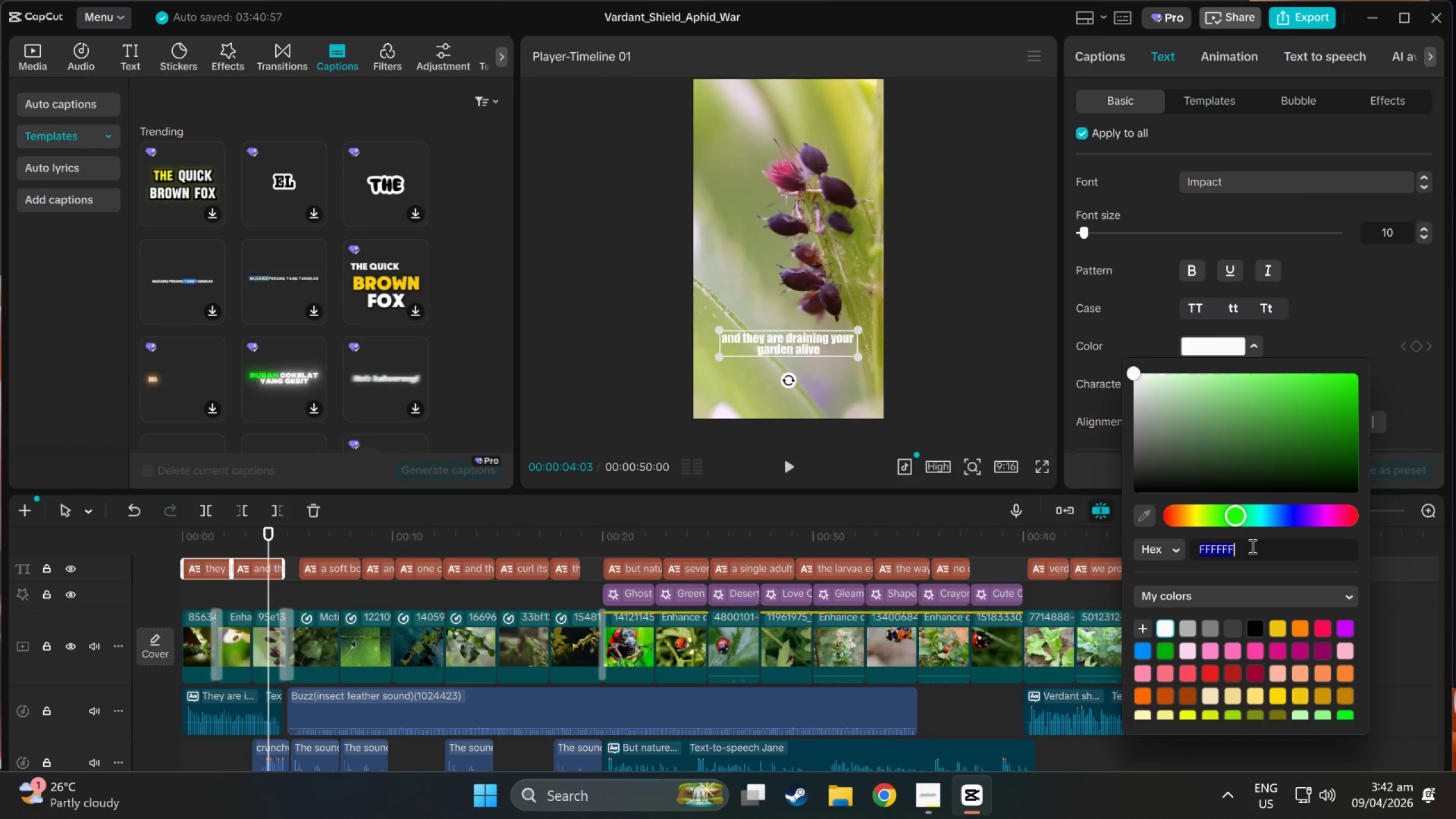 
type(ff8c00)
 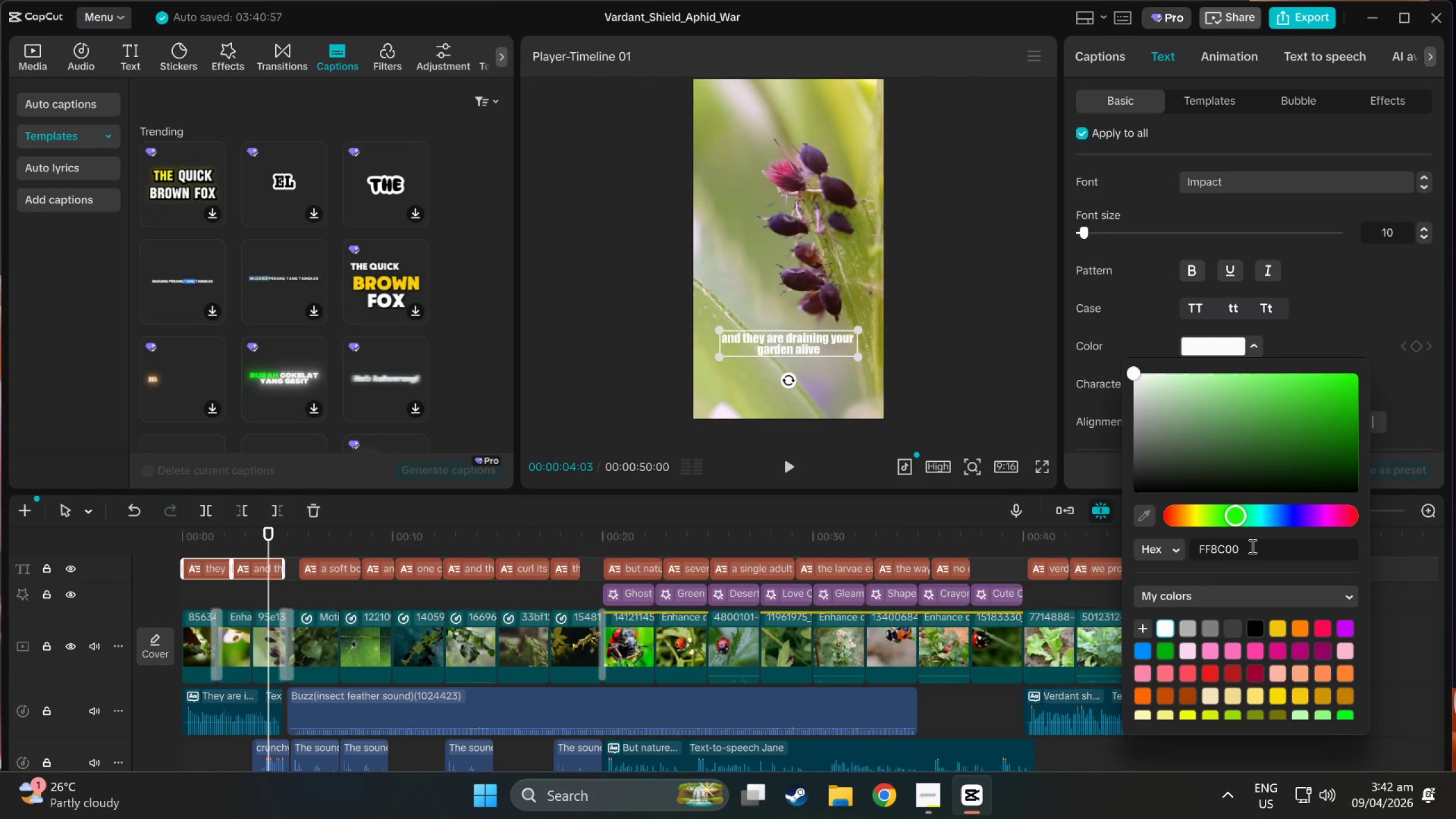 
key(Enter)
 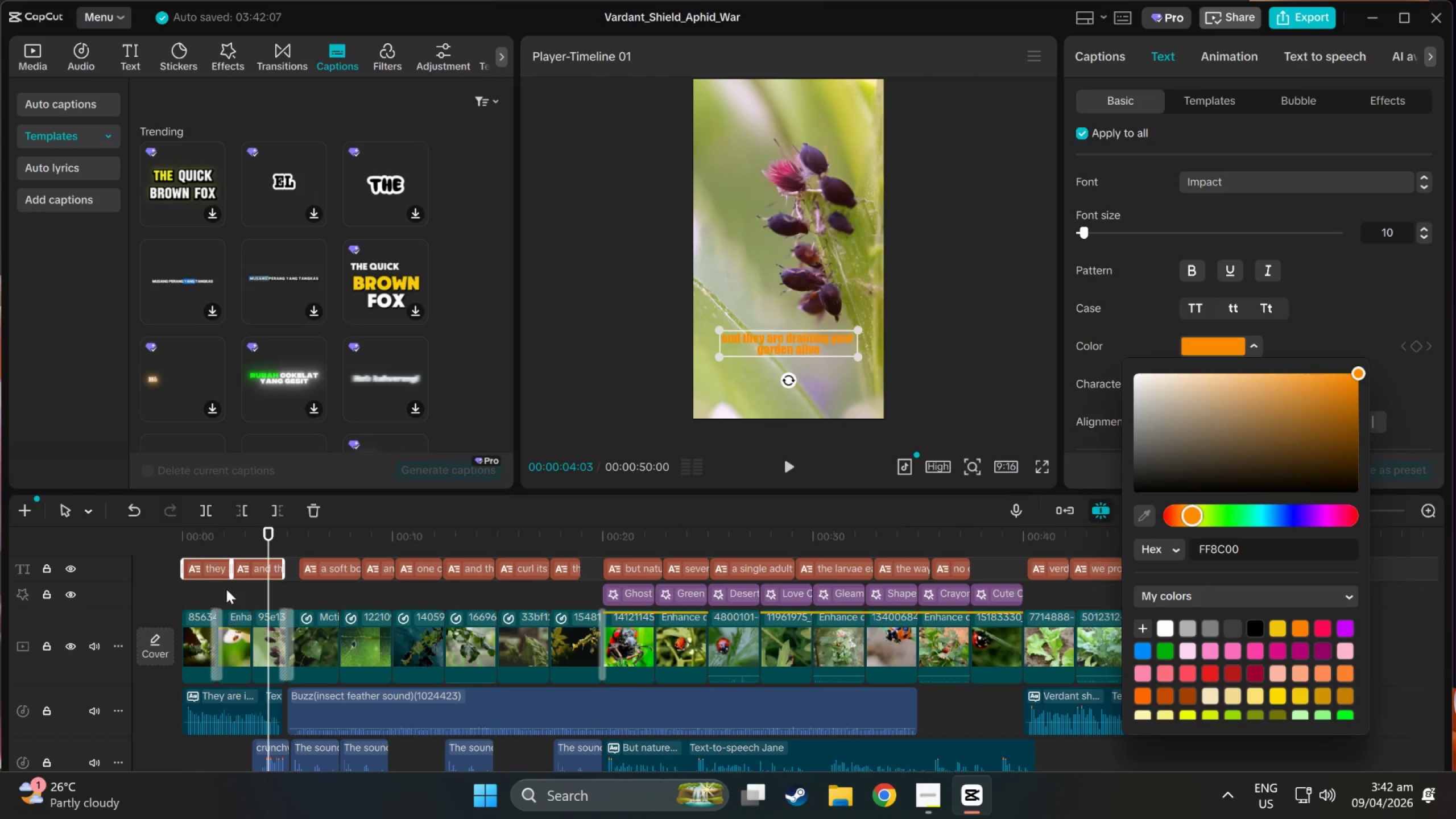 
left_click_drag(start_coordinate=[270, 531], to_coordinate=[18, 550])
 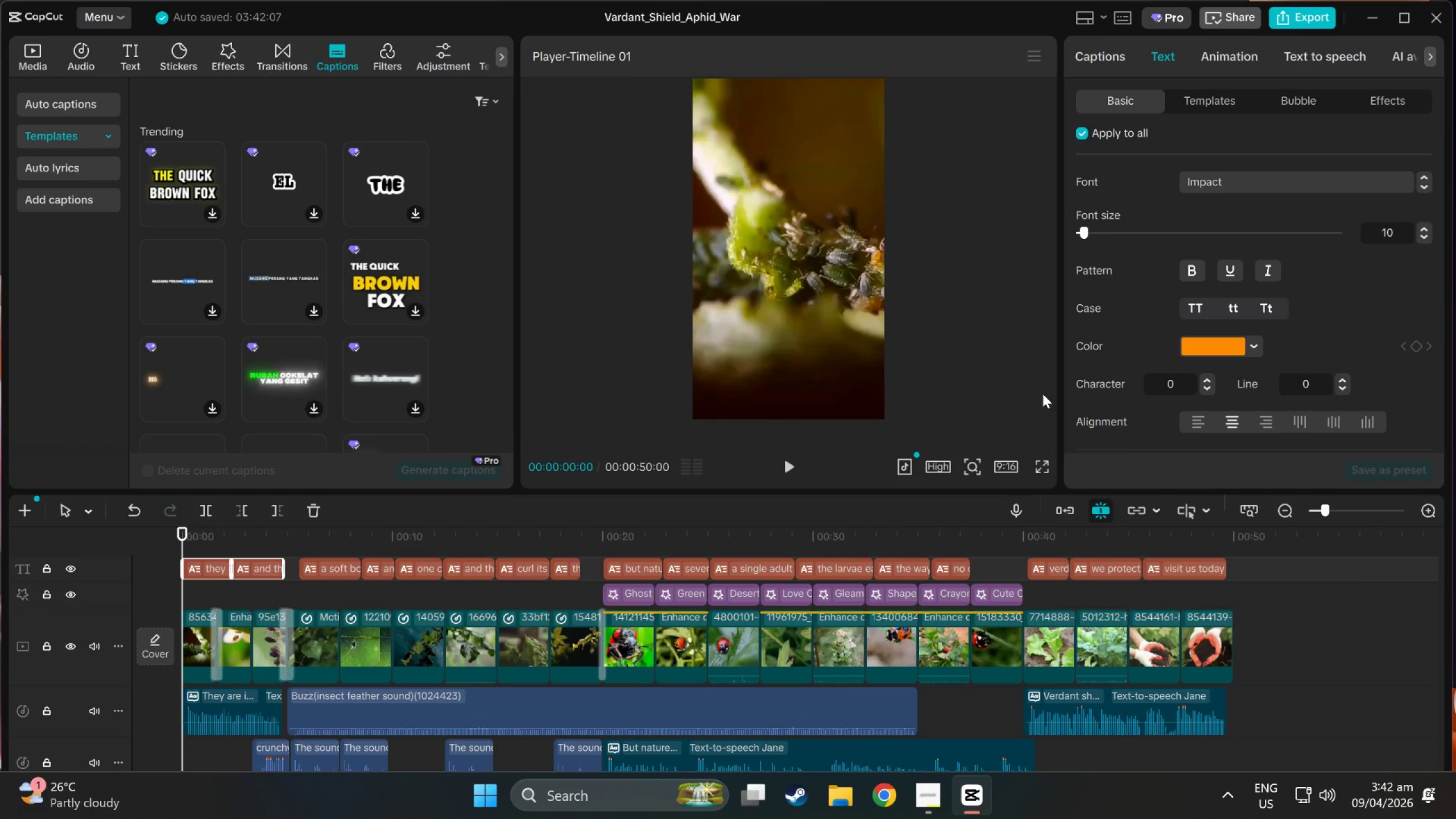 
key(Space)
 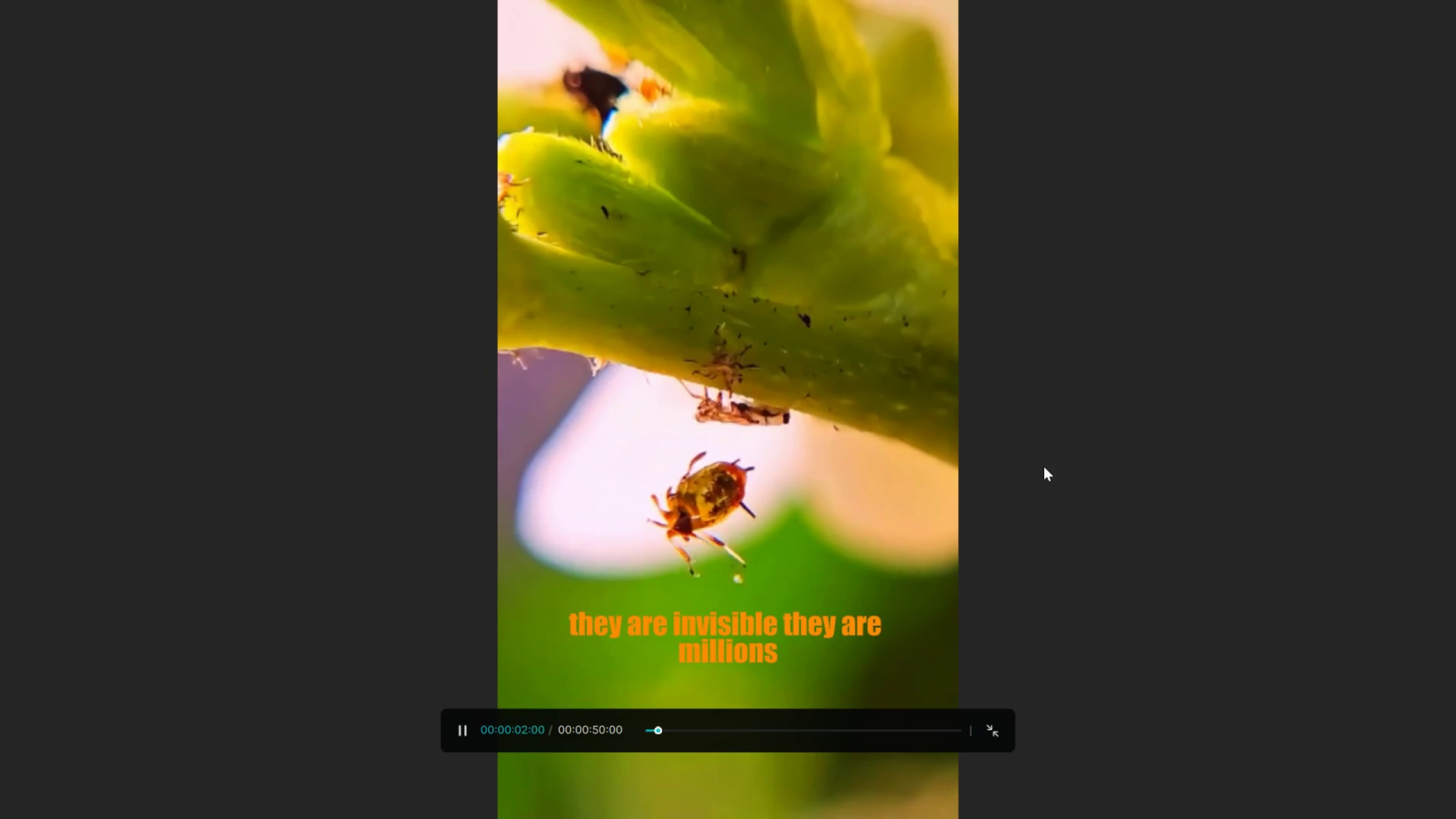 
key(Escape)
 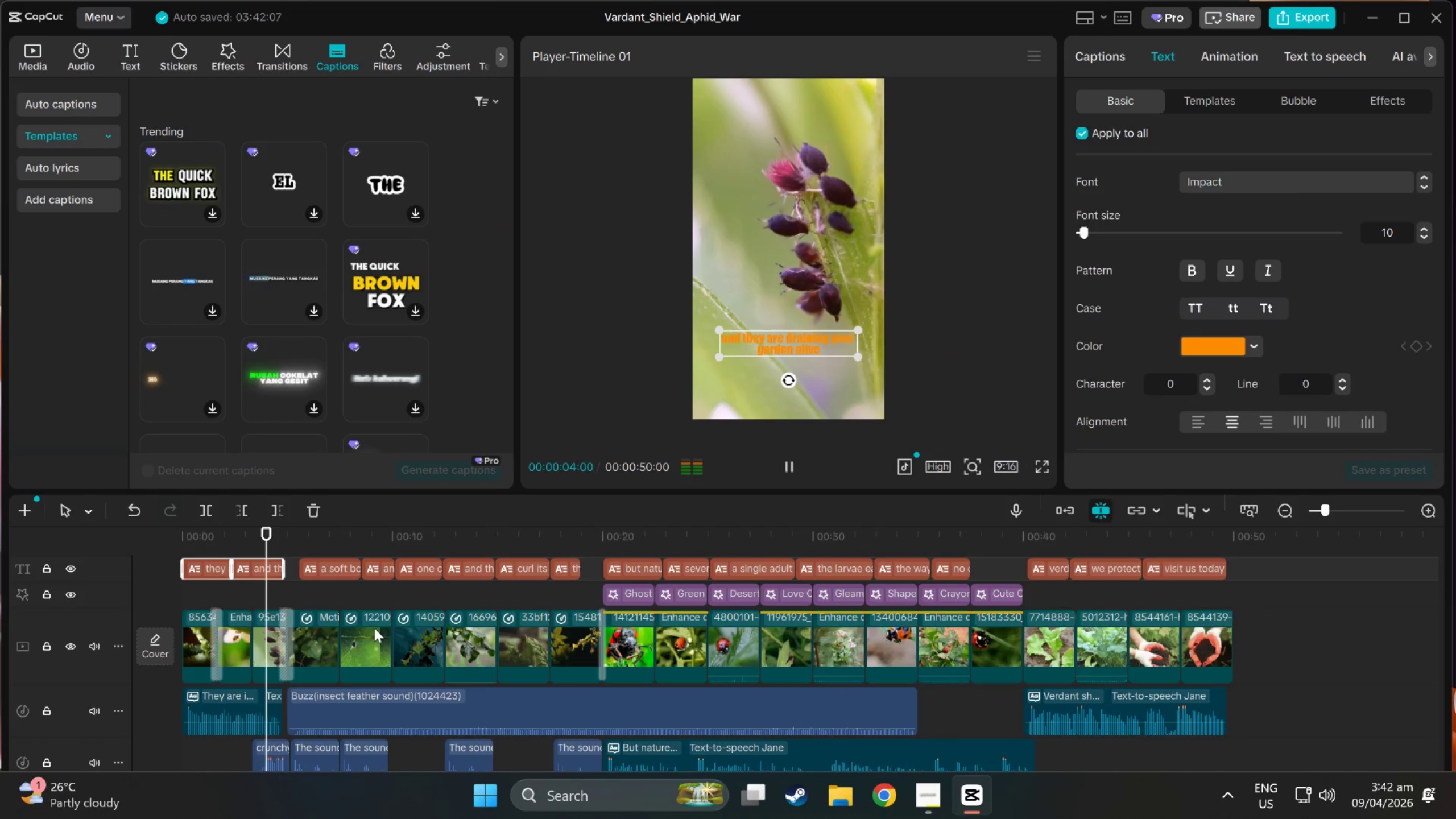 
left_click_drag(start_coordinate=[284, 536], to_coordinate=[422, 544])
 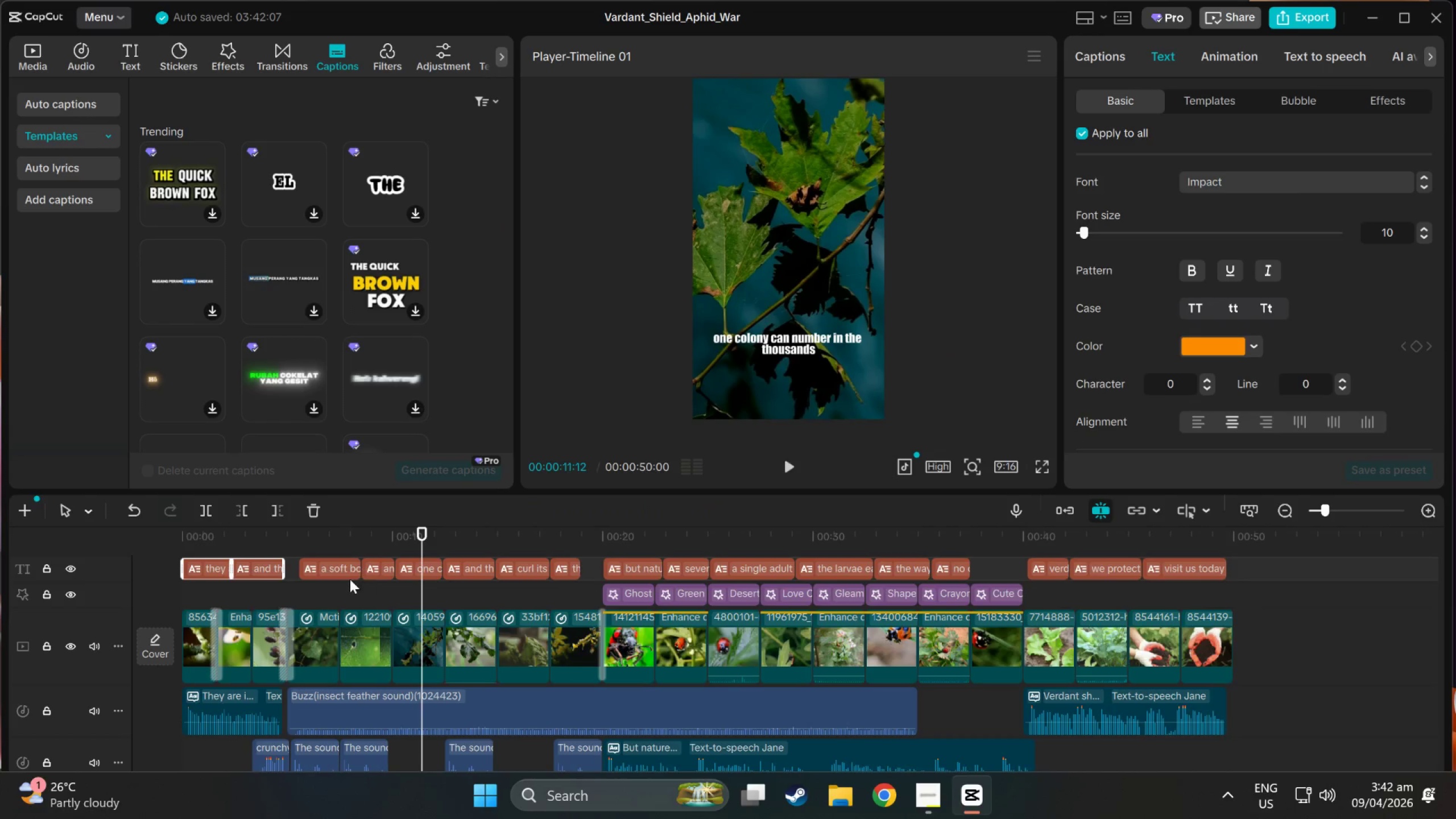 
left_click([328, 571])
 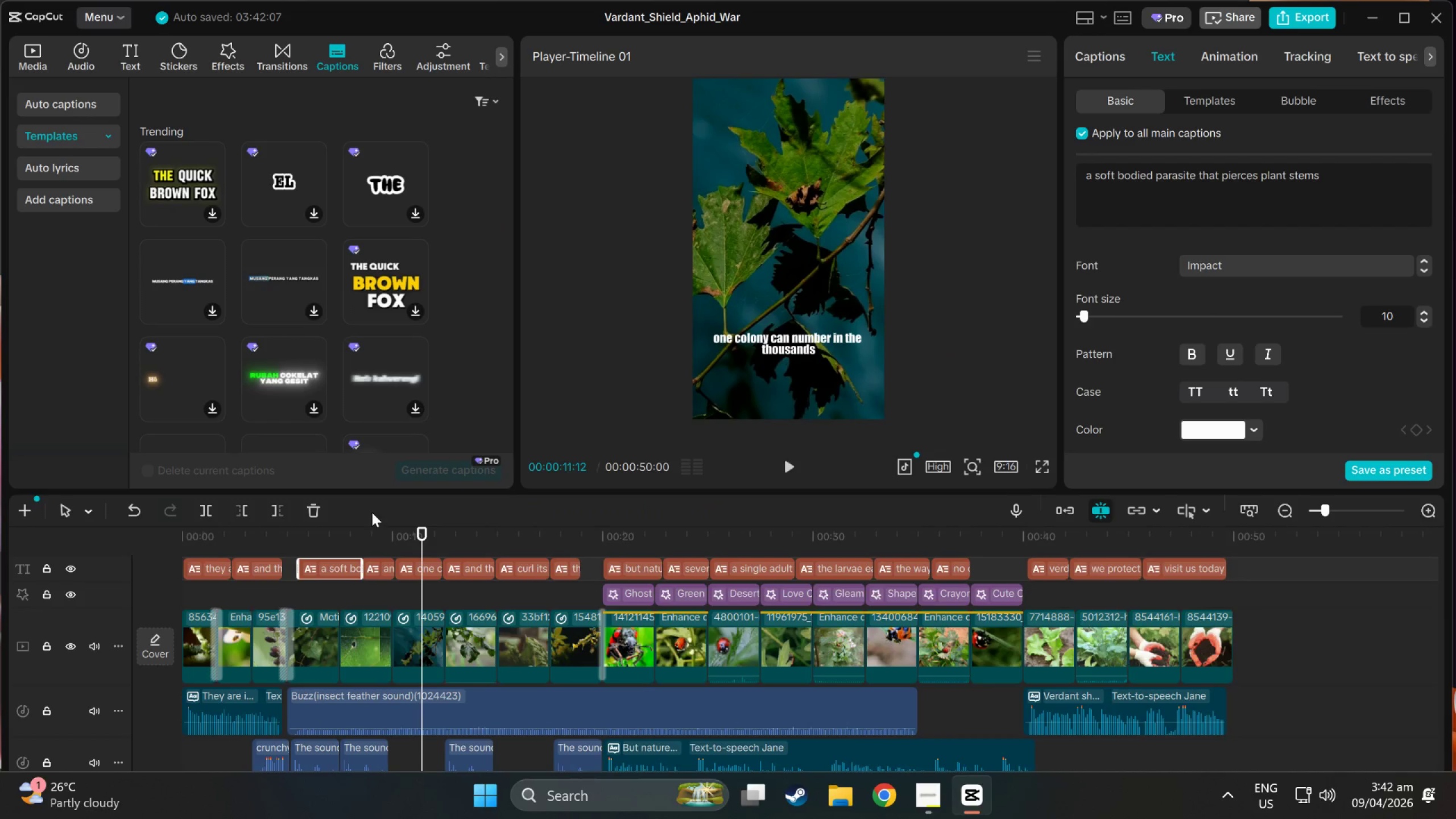 
left_click_drag(start_coordinate=[423, 533], to_coordinate=[214, 536])
 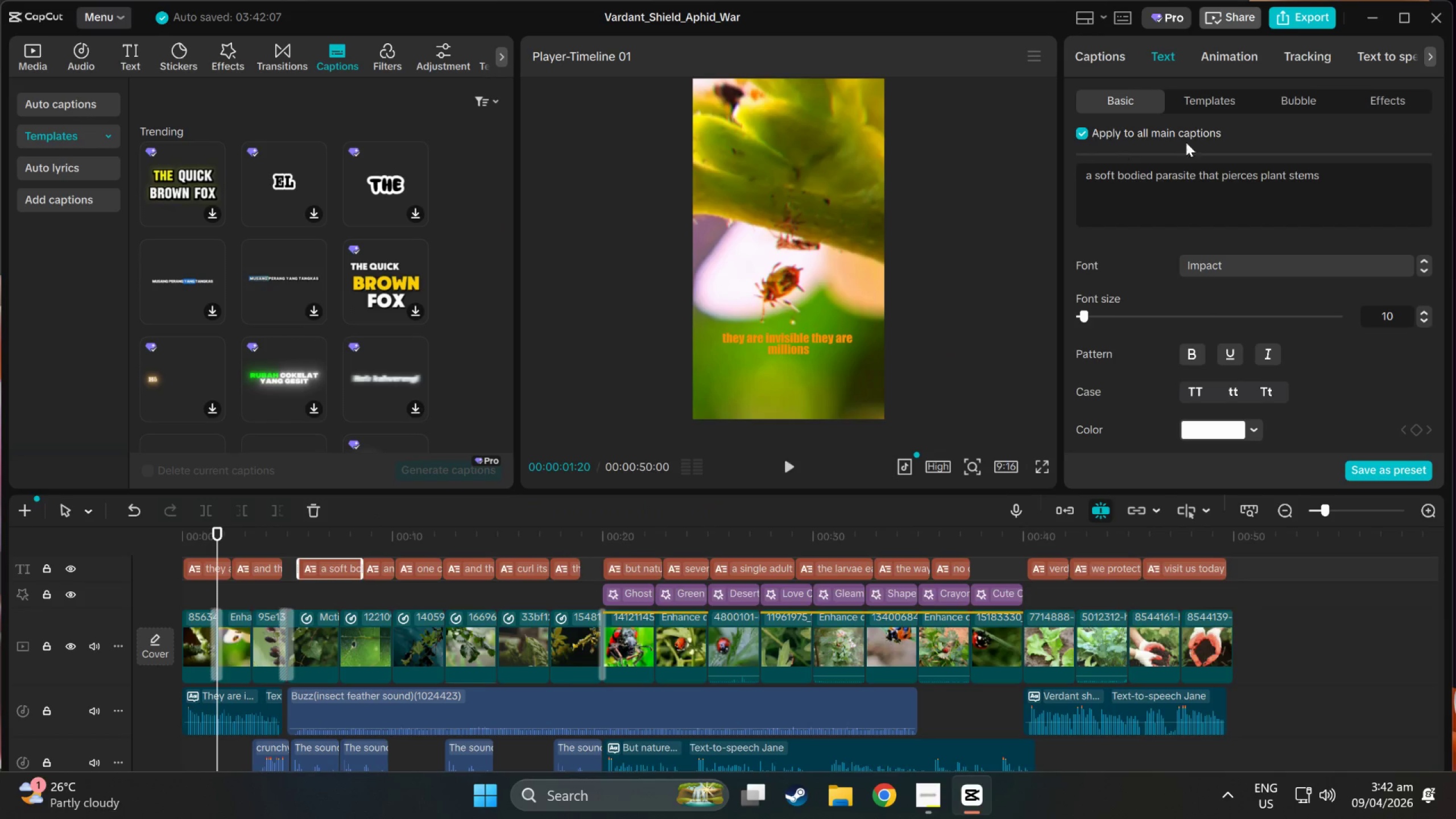 
scroll: coordinate [1207, 416], scroll_direction: down, amount: 23.0
 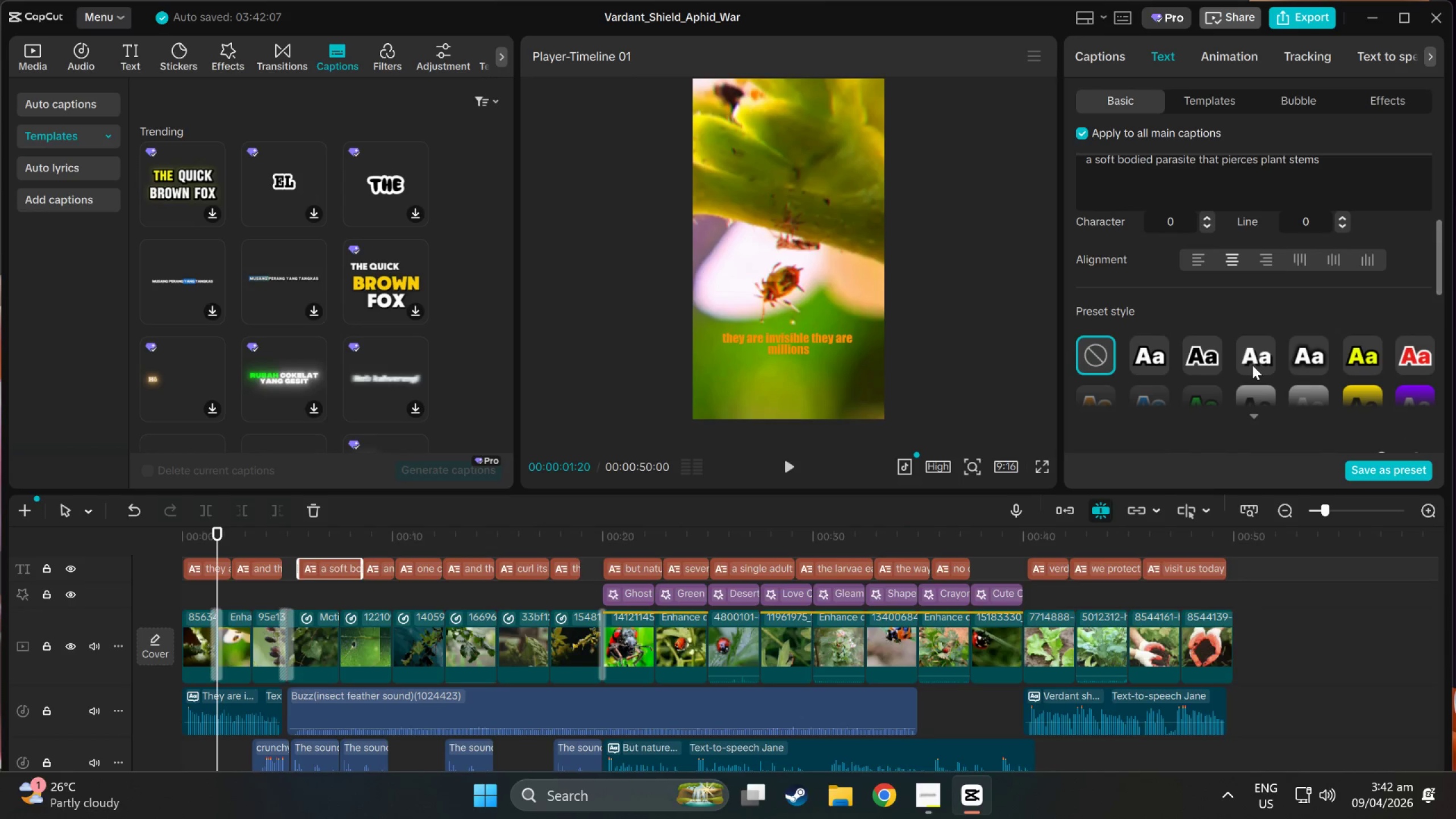 
left_click([1252, 365])
 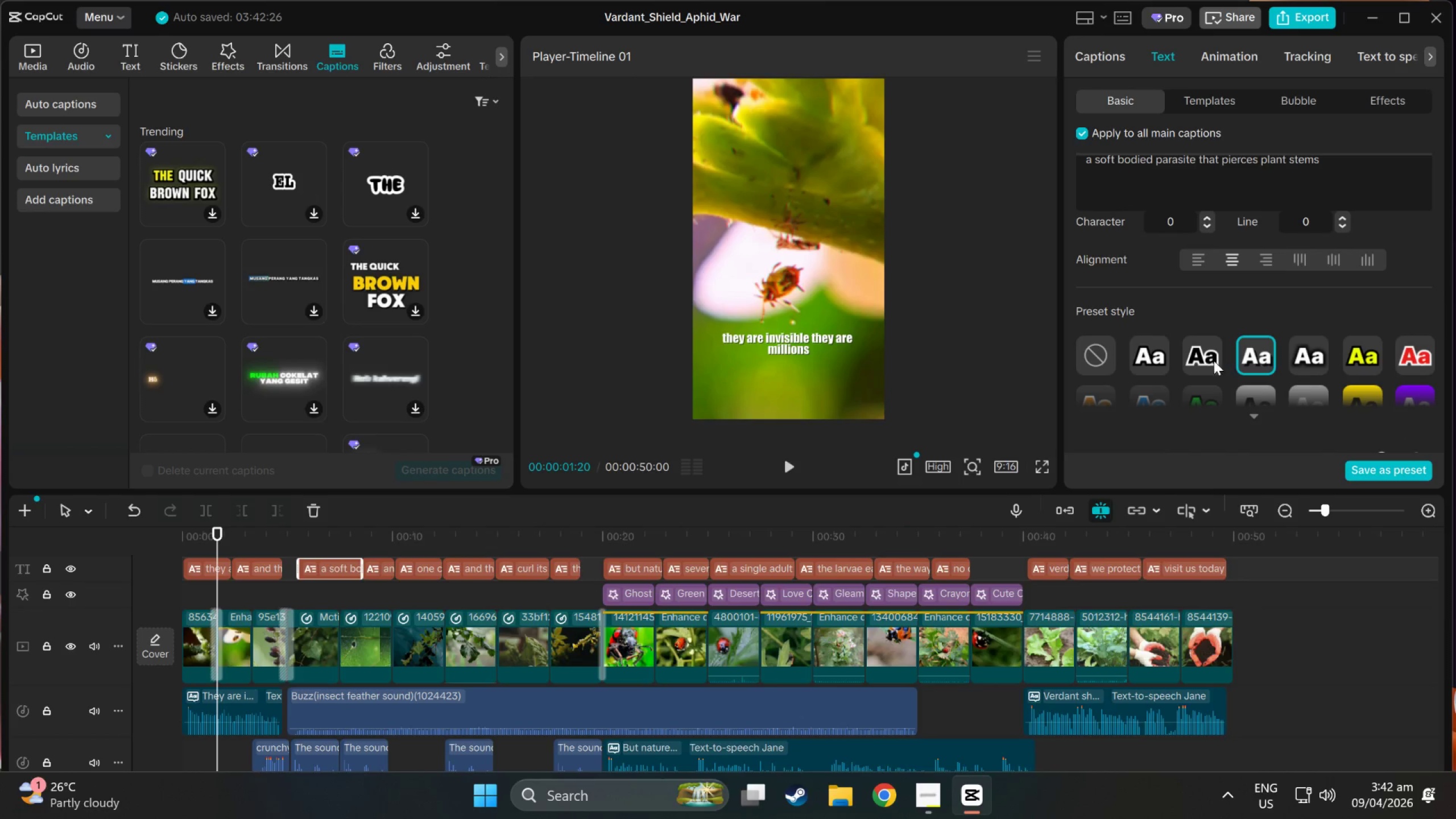 
left_click([1186, 360])
 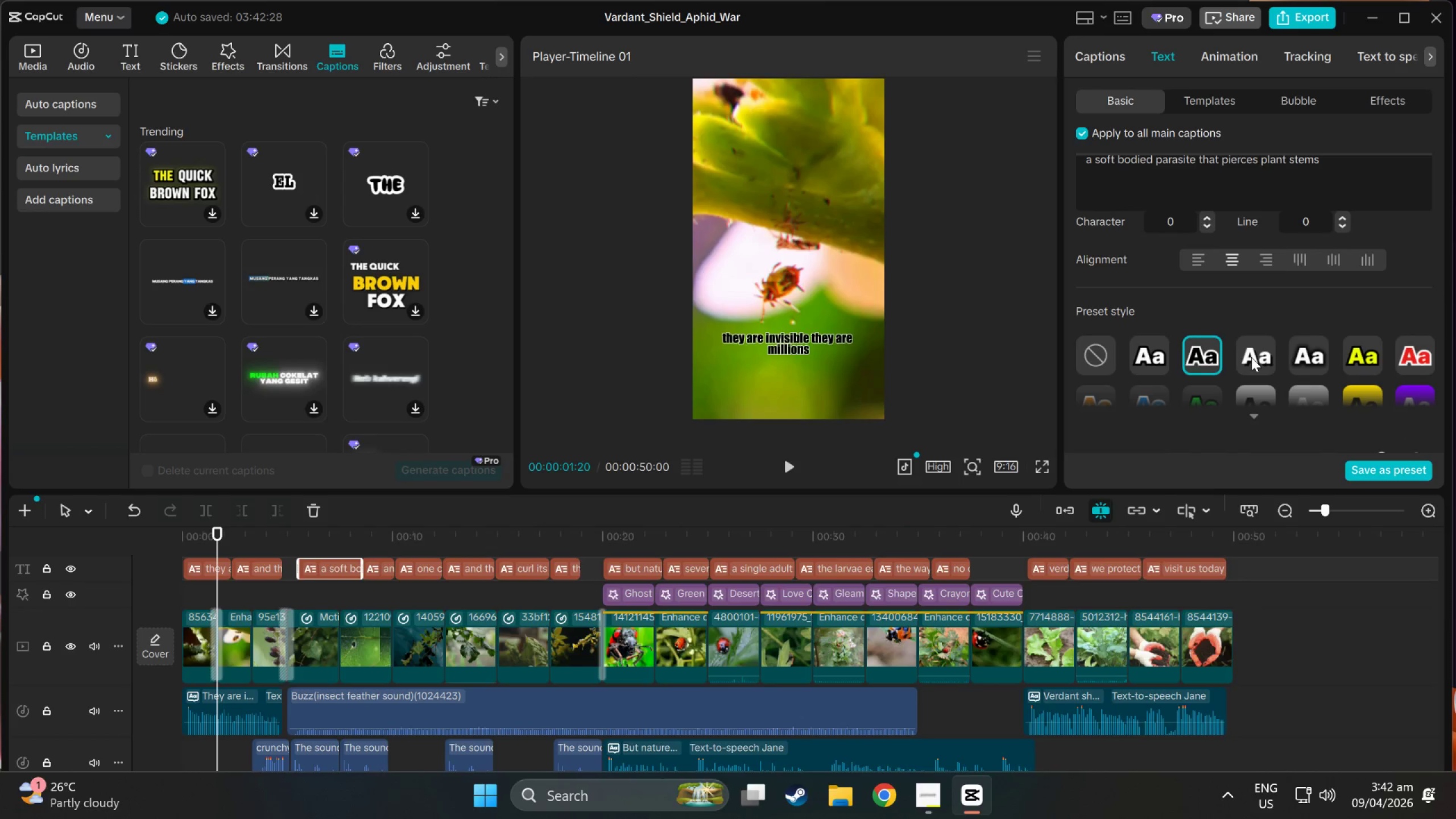 
double_click([1325, 357])
 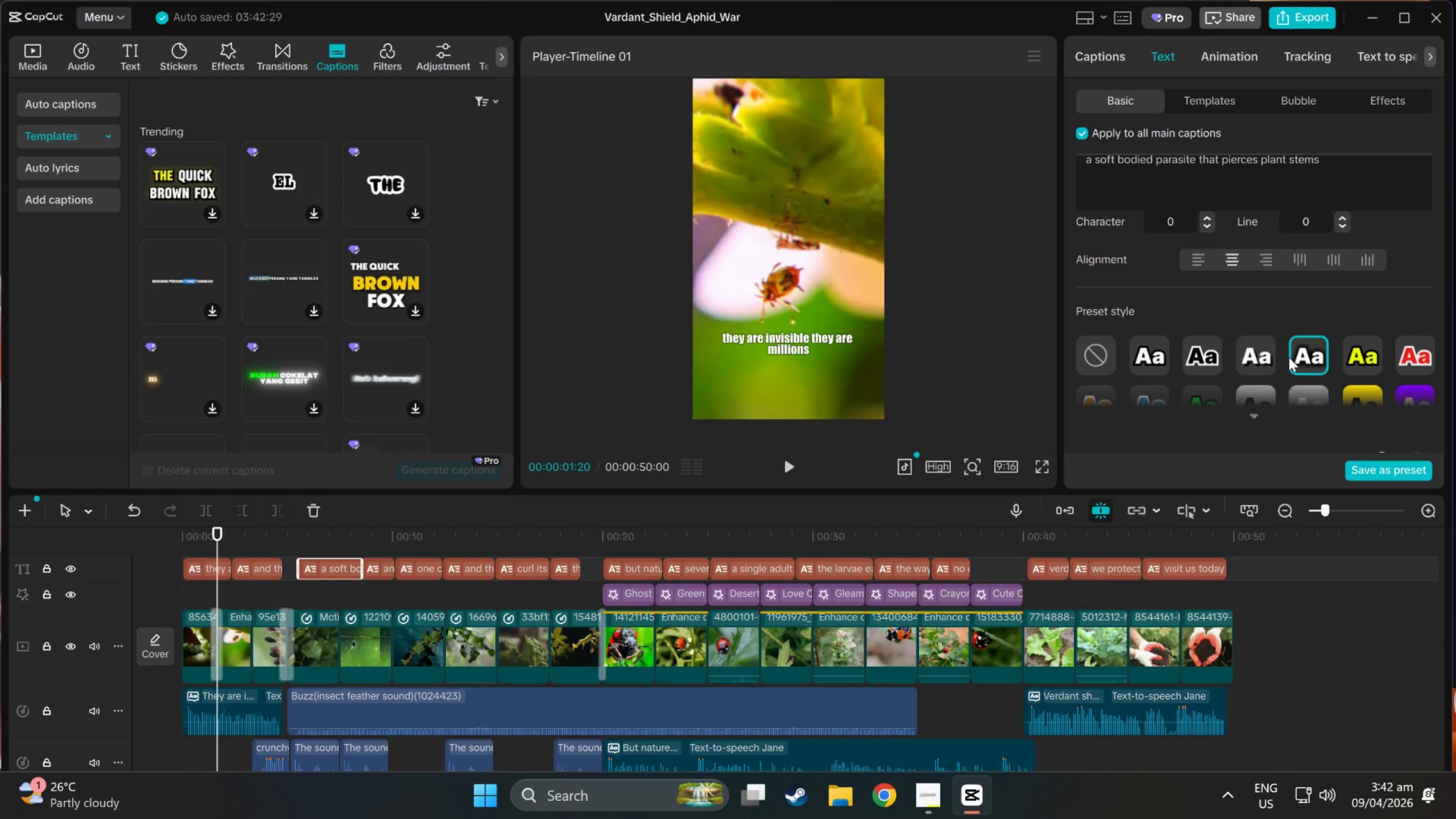 
left_click([1256, 355])
 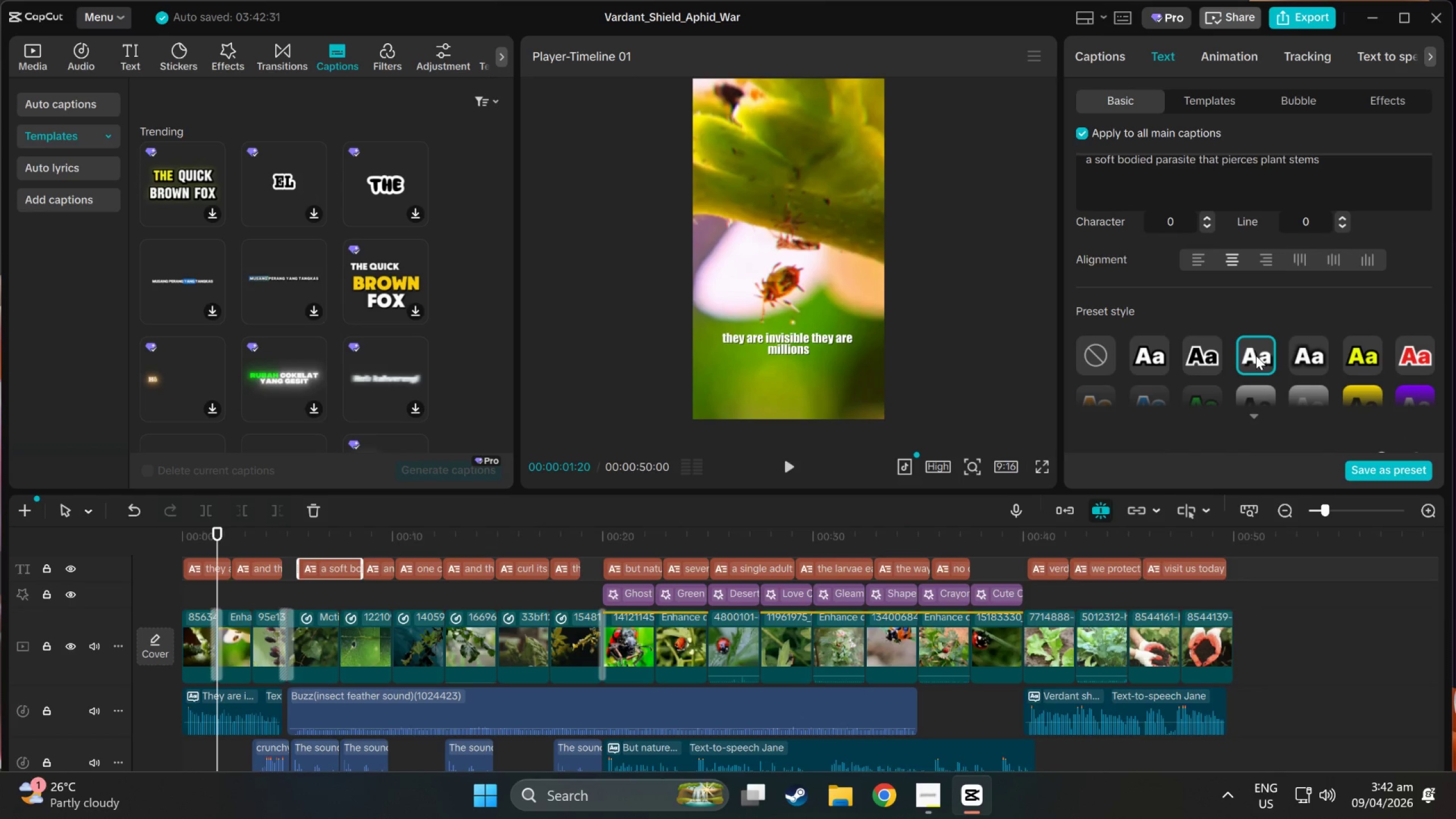 
scroll: coordinate [1256, 355], scroll_direction: up, amount: 10.0
 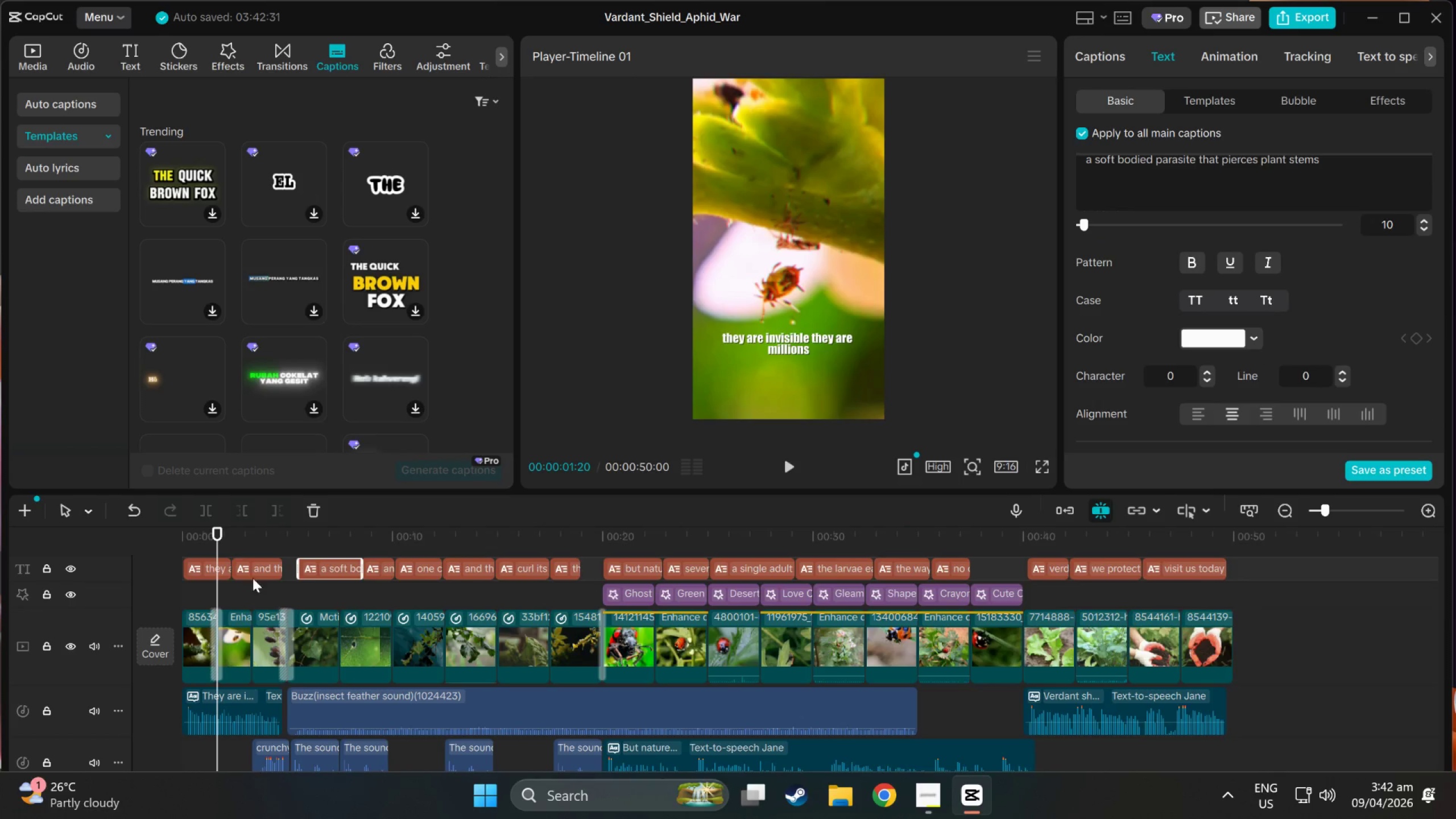 
left_click_drag(start_coordinate=[214, 532], to_coordinate=[208, 601])
 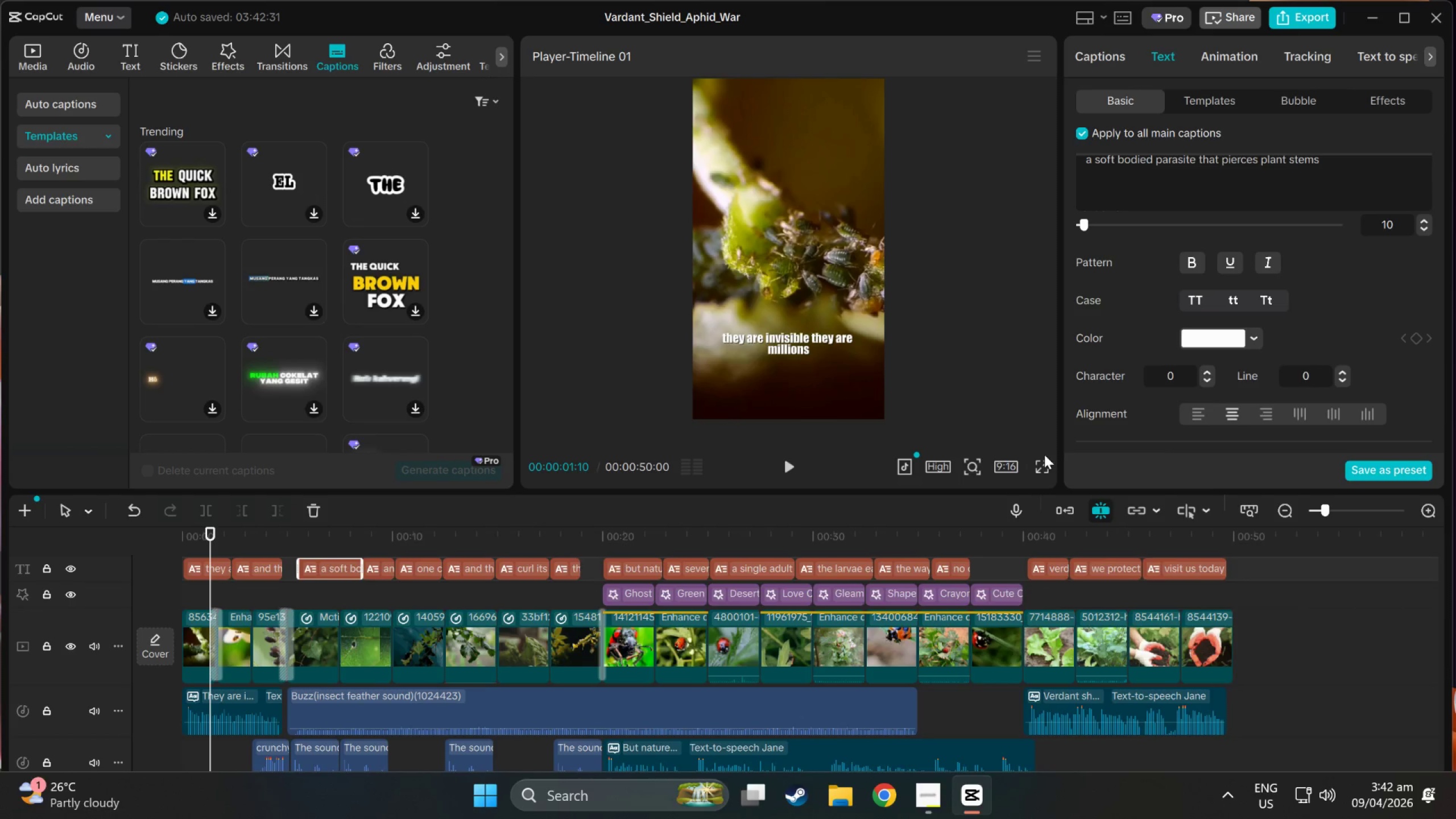 
left_click([1044, 465])
 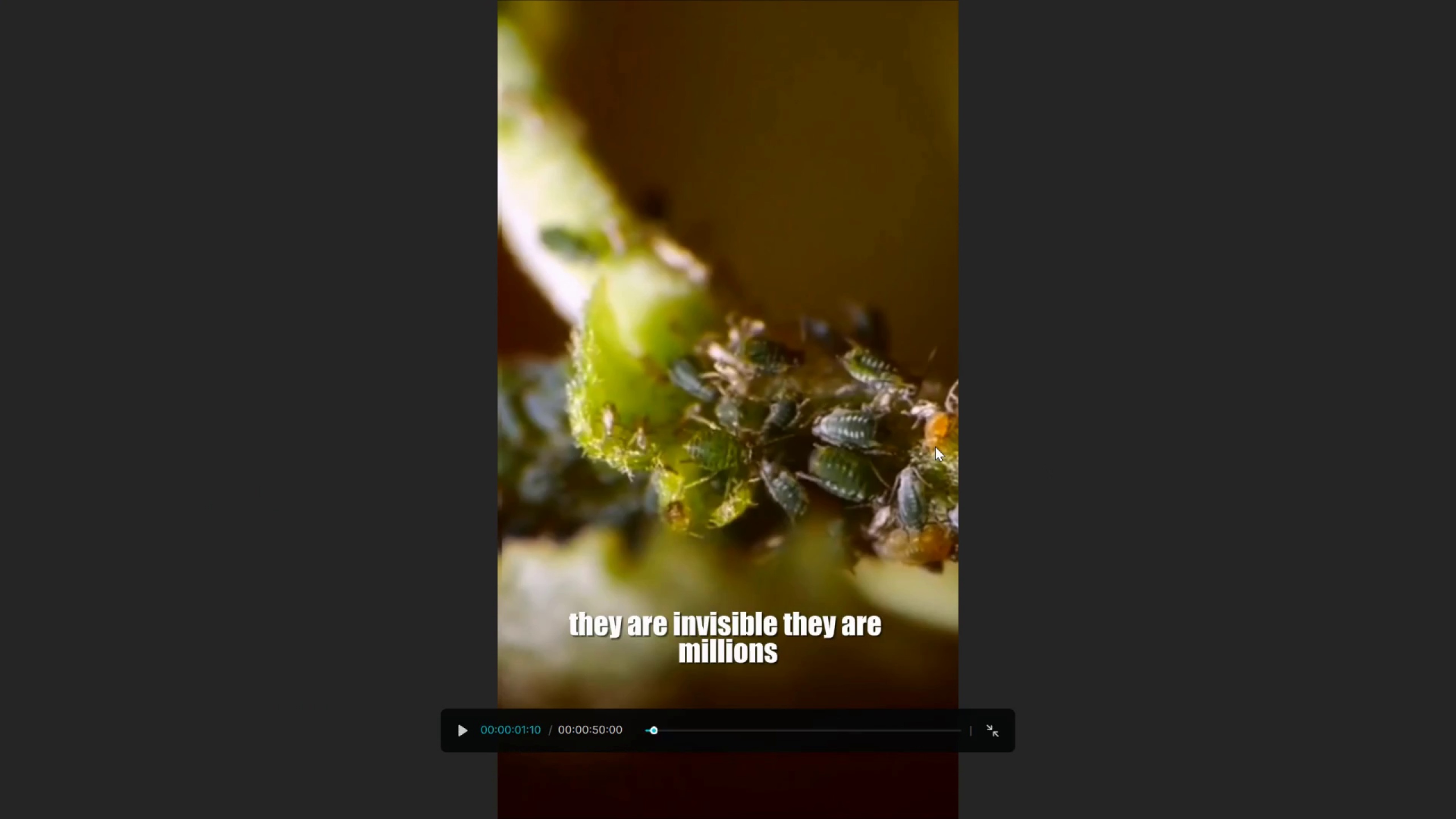 
key(Escape)
 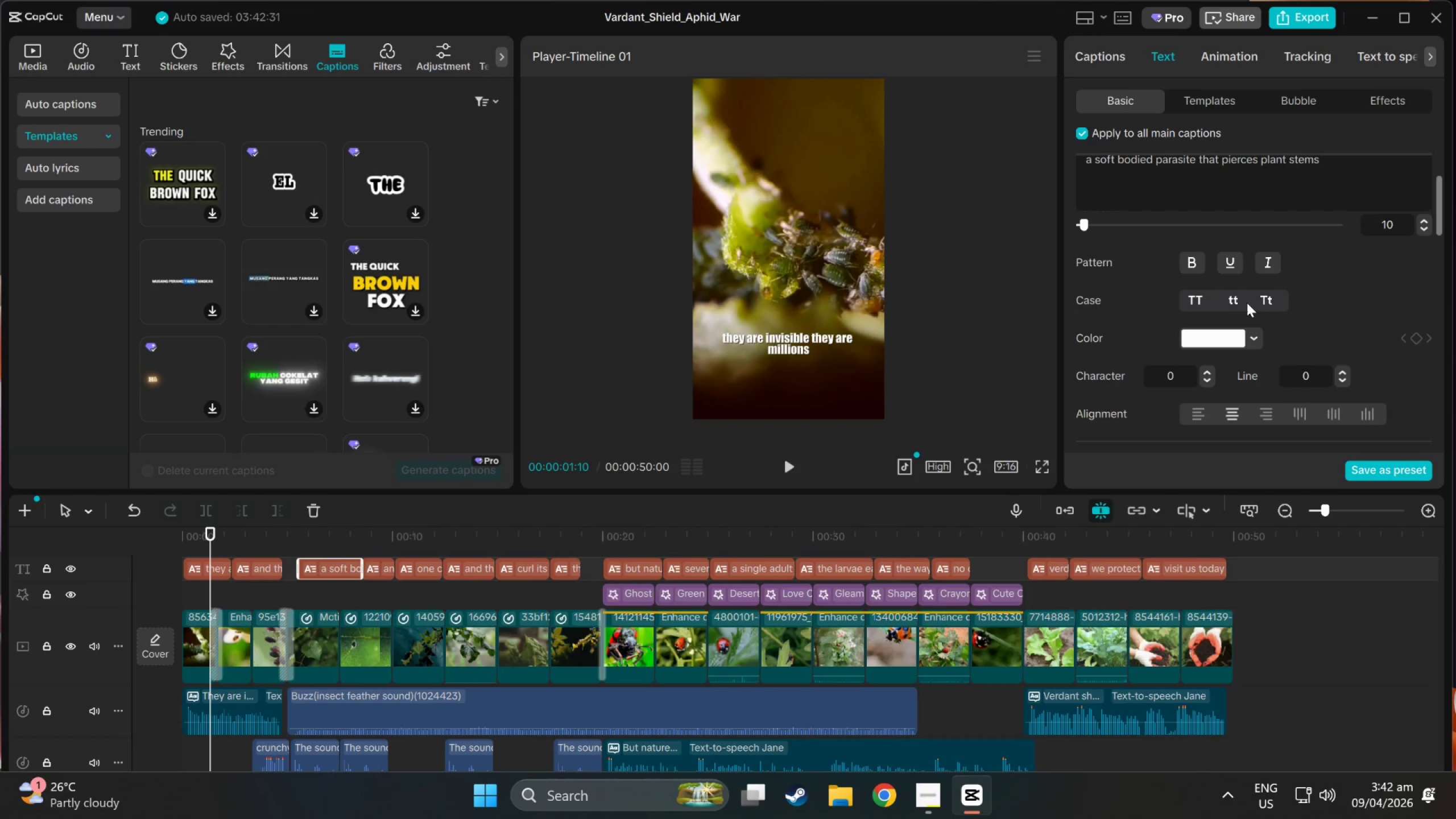 
scroll: coordinate [1104, 363], scroll_direction: up, amount: 1.0
 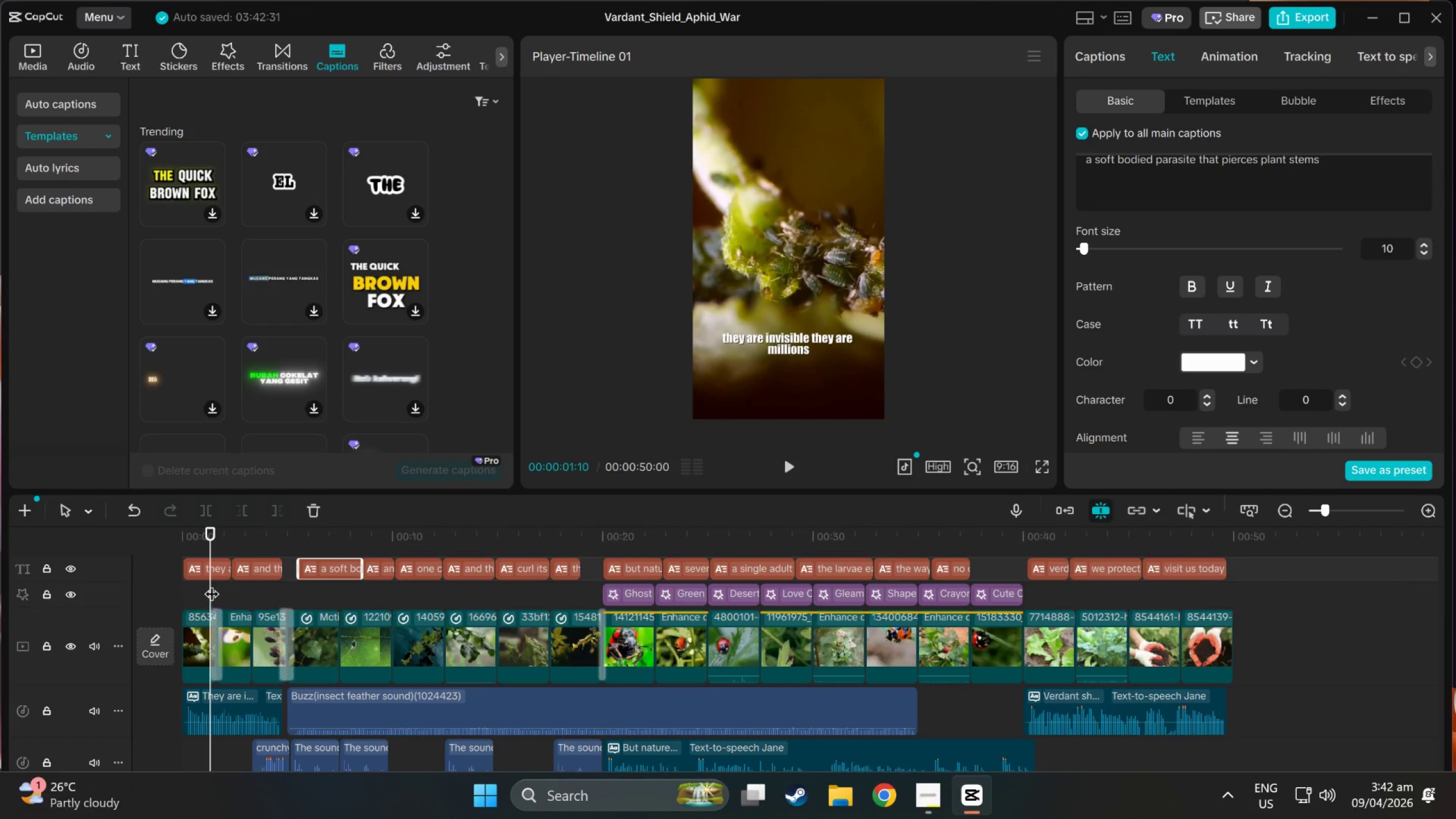 
left_click([210, 561])
 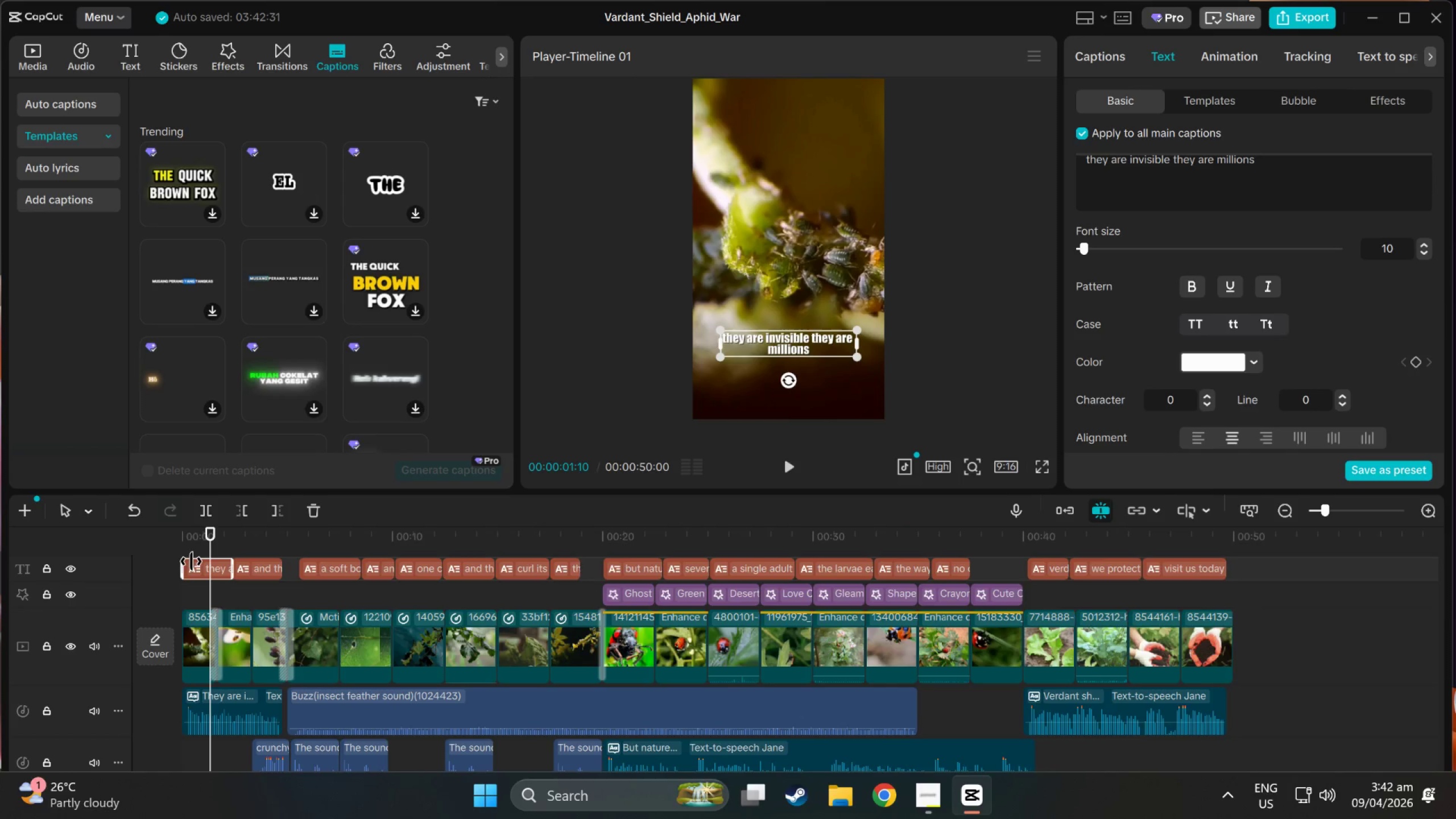 
left_click_drag(start_coordinate=[187, 589], to_coordinate=[275, 626])
 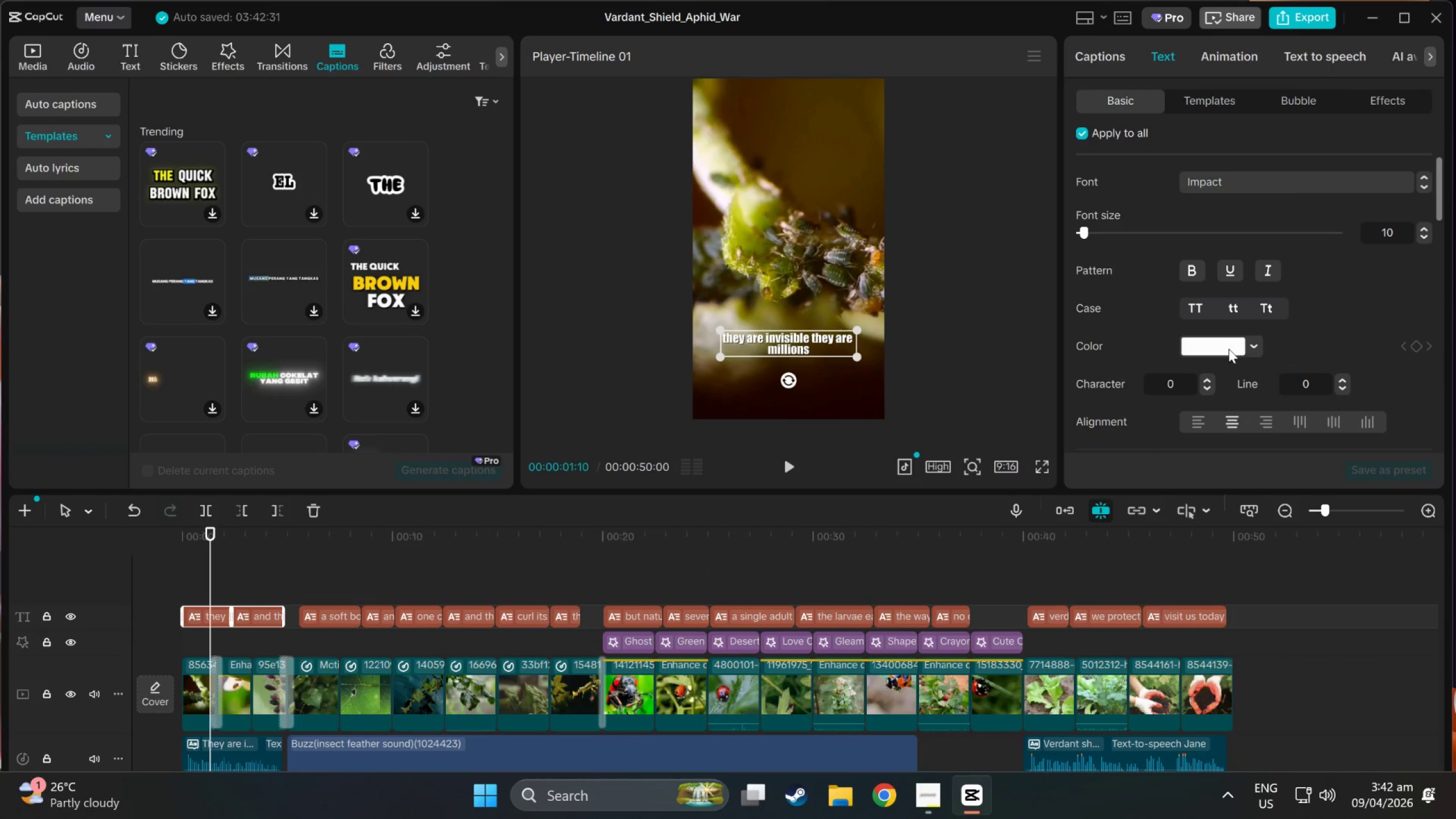 
scroll: coordinate [193, 561], scroll_direction: up, amount: 2.0
 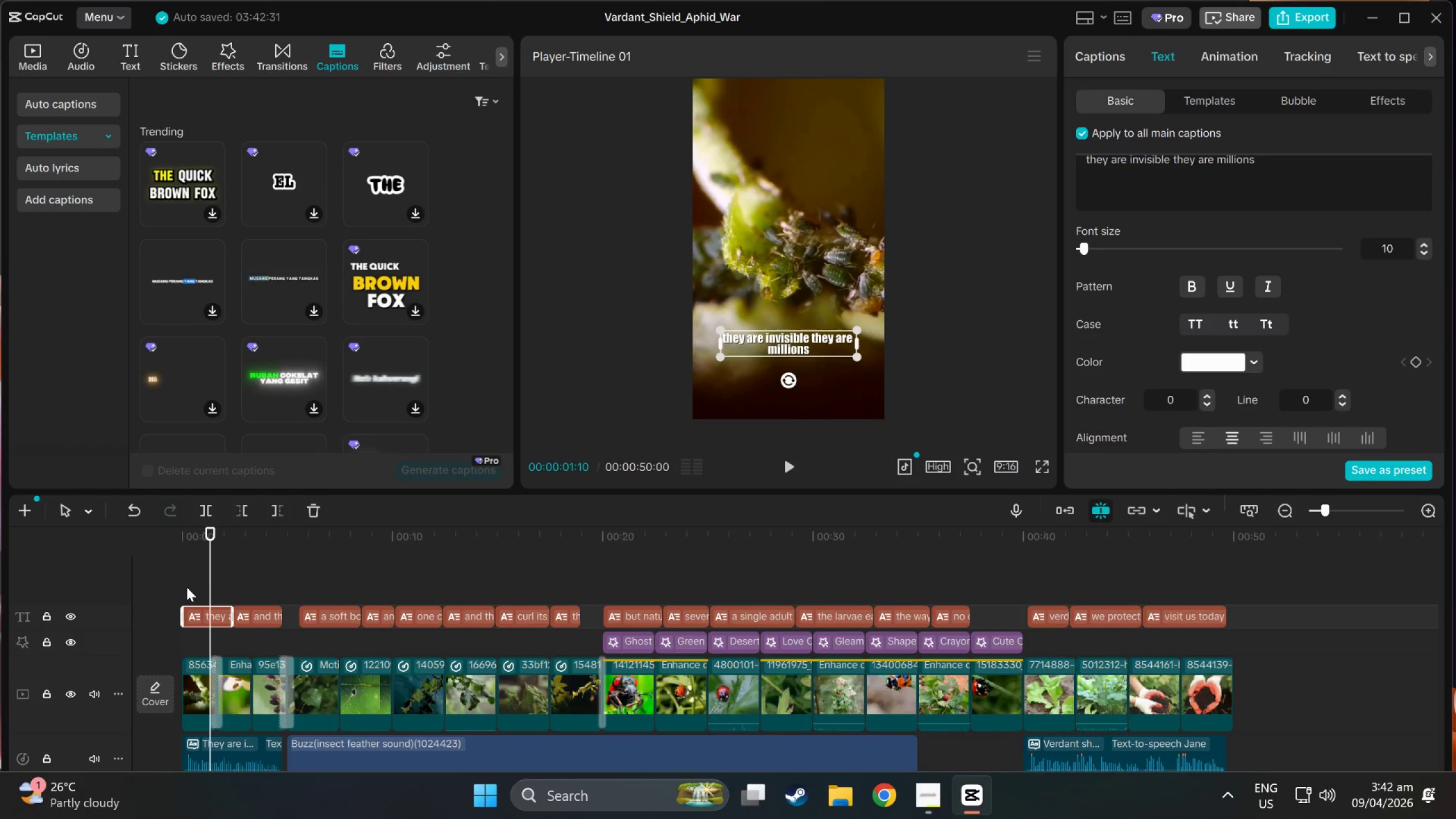 
left_click([1250, 352])
 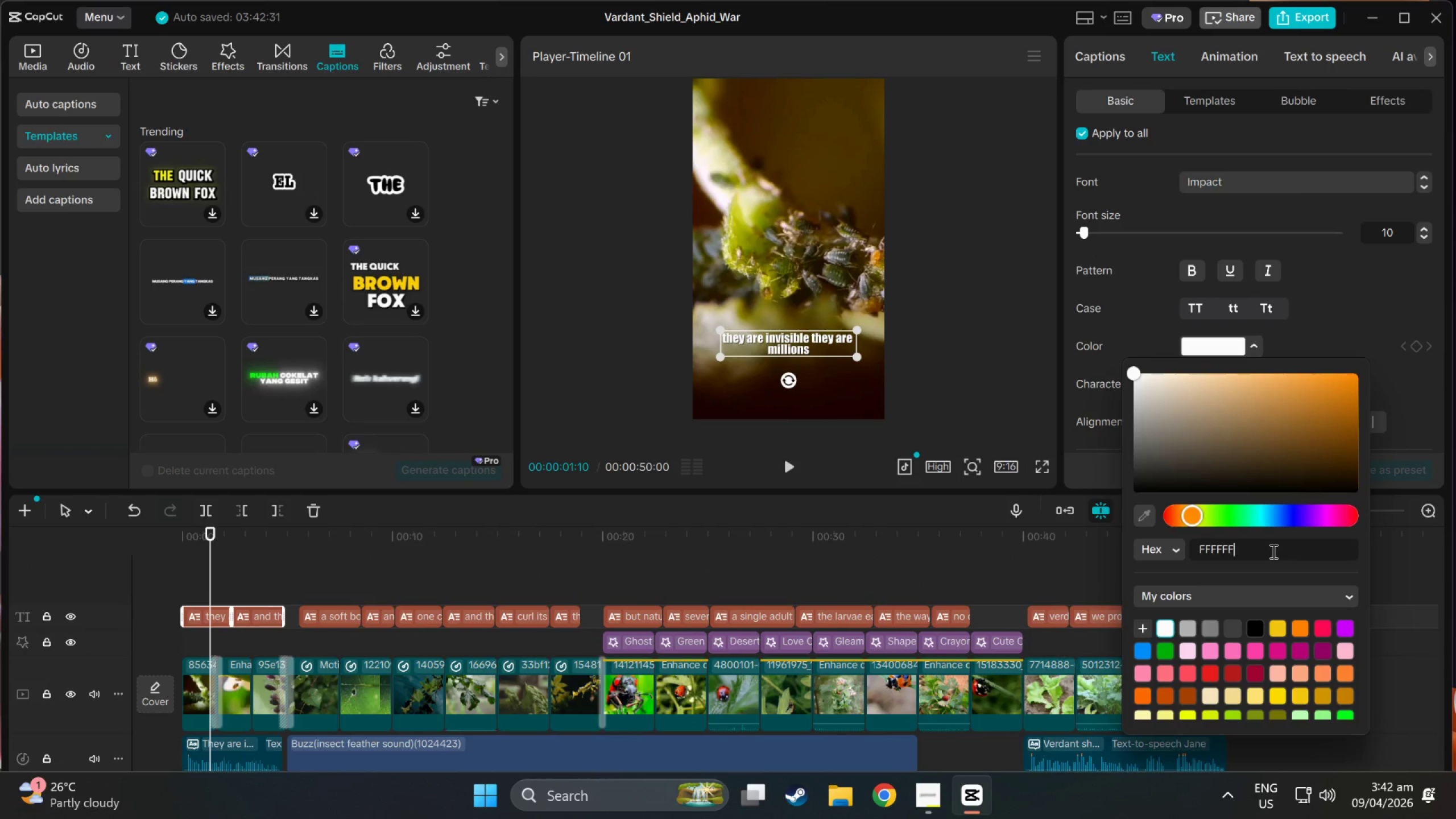 
double_click([1272, 551])
 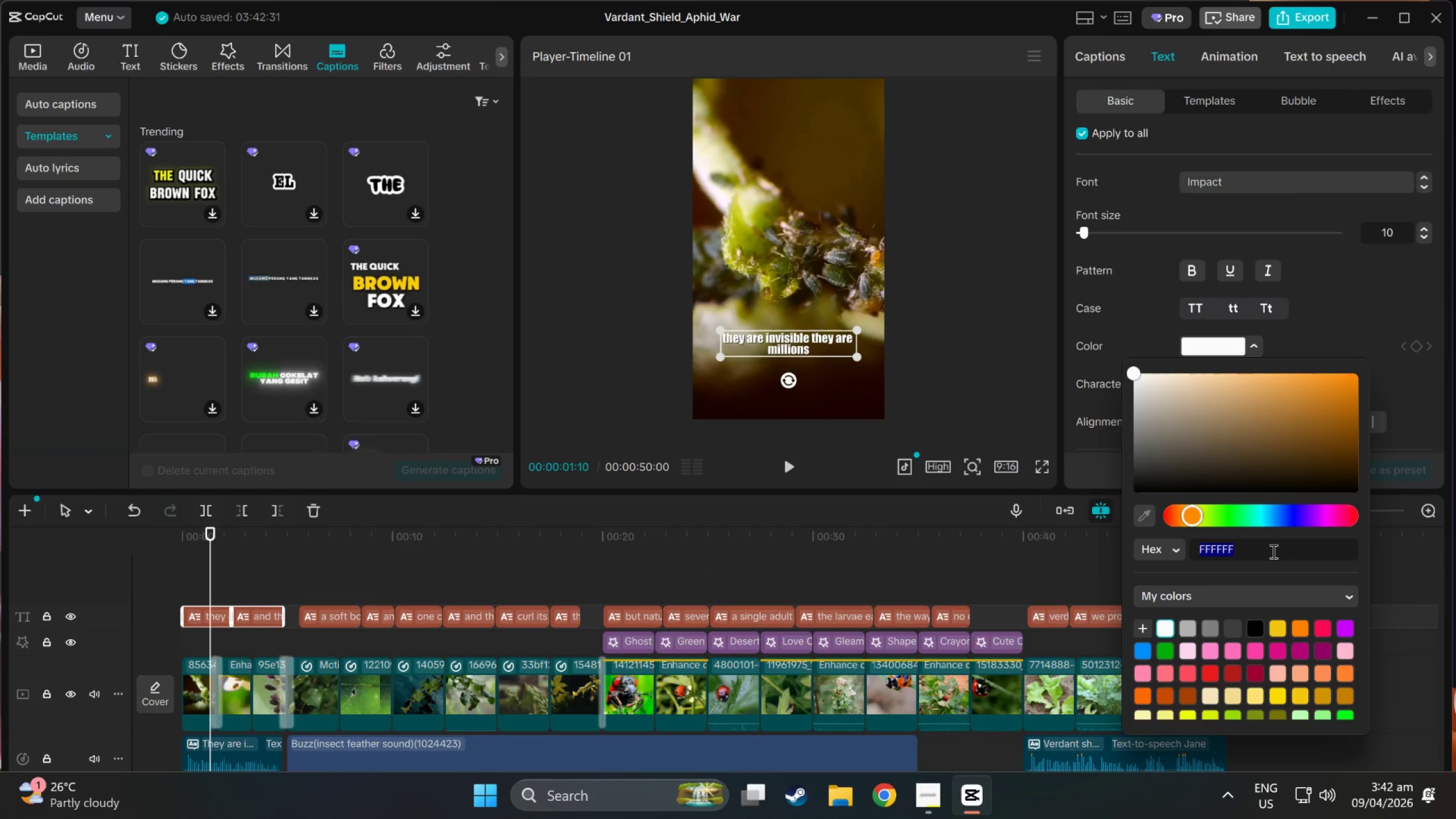 
key(Control+V)
 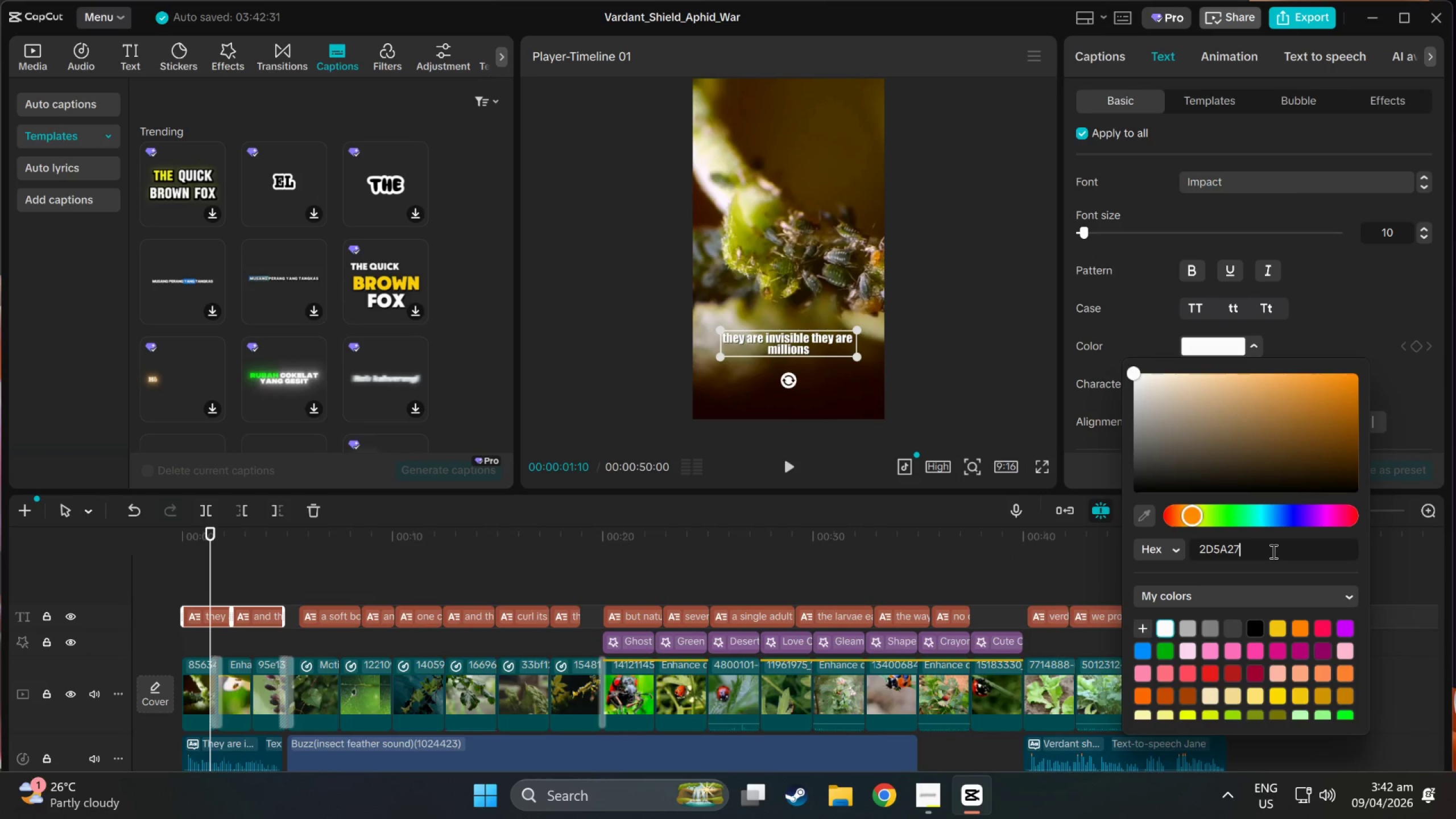 
key(NumpadEnter)
 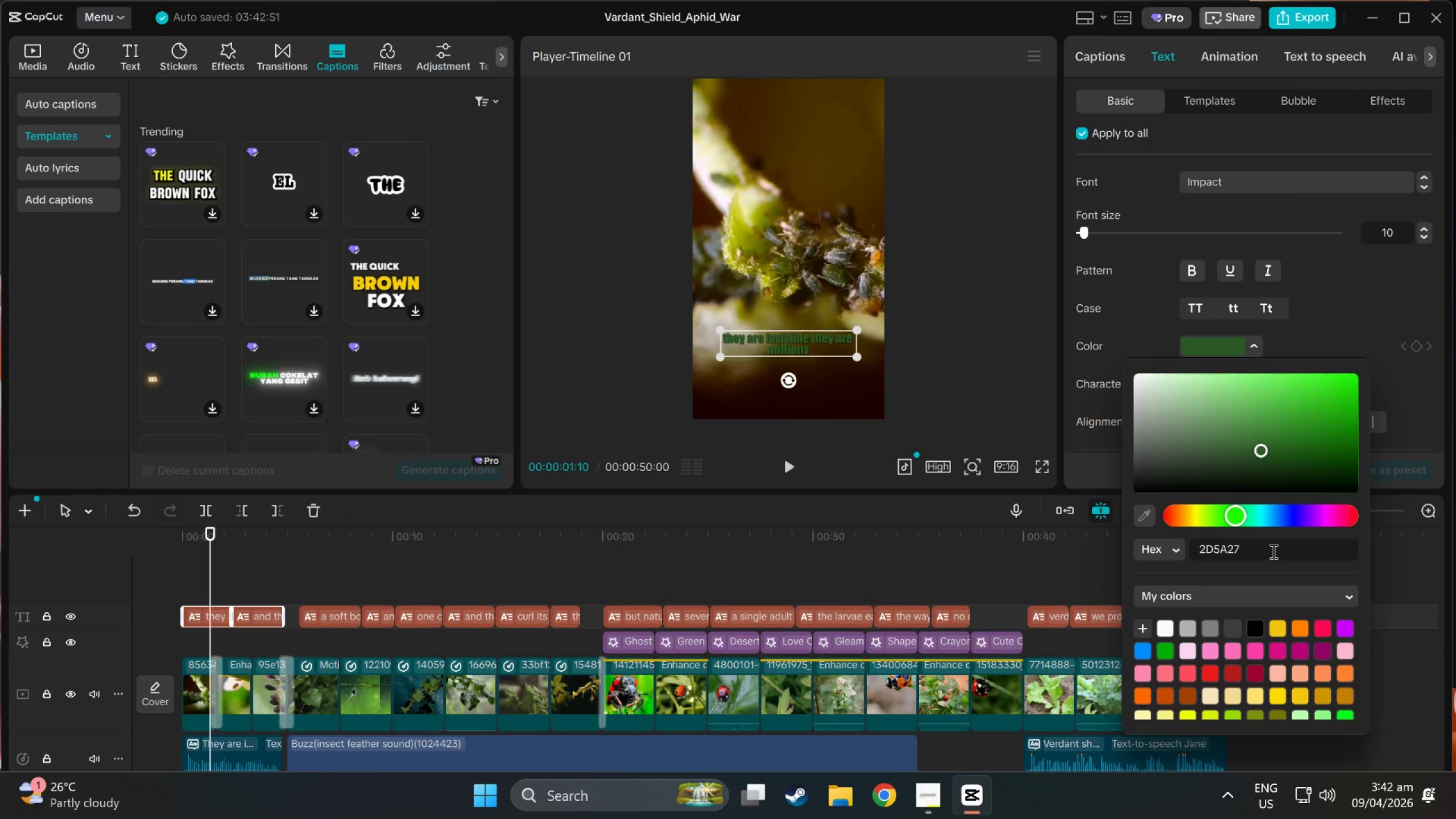 
left_click_drag(start_coordinate=[1272, 551], to_coordinate=[1154, 554])
 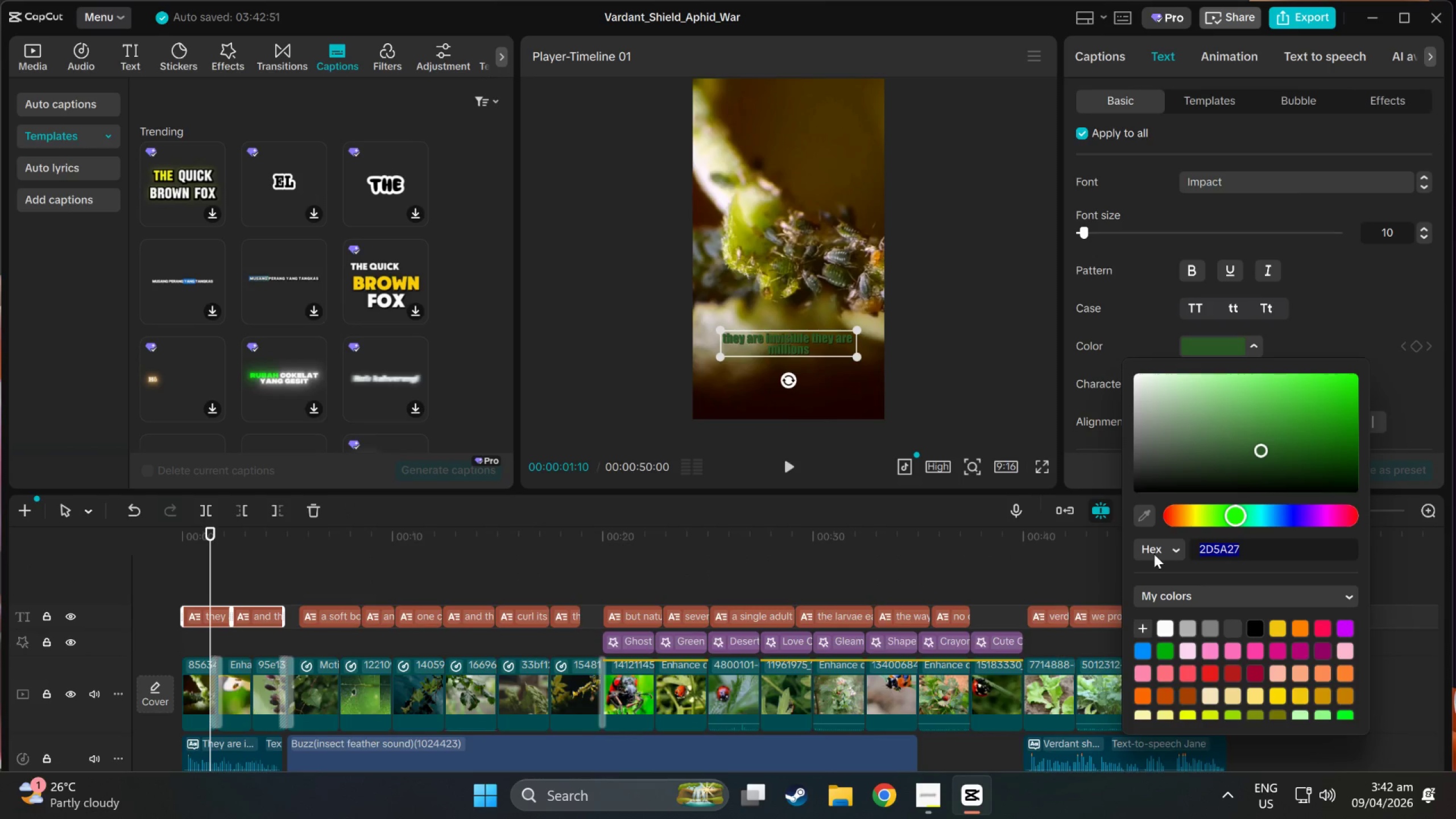 
type(ff8c00)
 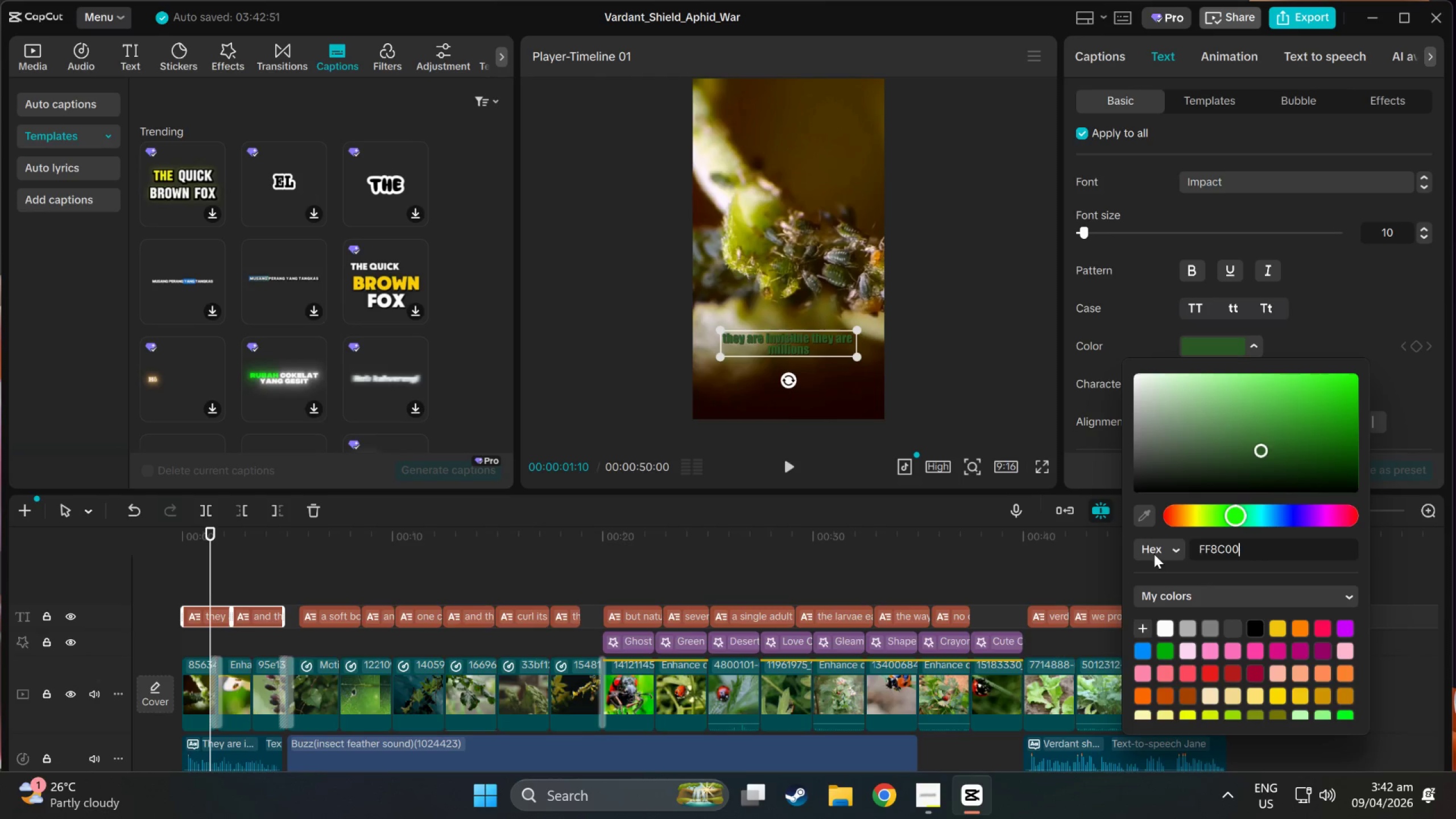 
key(Enter)
 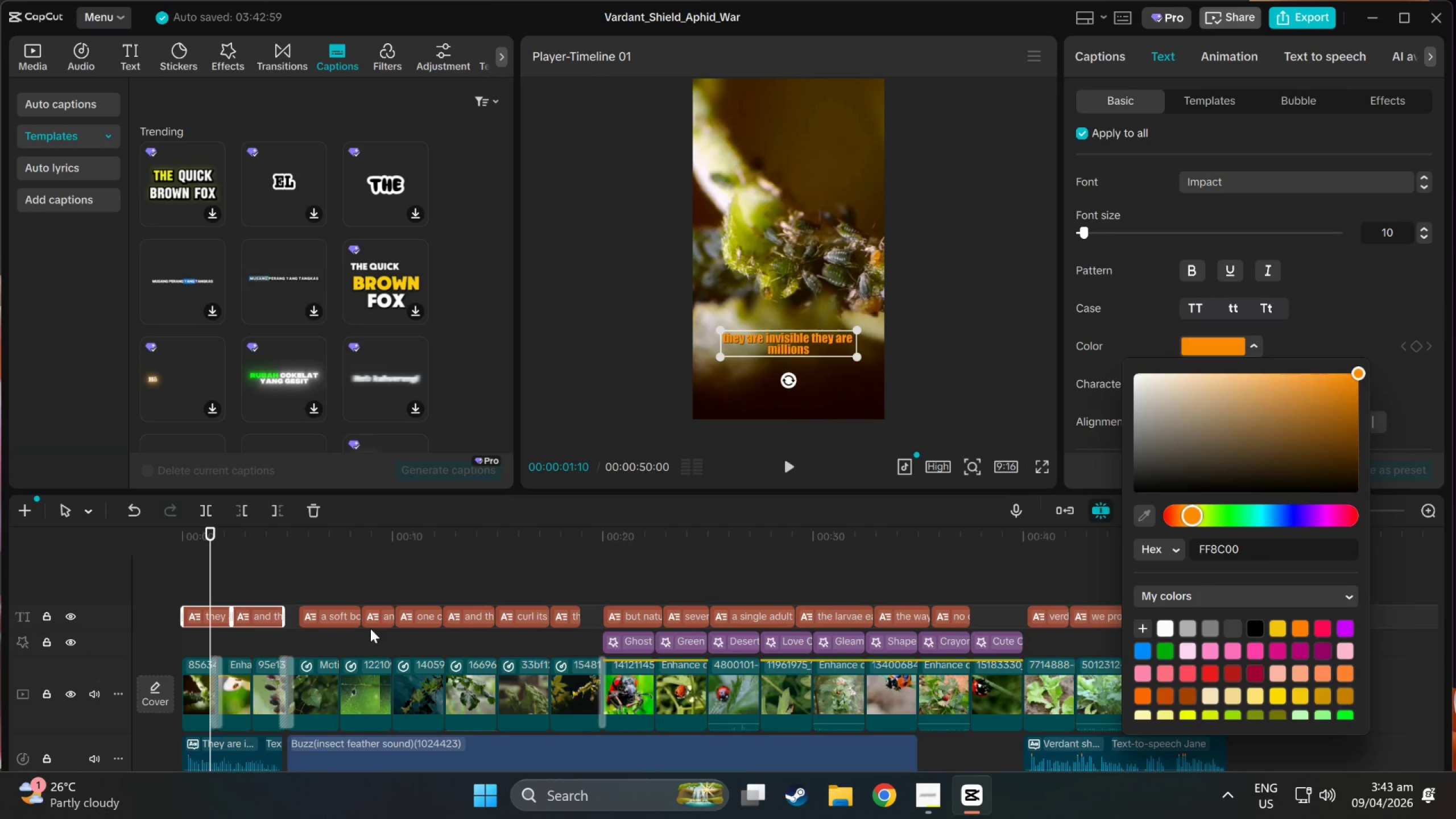 
left_click([326, 557])
 